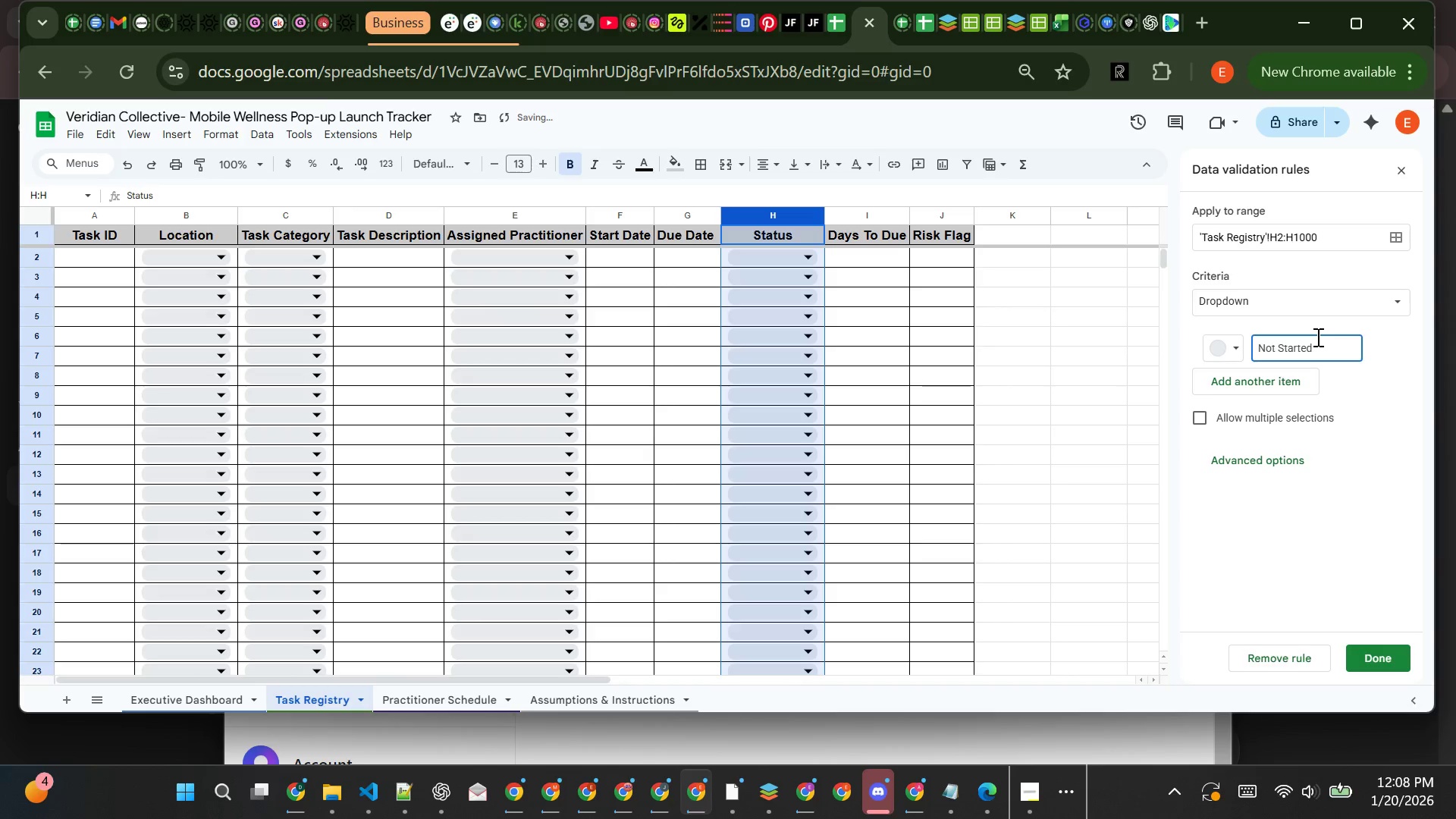 
key(Enter)
 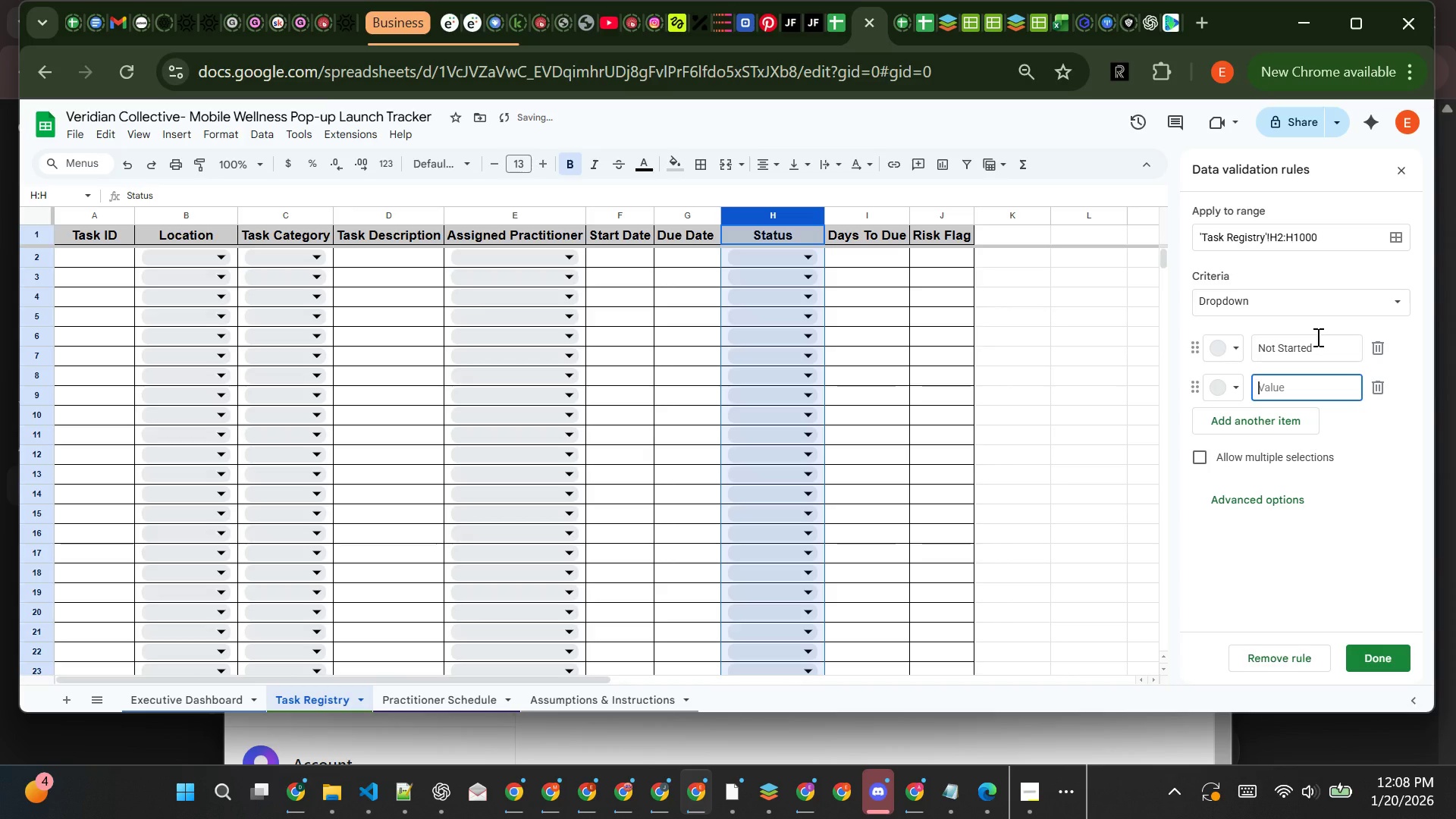 
type(In Progres)
 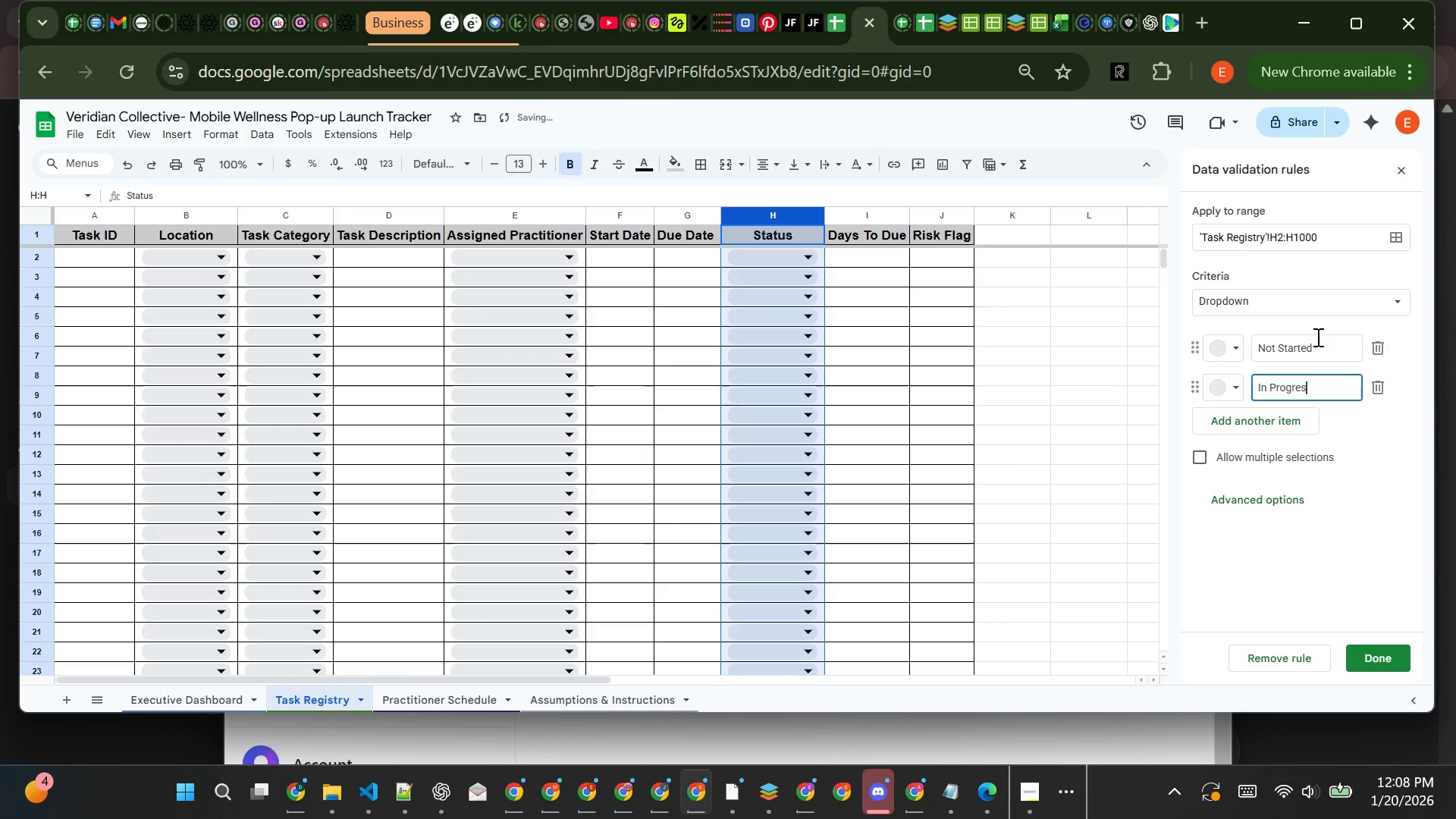 
key(Enter)
 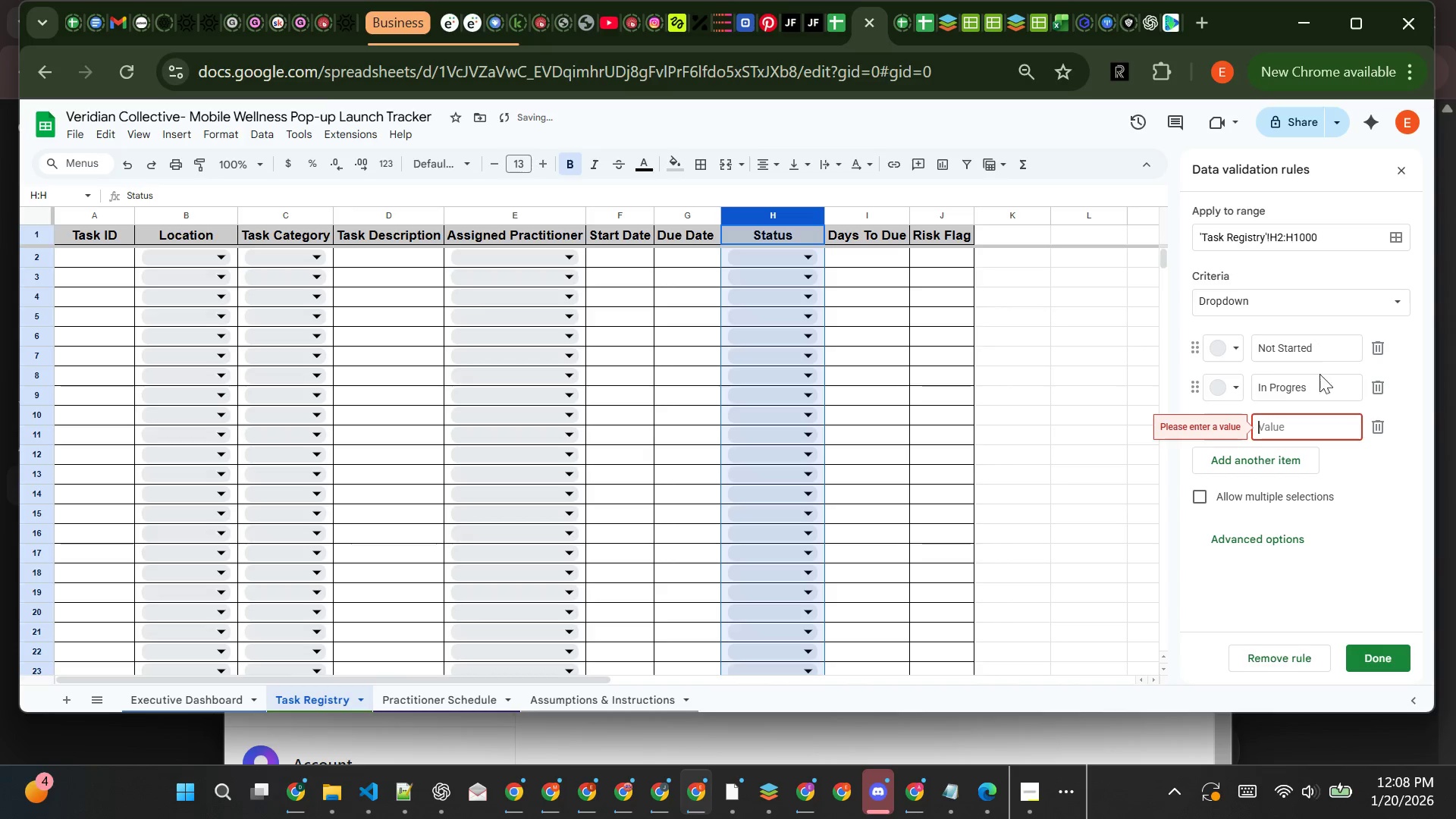 
left_click([1317, 381])
 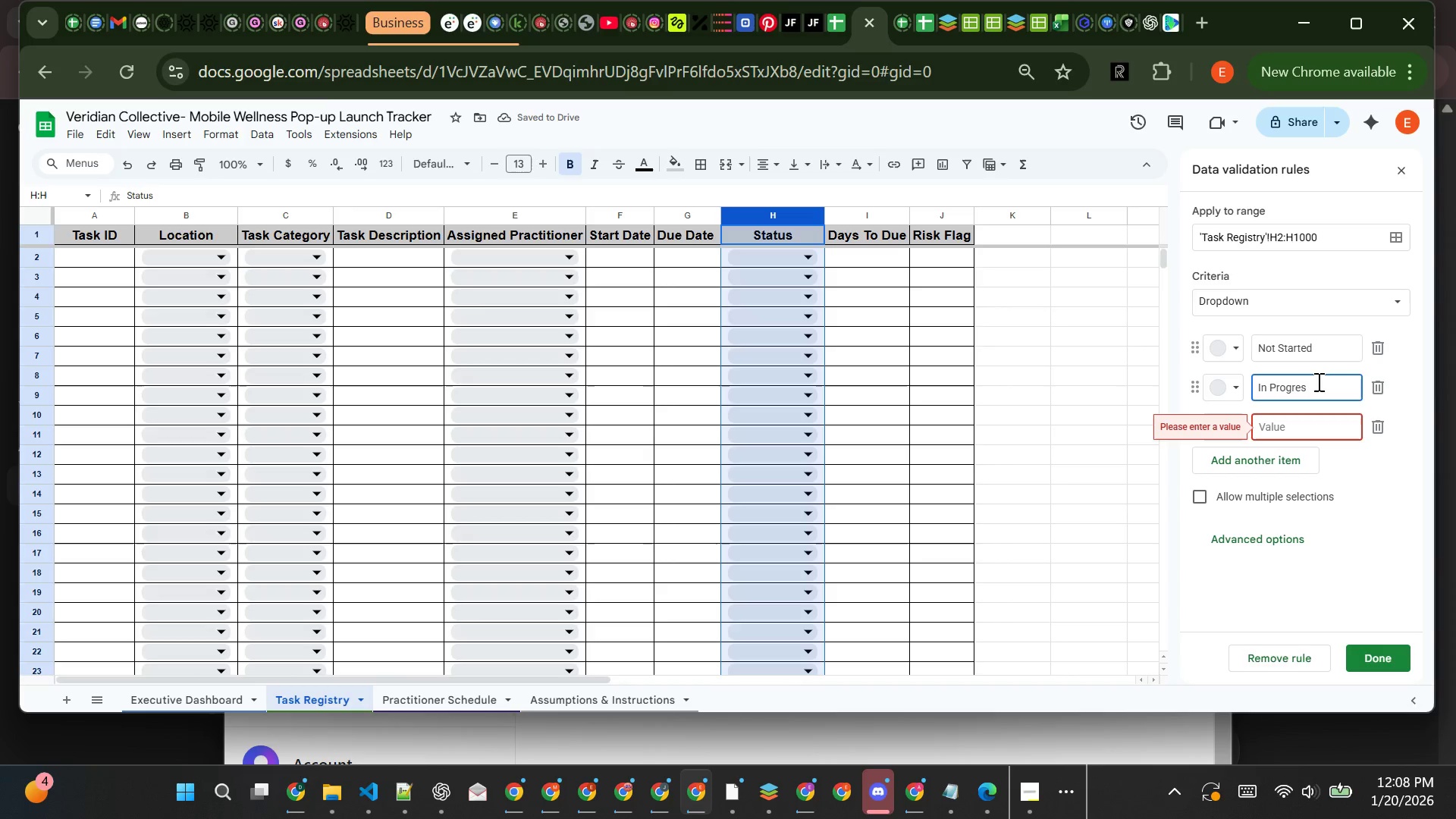 
key(S)
 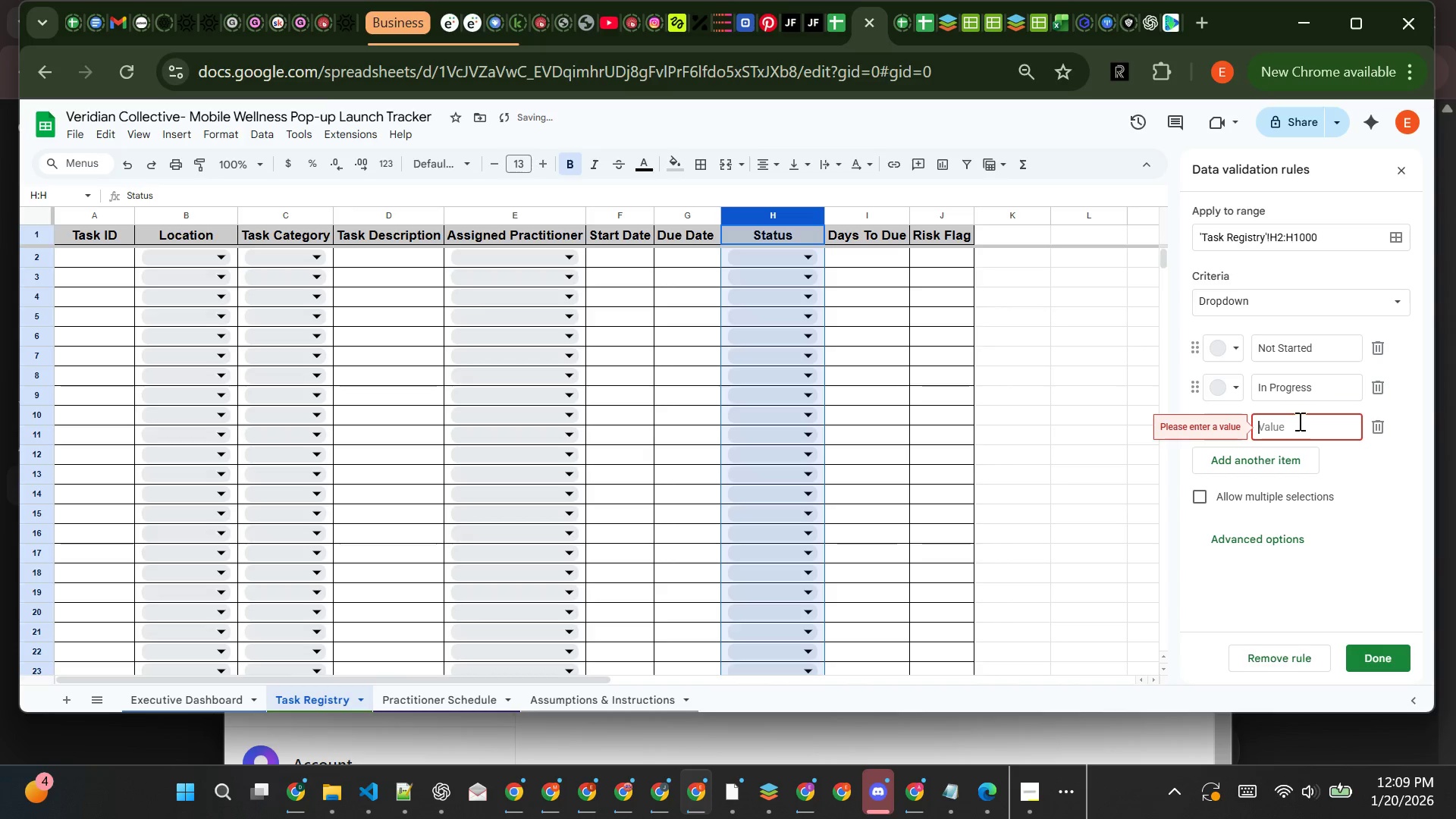 
left_click([1298, 419])
 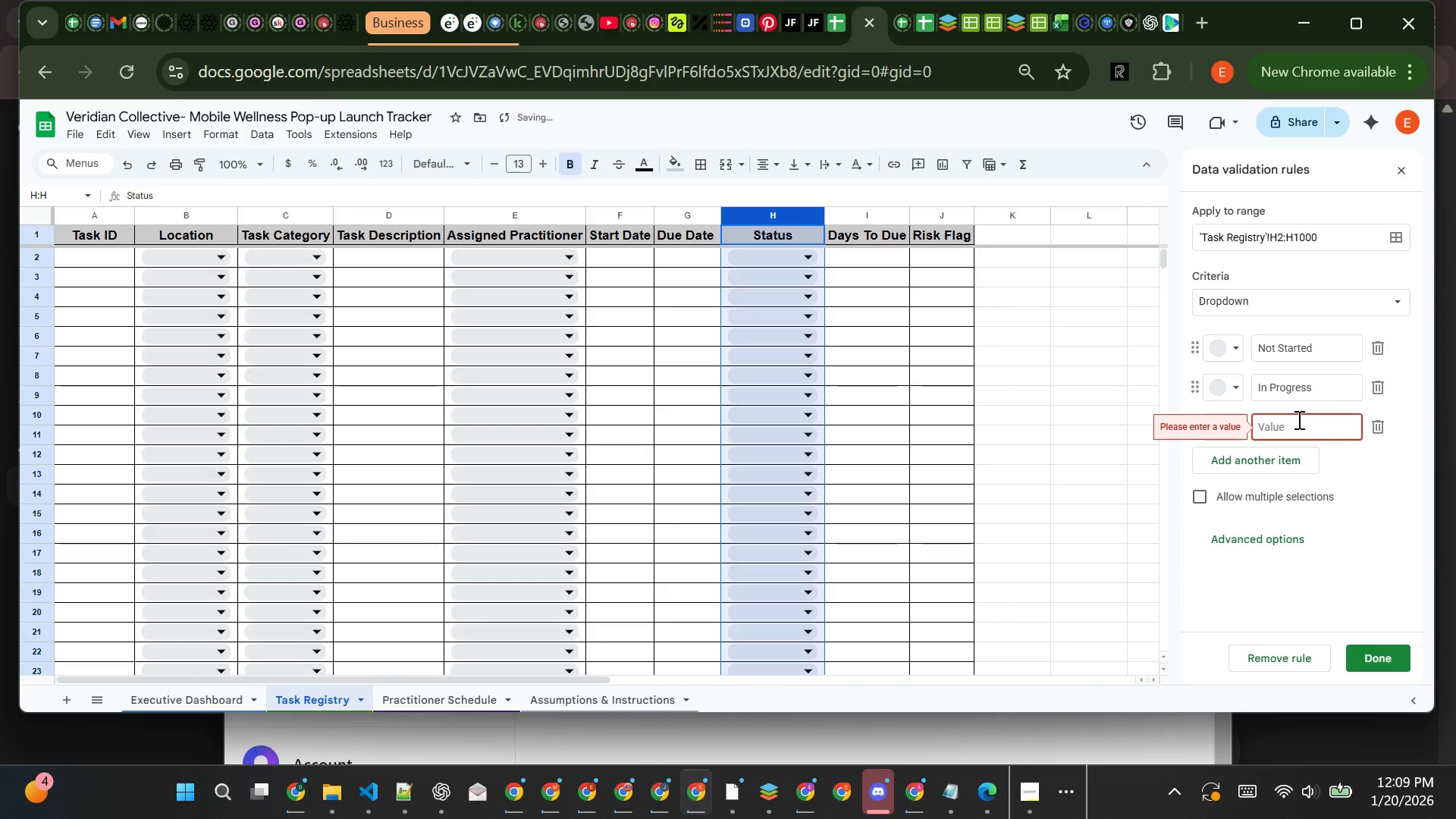 
type(CC)
key(Backspace)
type(ompleted)
 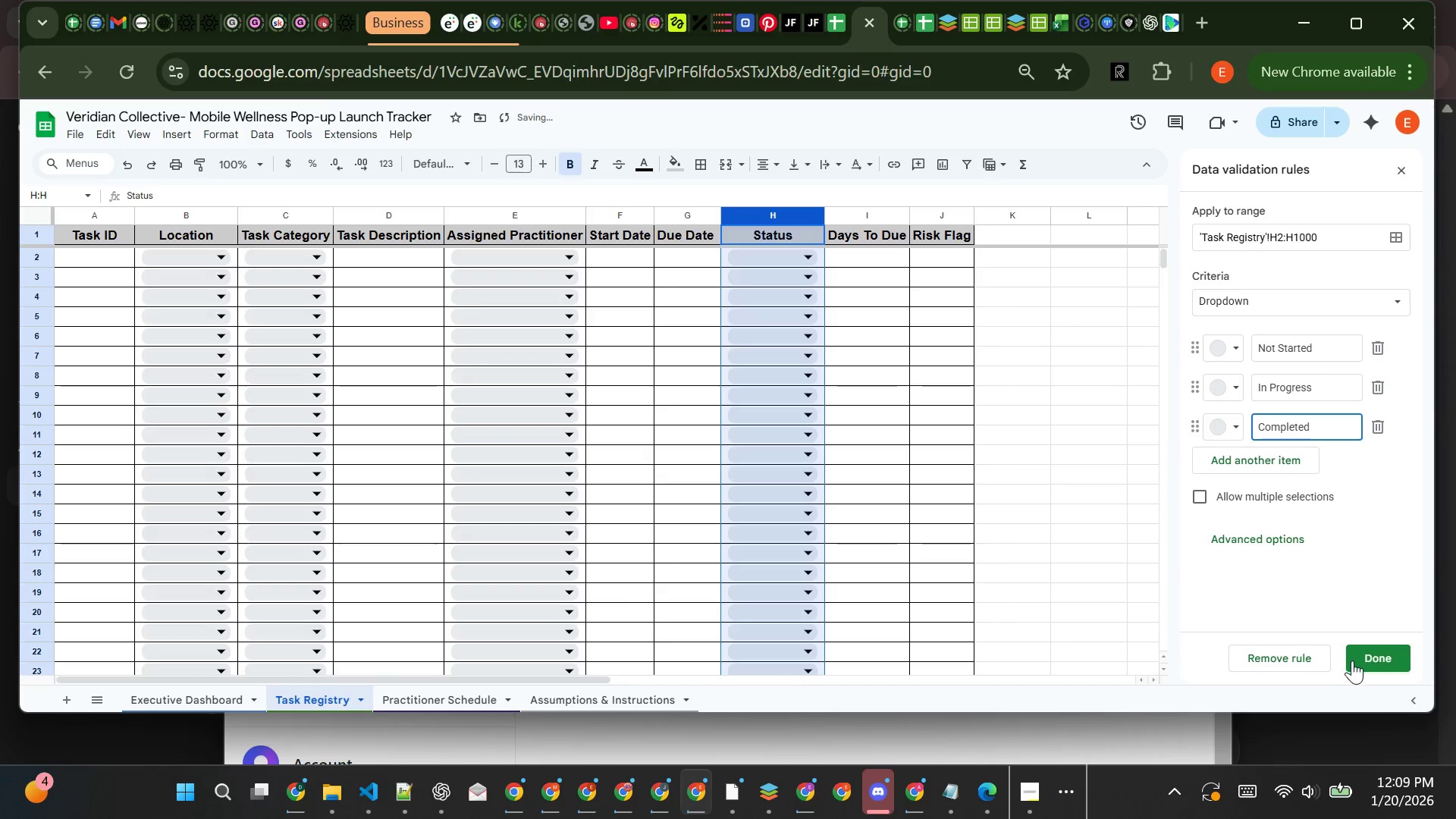 
left_click([1356, 657])
 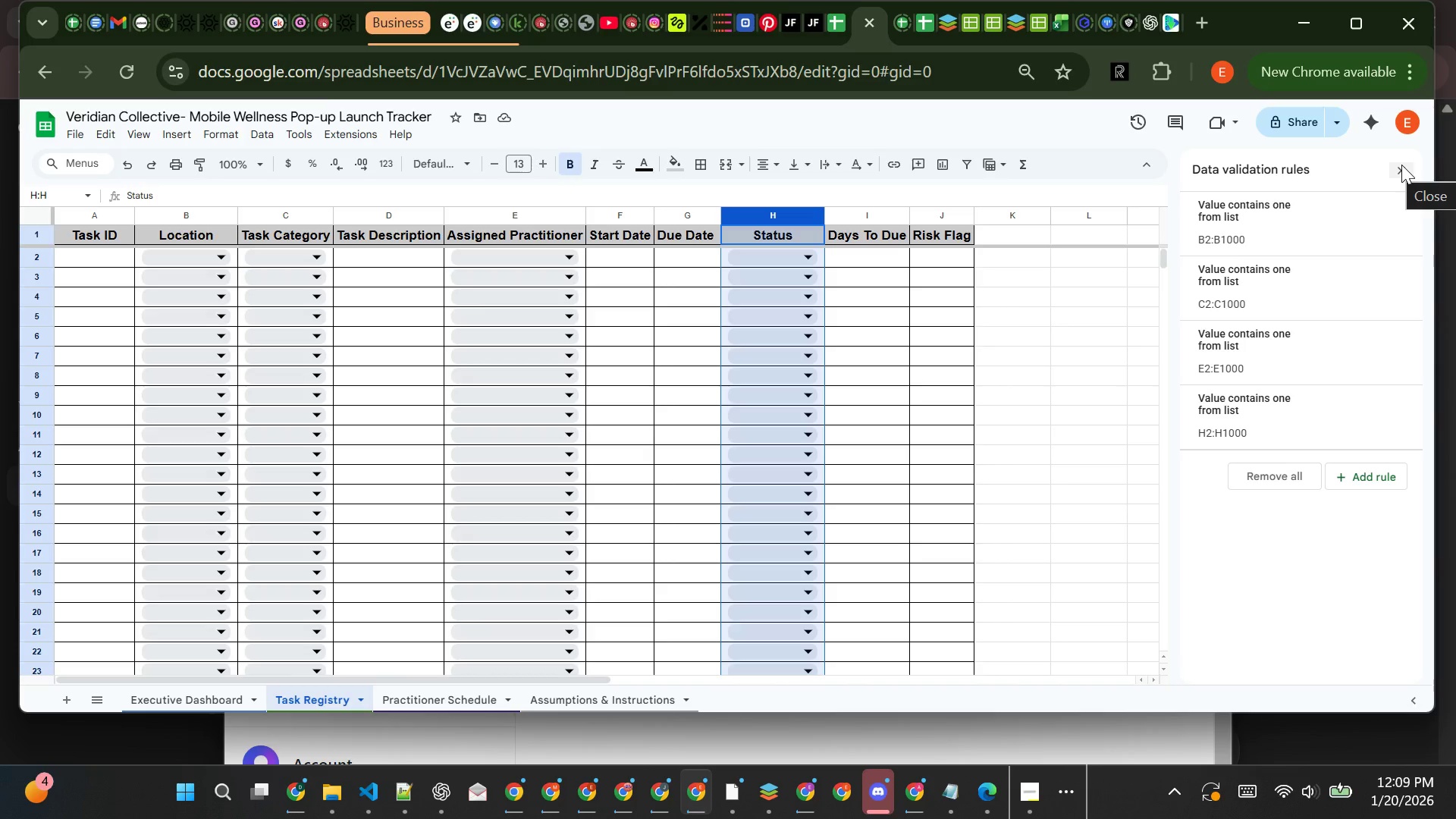 
wait(10.92)
 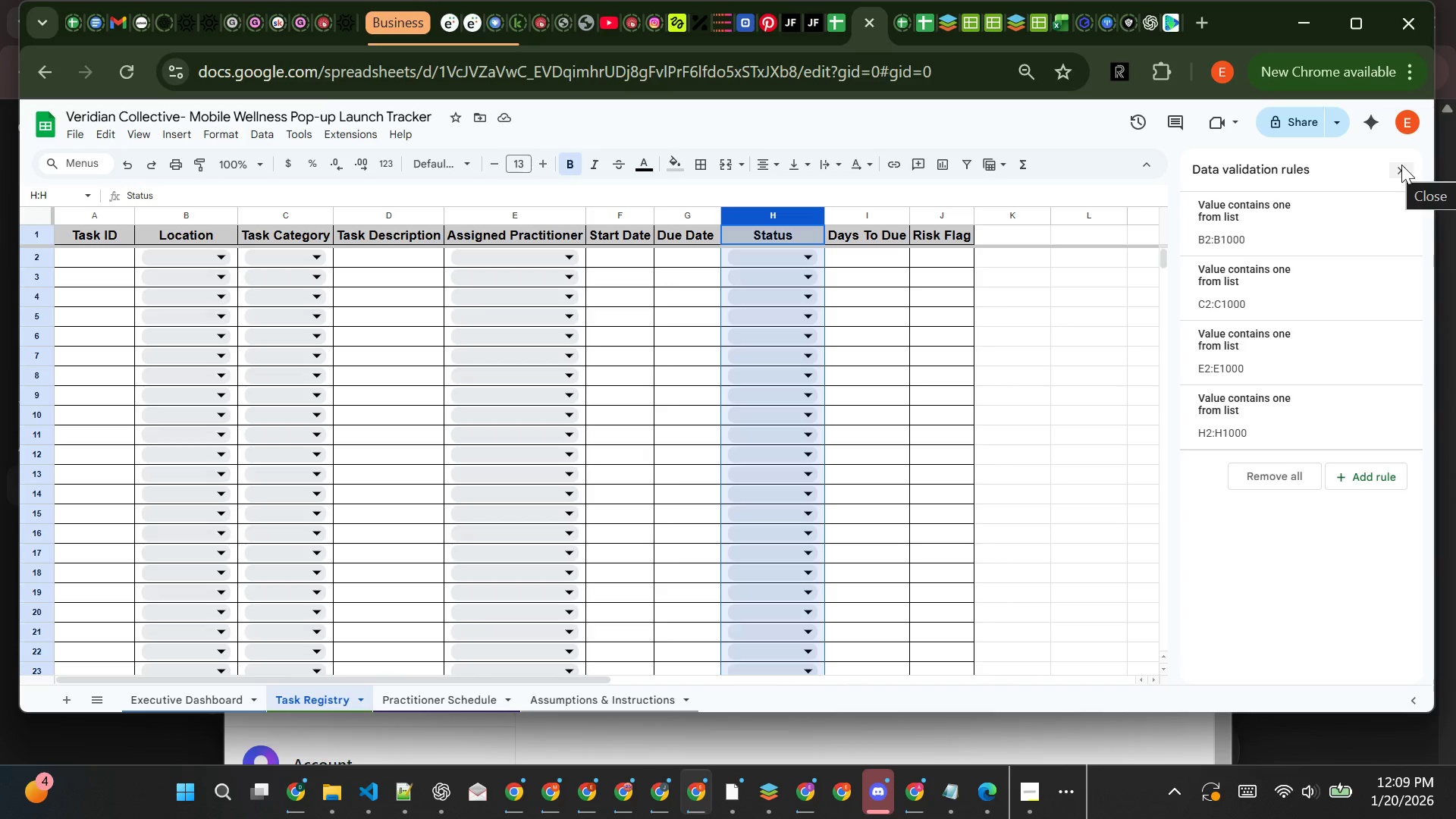 
left_click([1401, 165])
 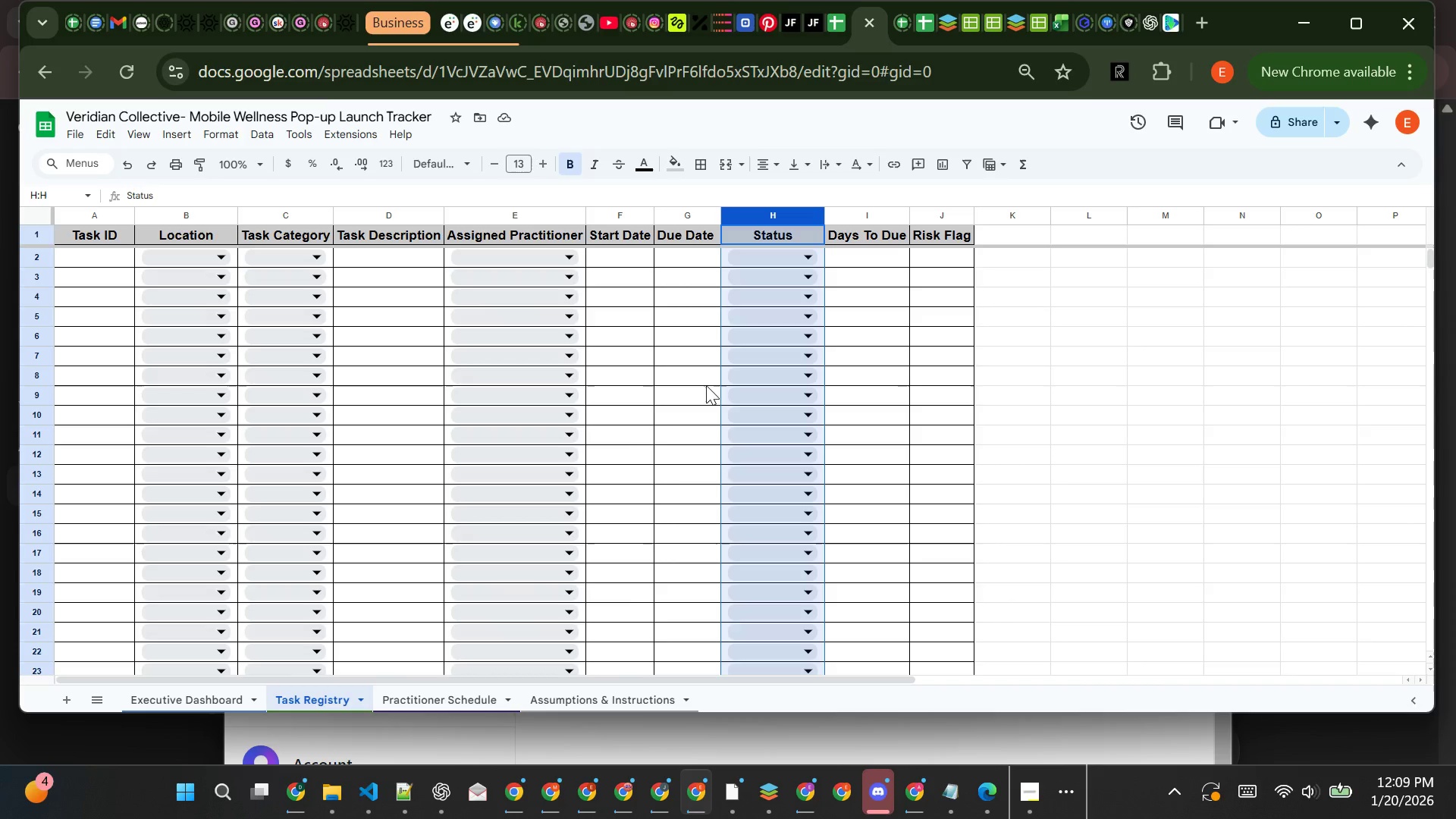 
wait(8.45)
 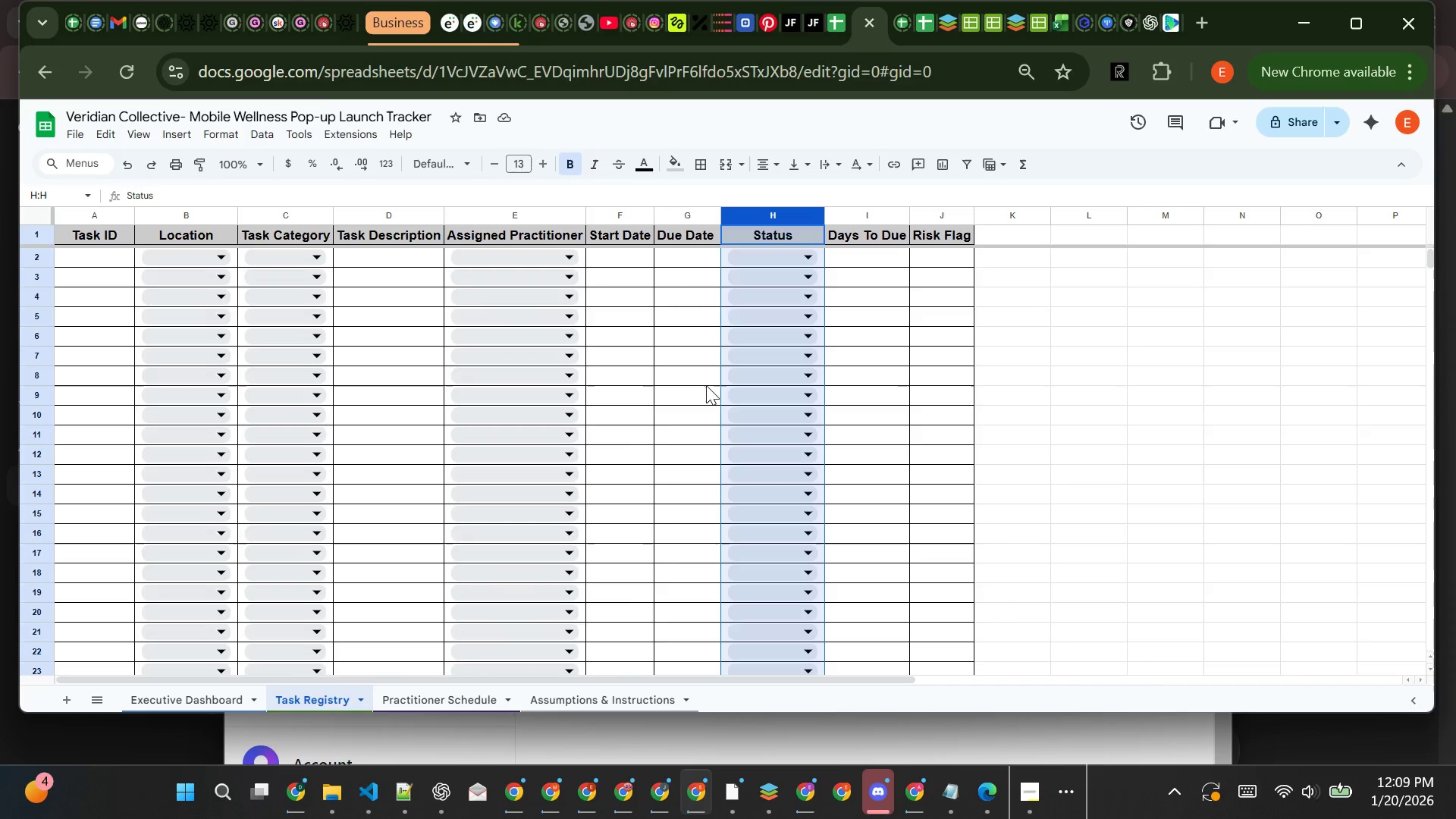 
left_click([854, 259])
 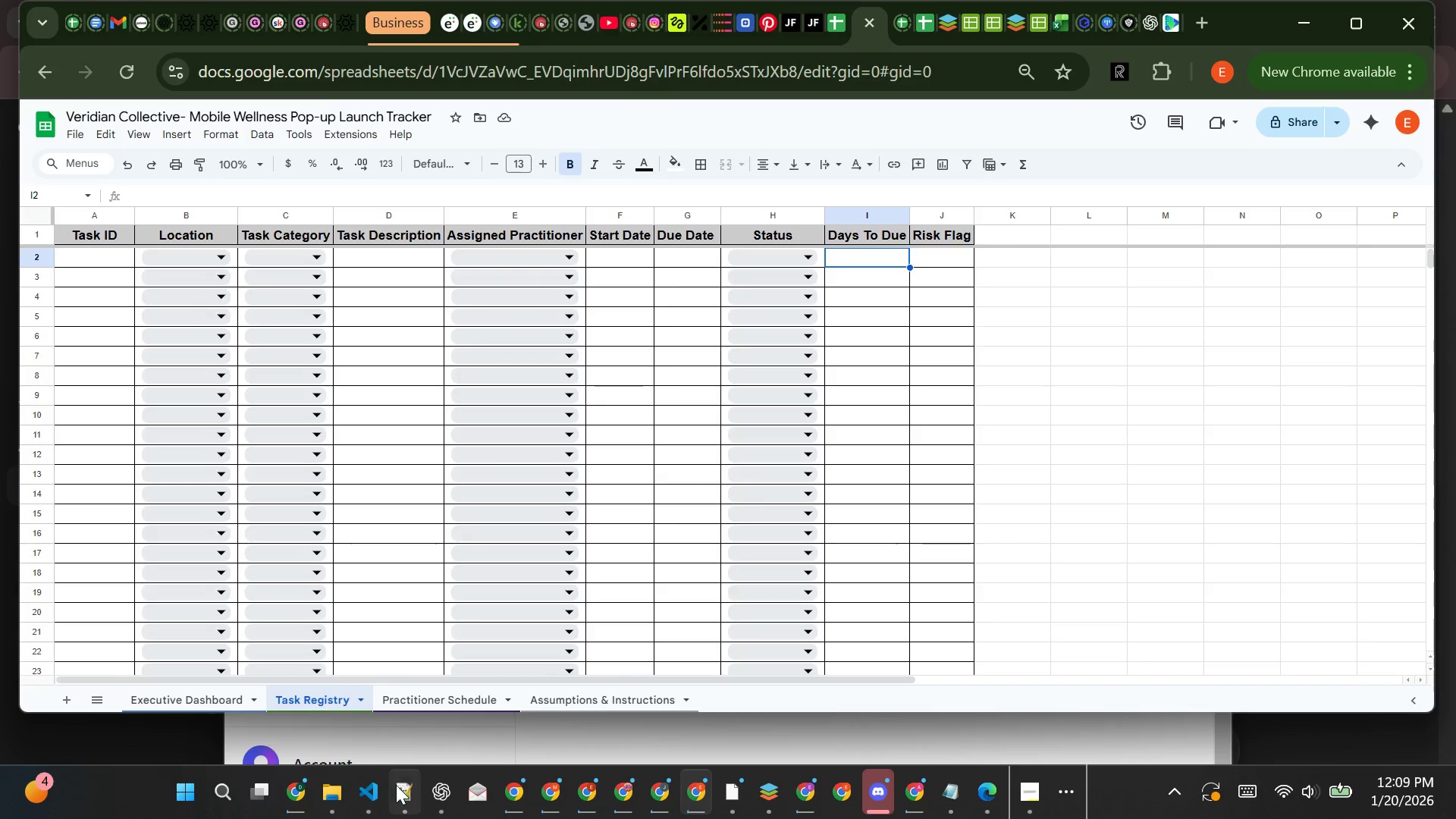 
wait(5.28)
 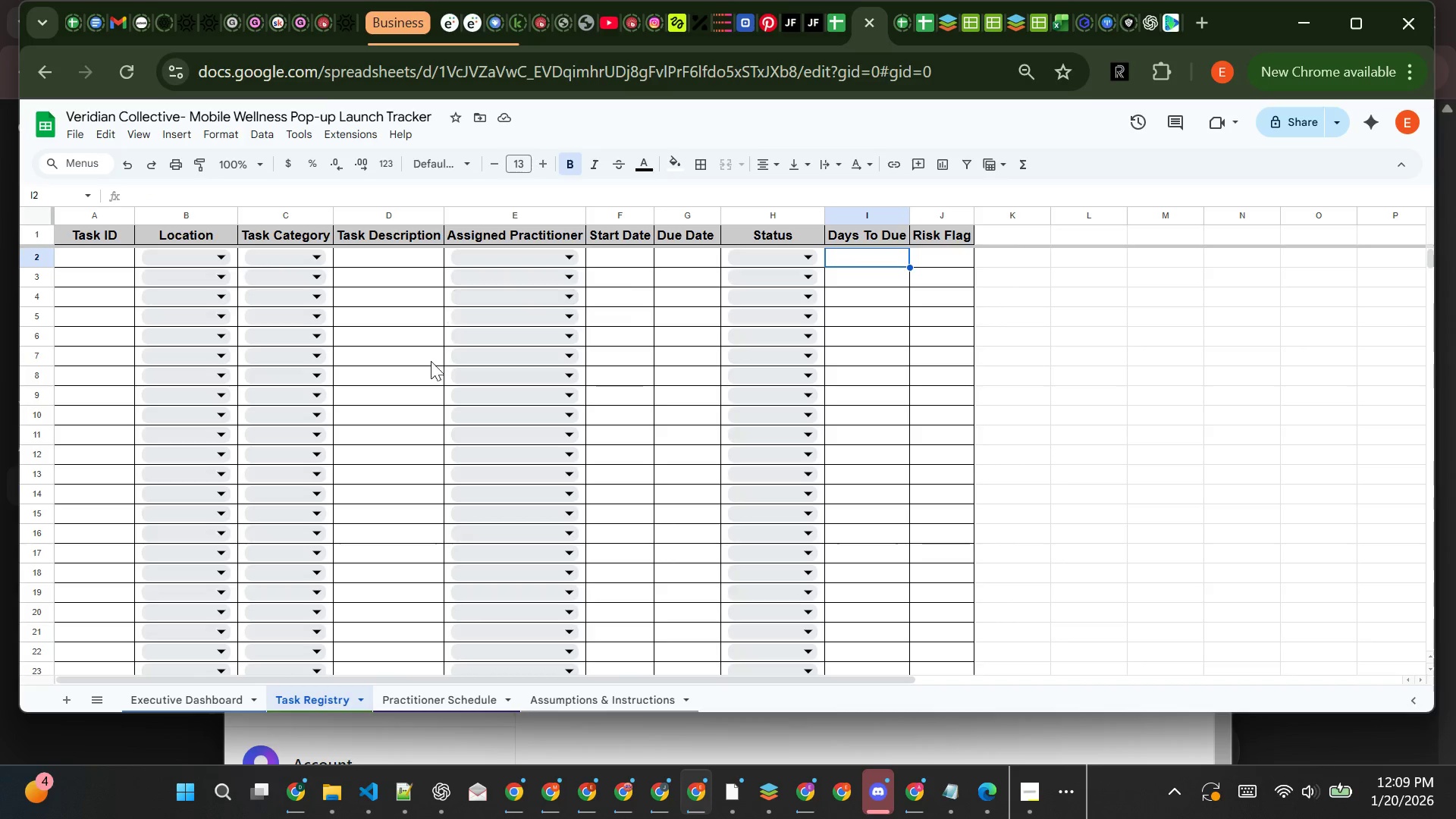 
left_click([398, 787])
 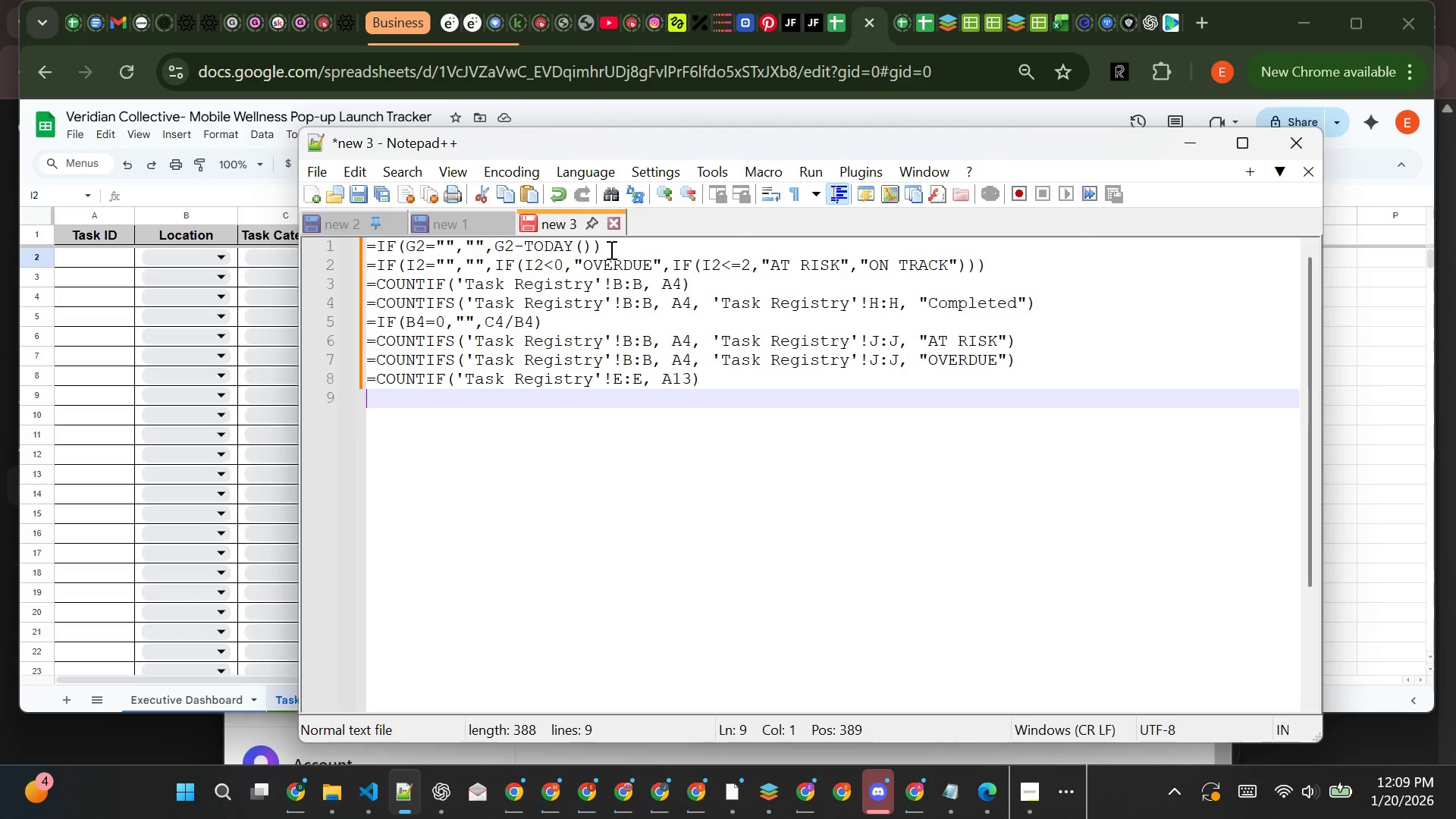 
double_click([608, 248])
 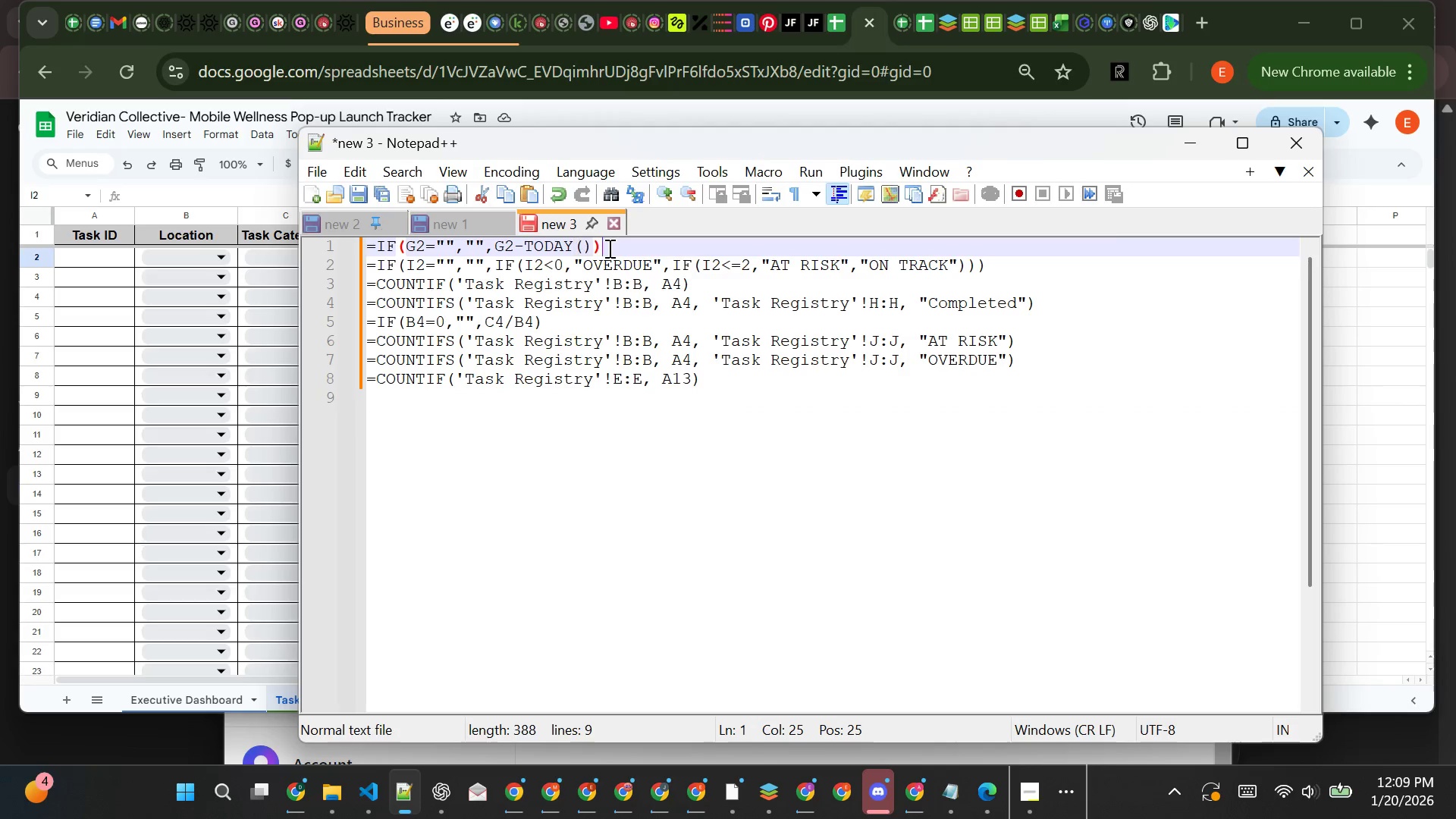 
double_click([608, 248])
 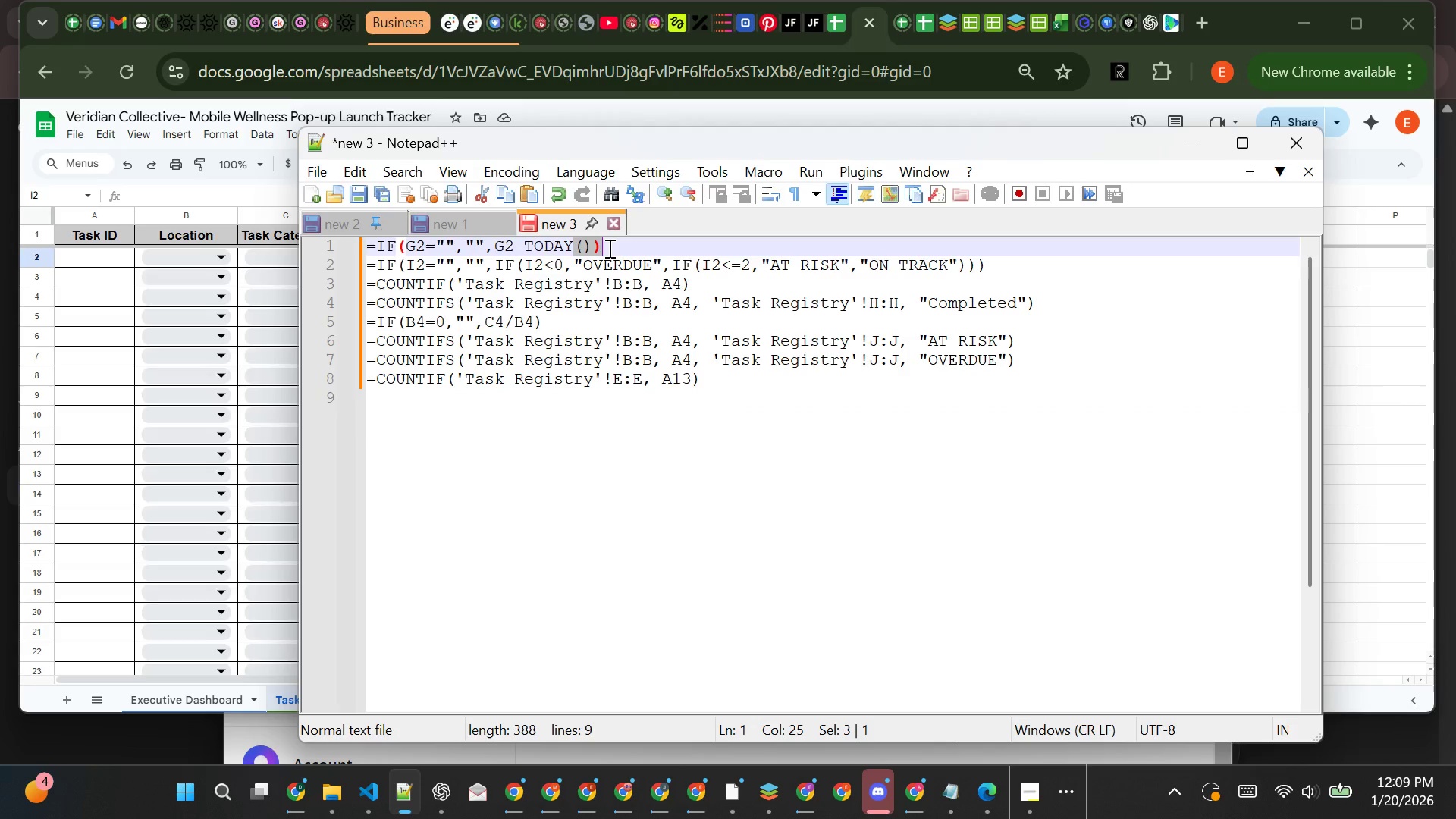 
triple_click([608, 248])
 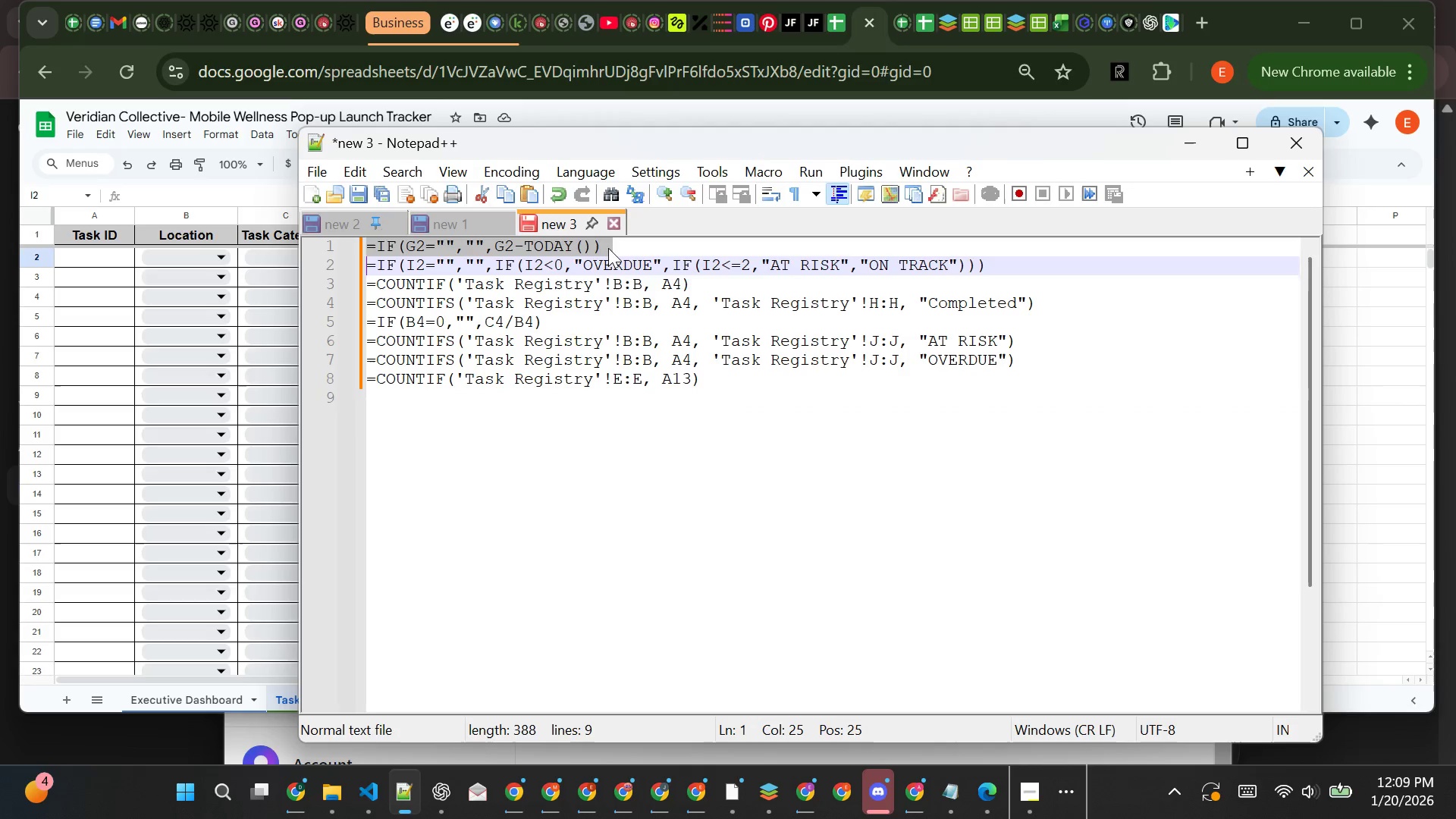 
triple_click([608, 248])
 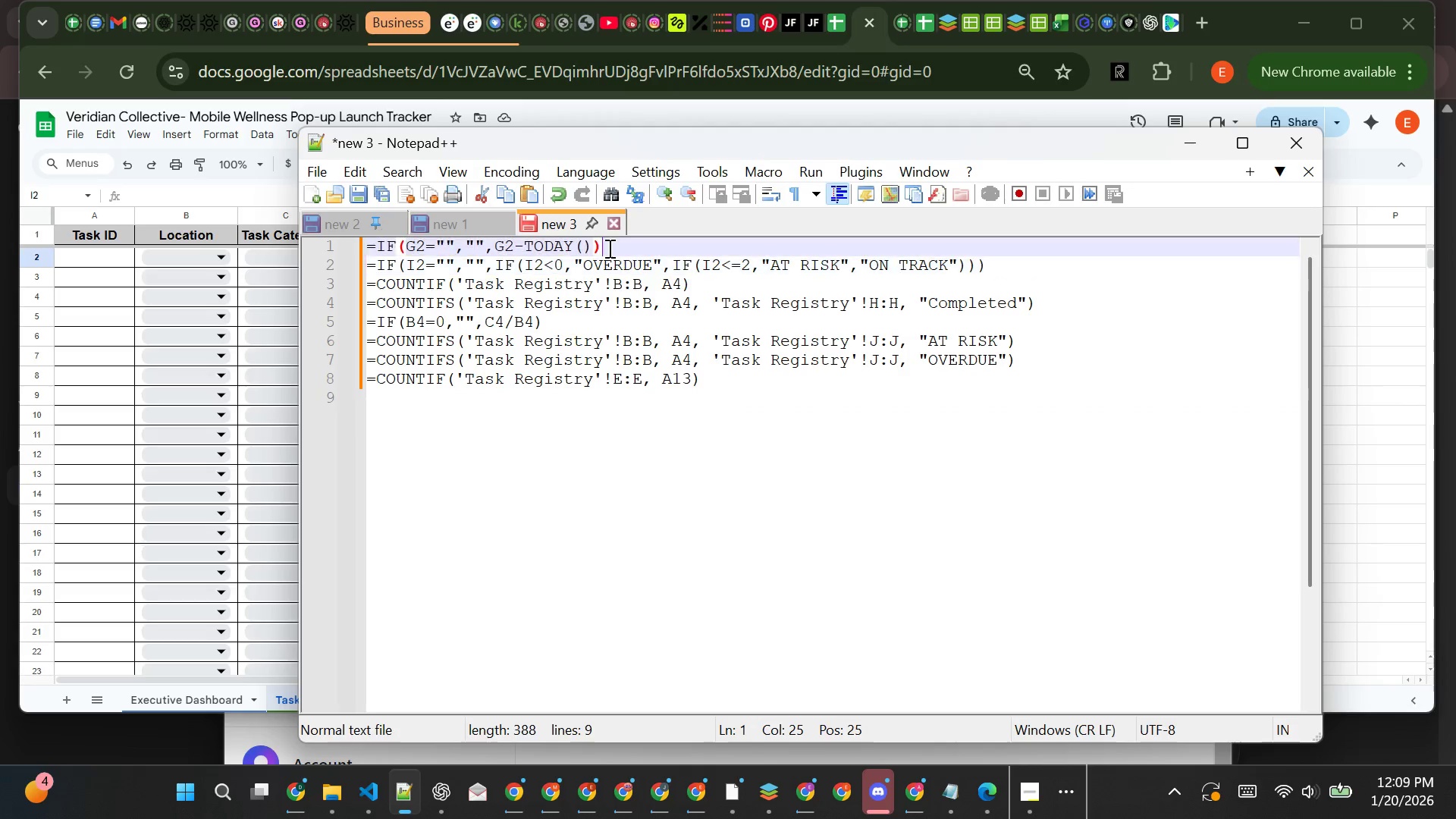 
triple_click([608, 248])
 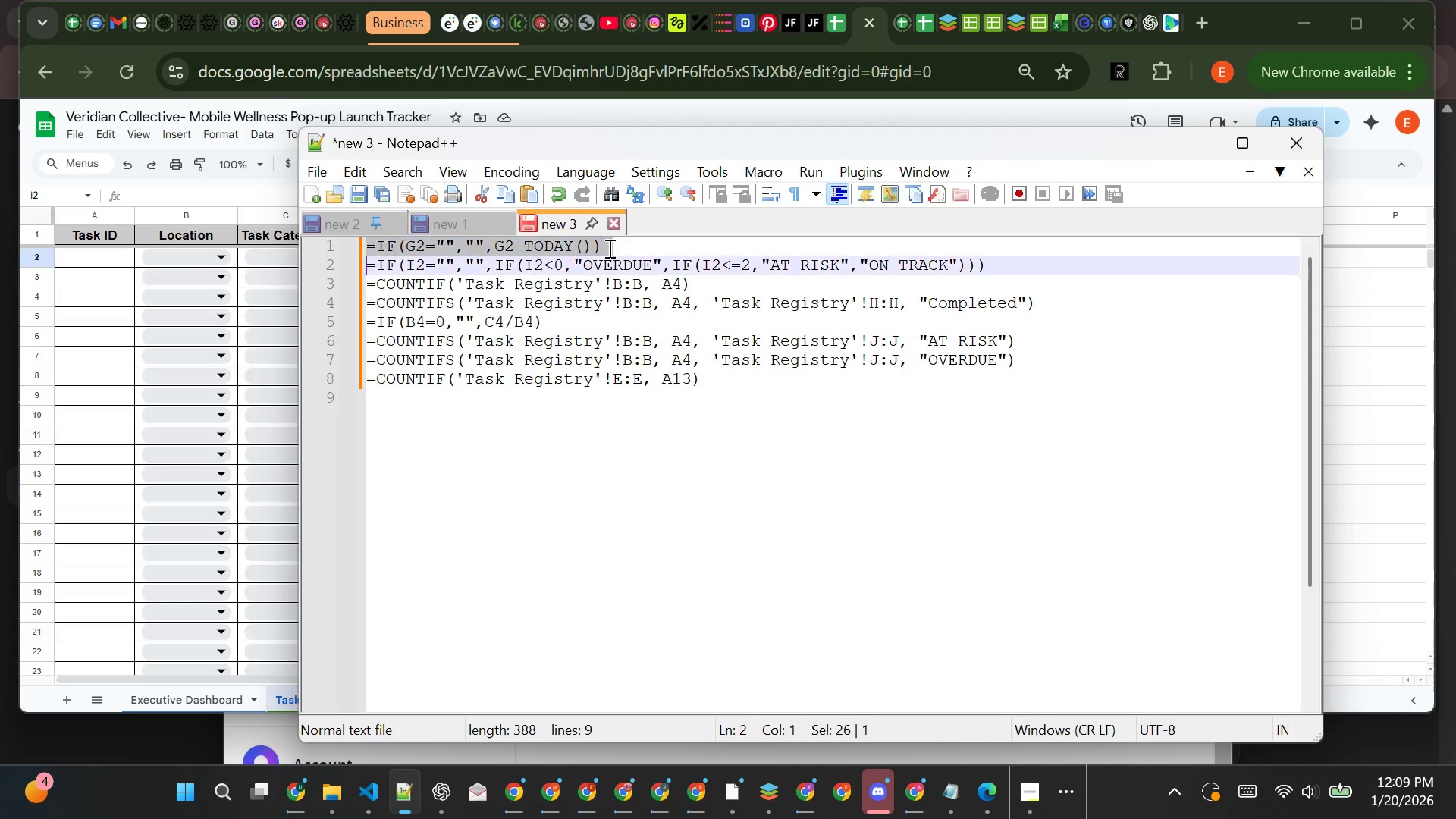 
triple_click([608, 248])
 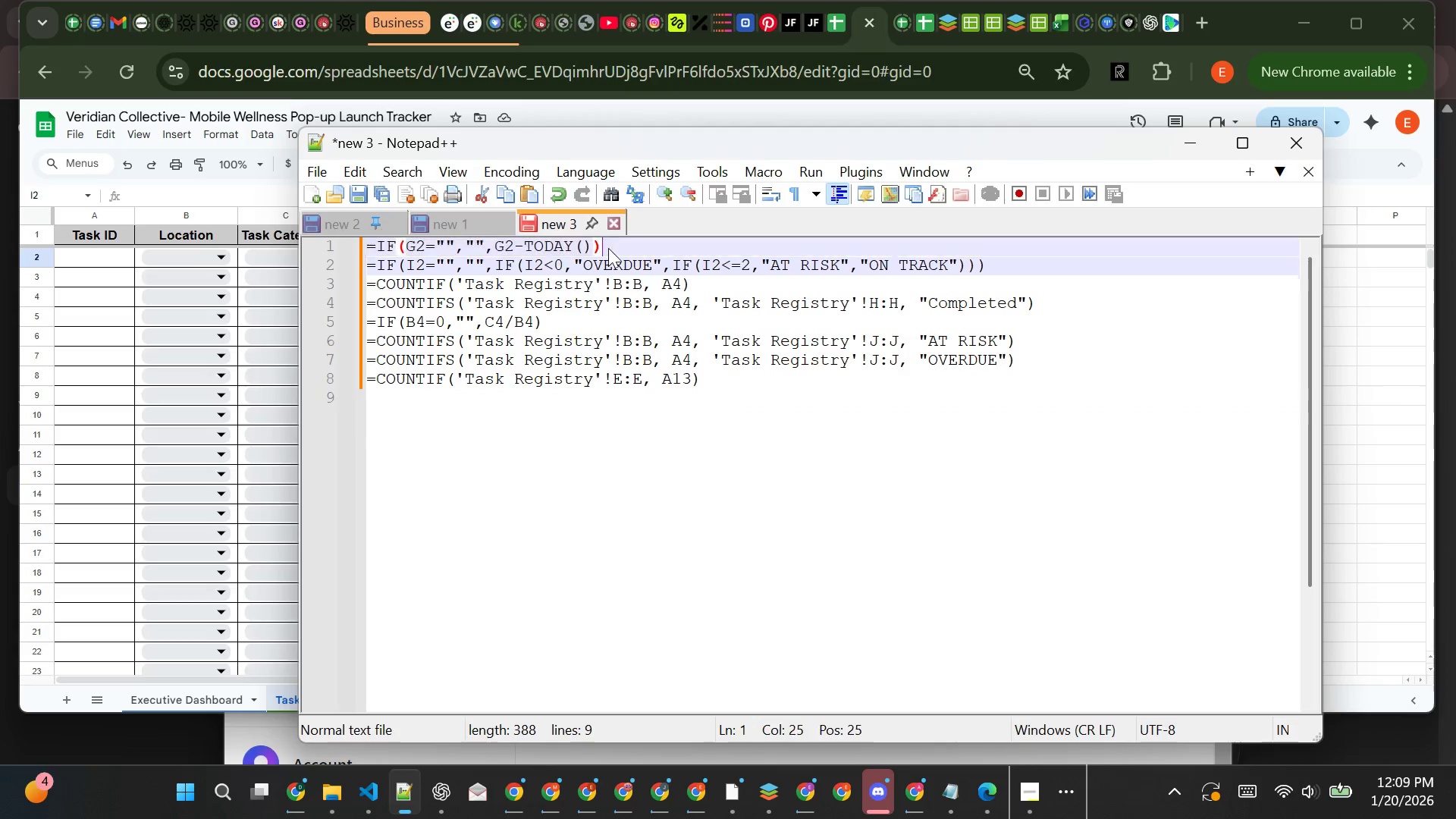 
triple_click([608, 248])
 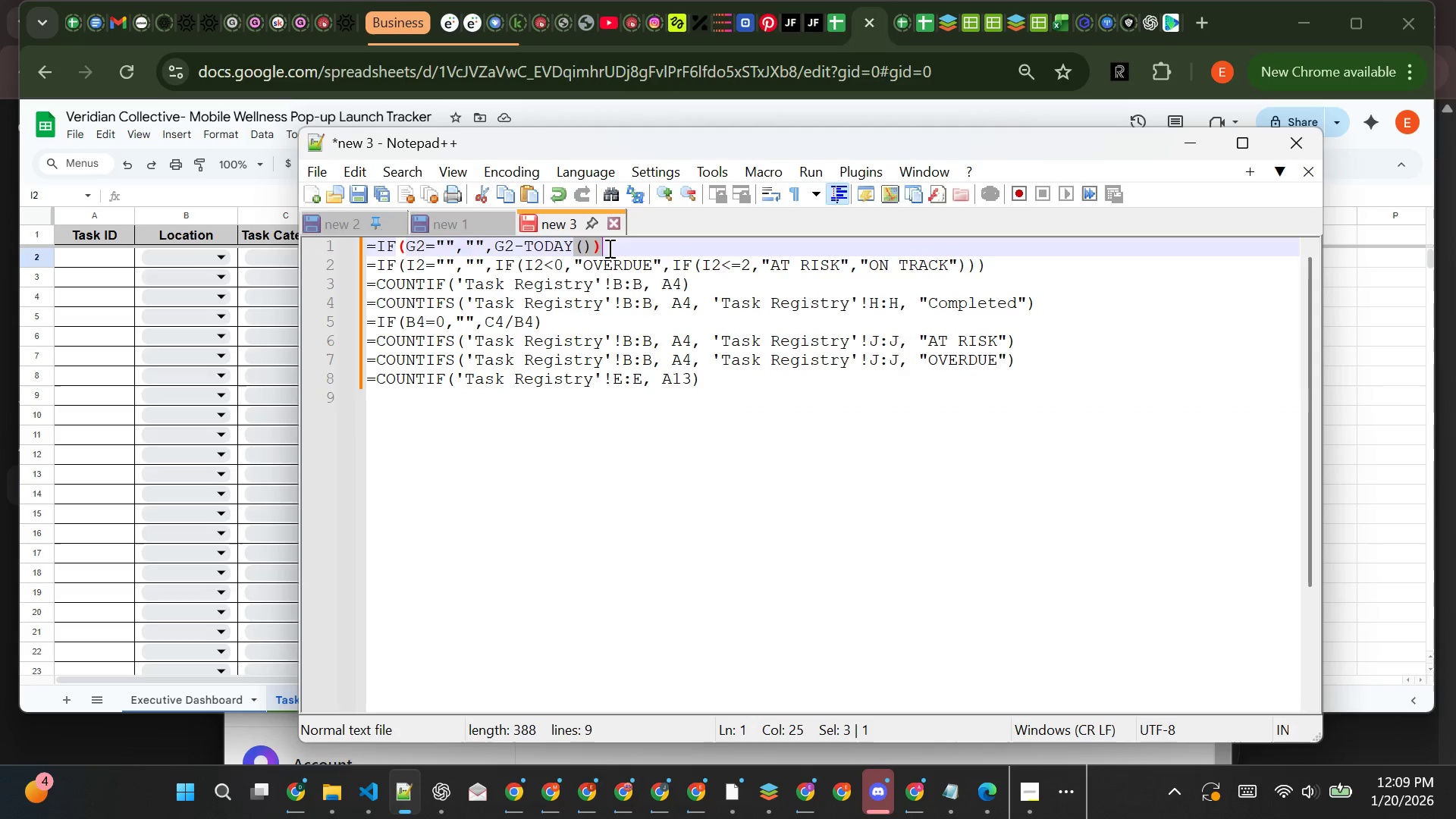 
double_click([608, 248])
 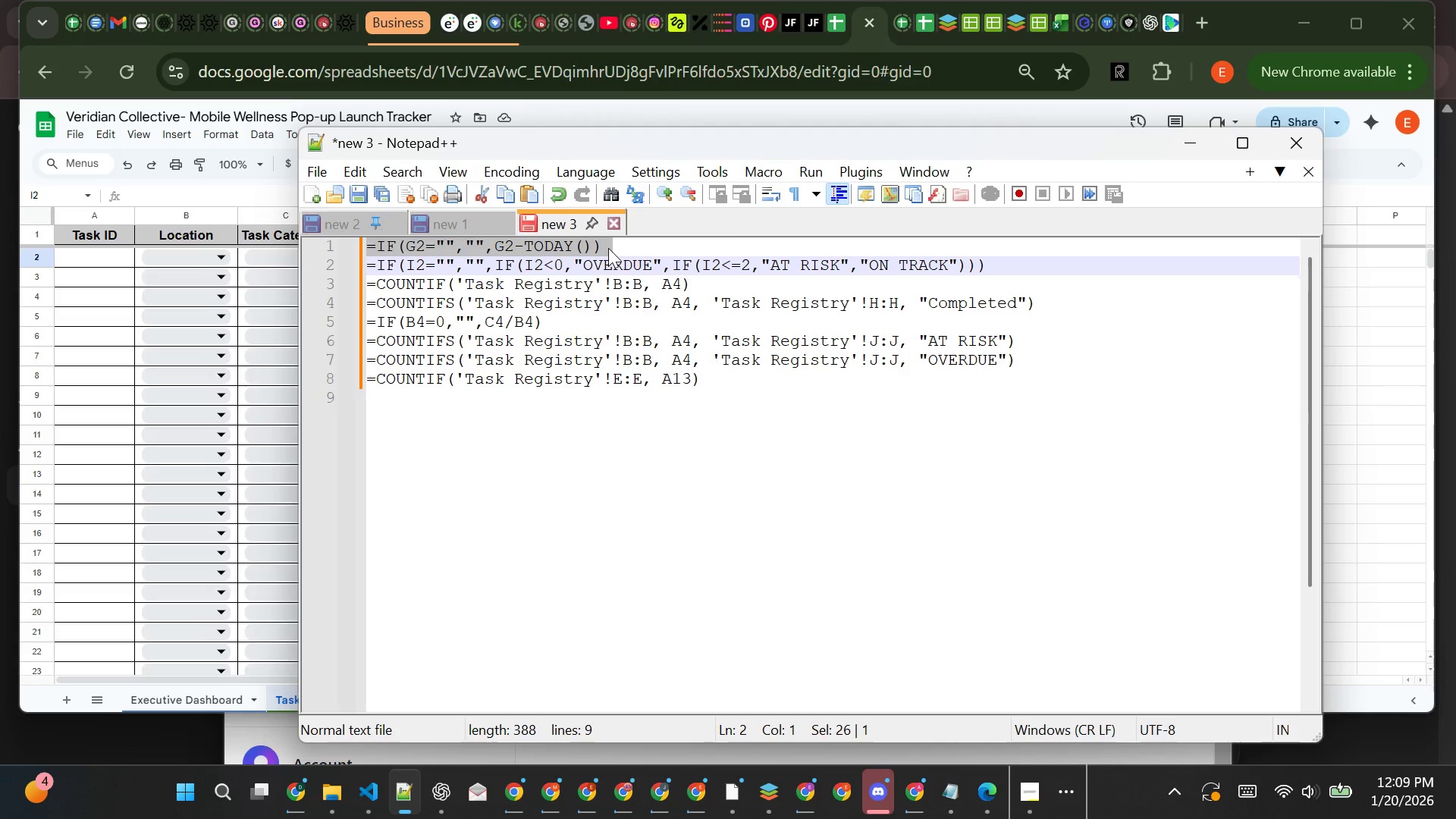 
key(Control+C)
 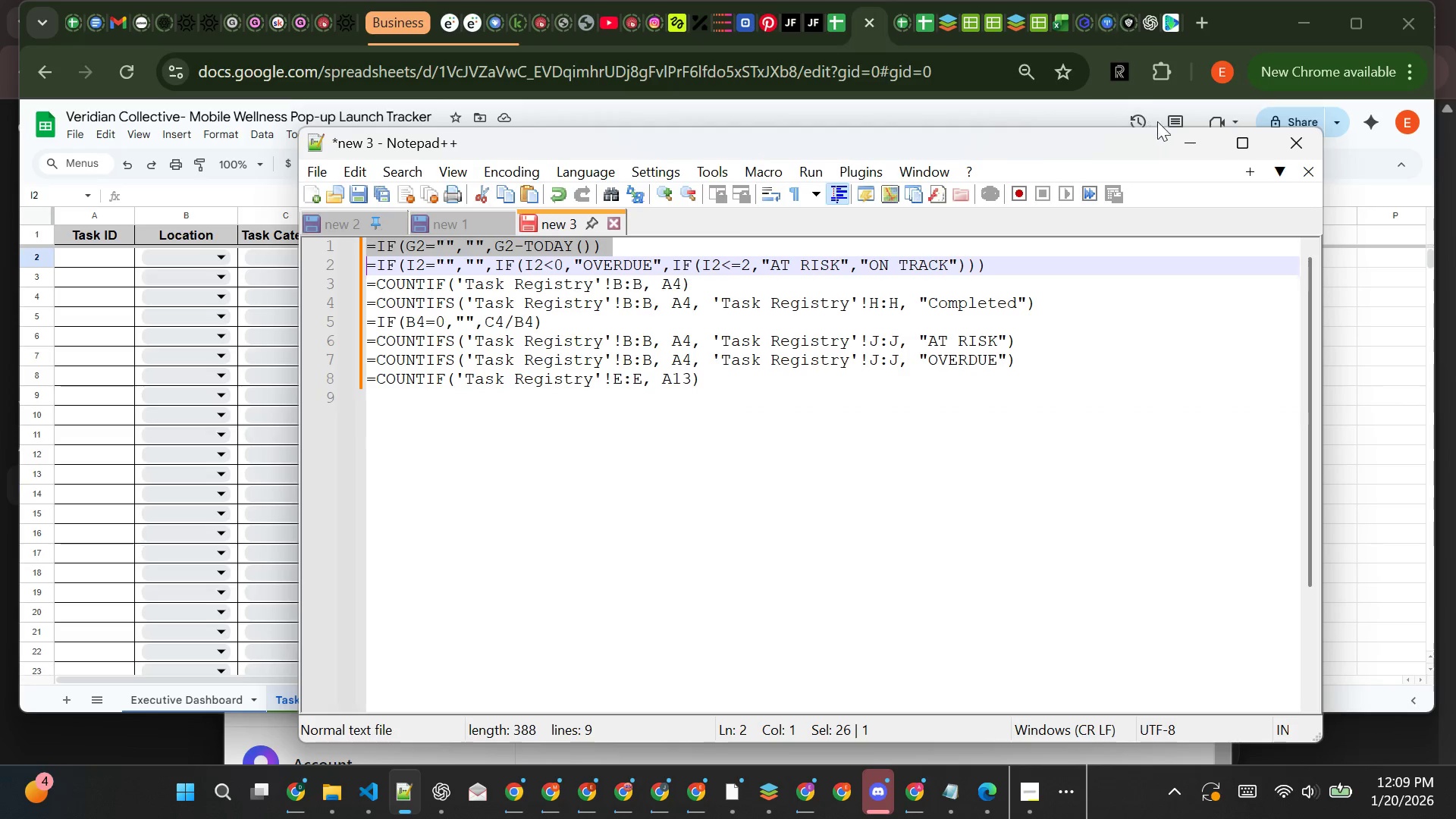 
left_click([1194, 147])
 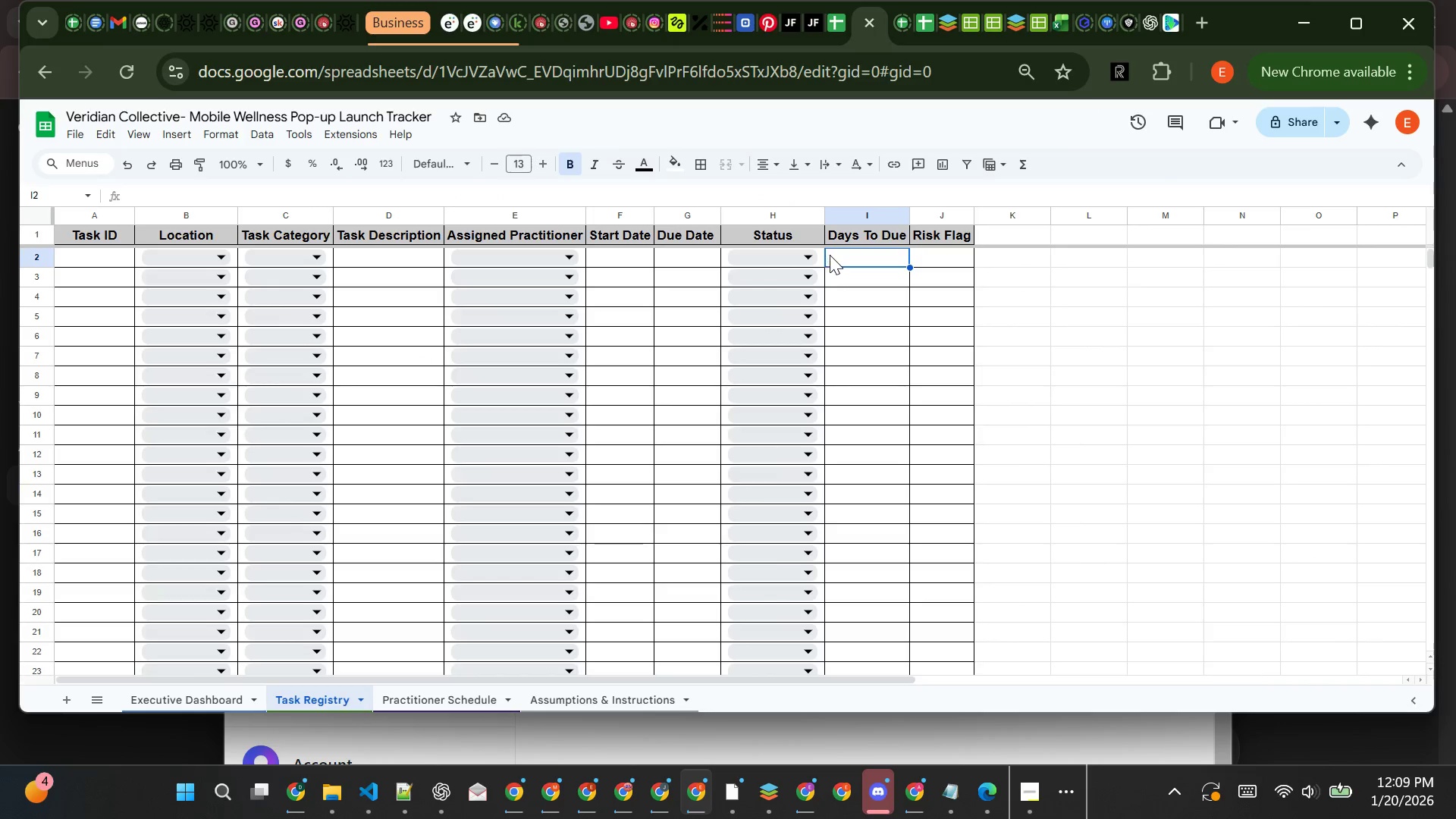 
key(Control+ControlLeft)
 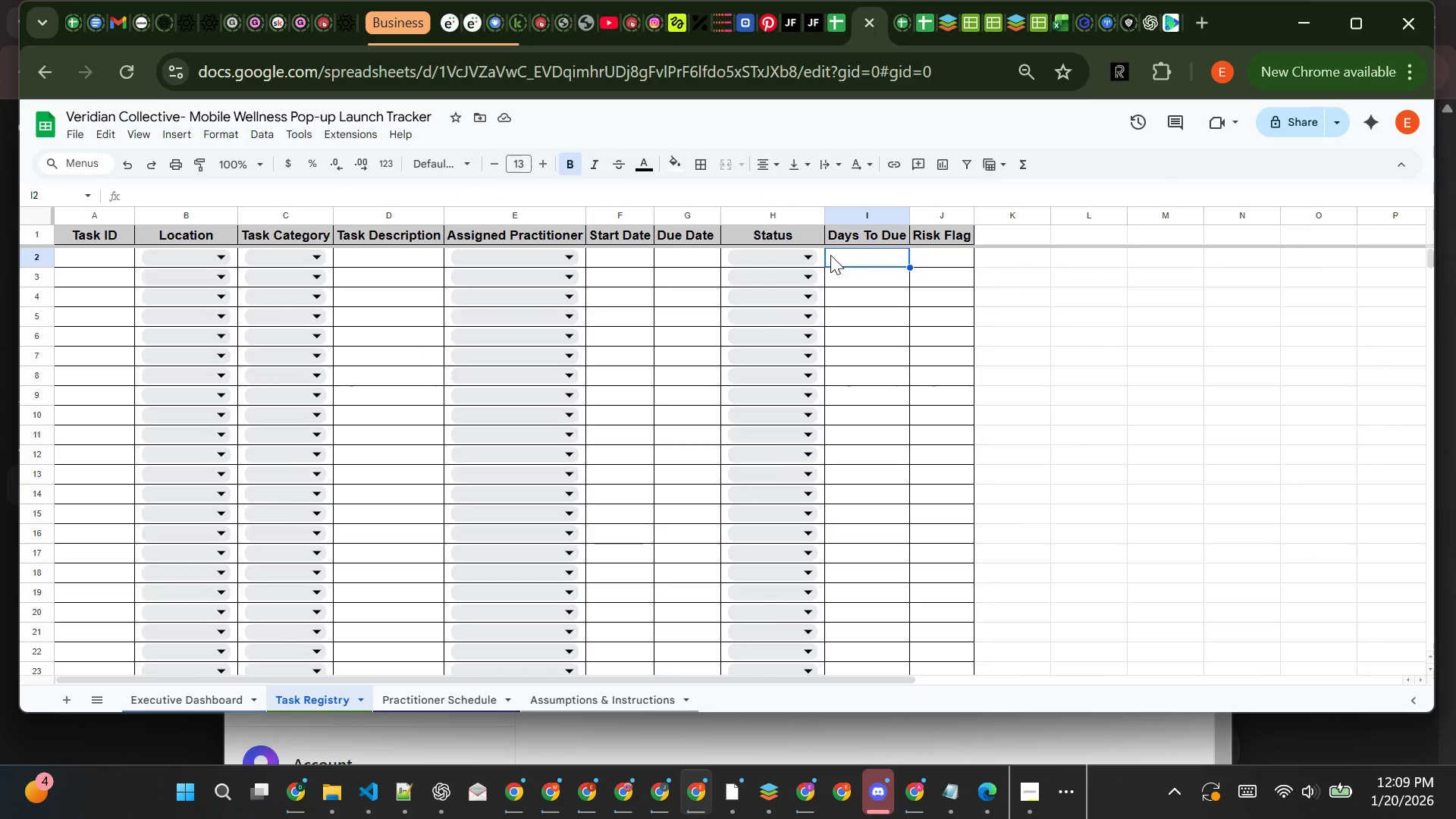 
key(Control+V)
 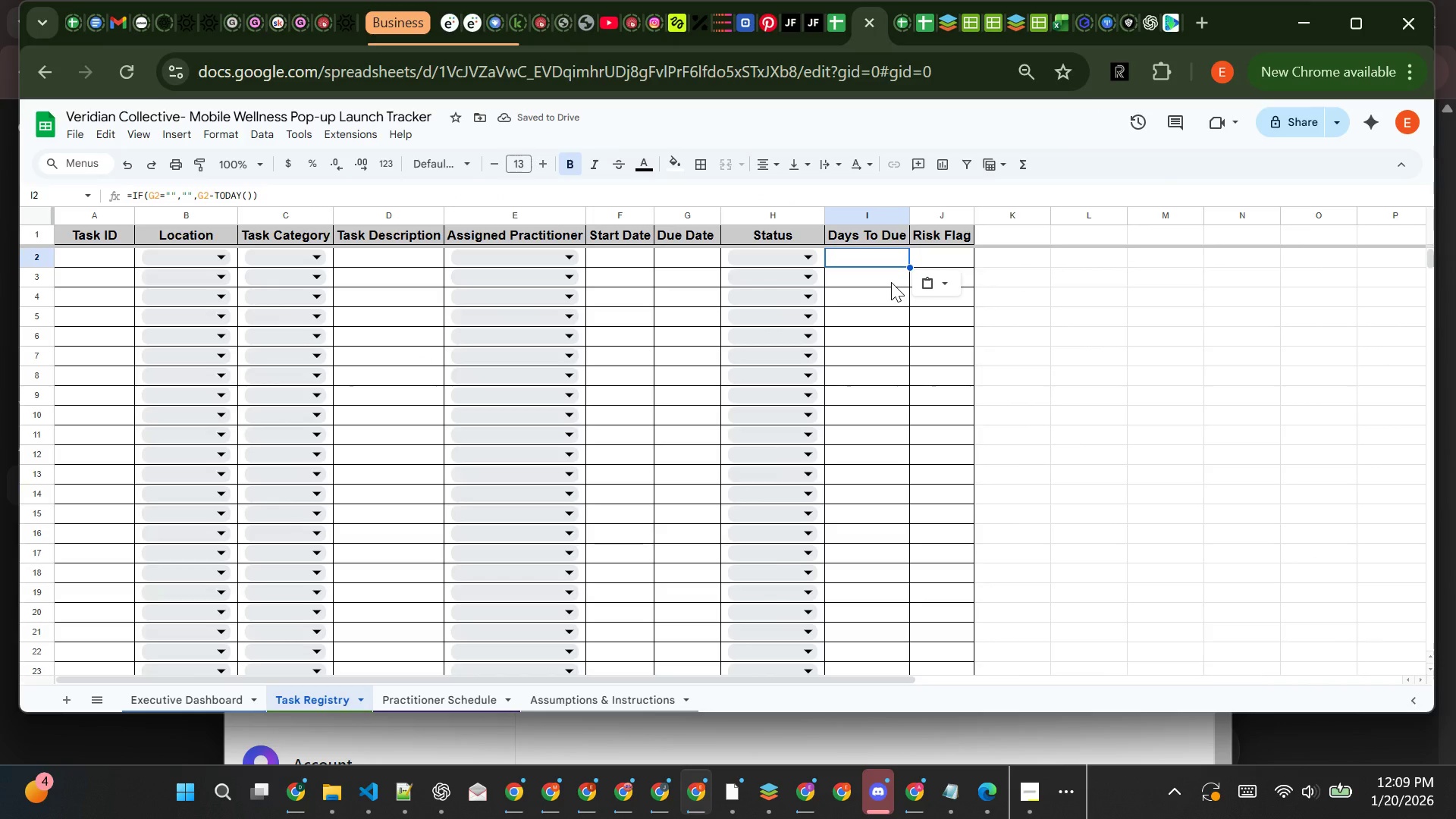 
wait(5.3)
 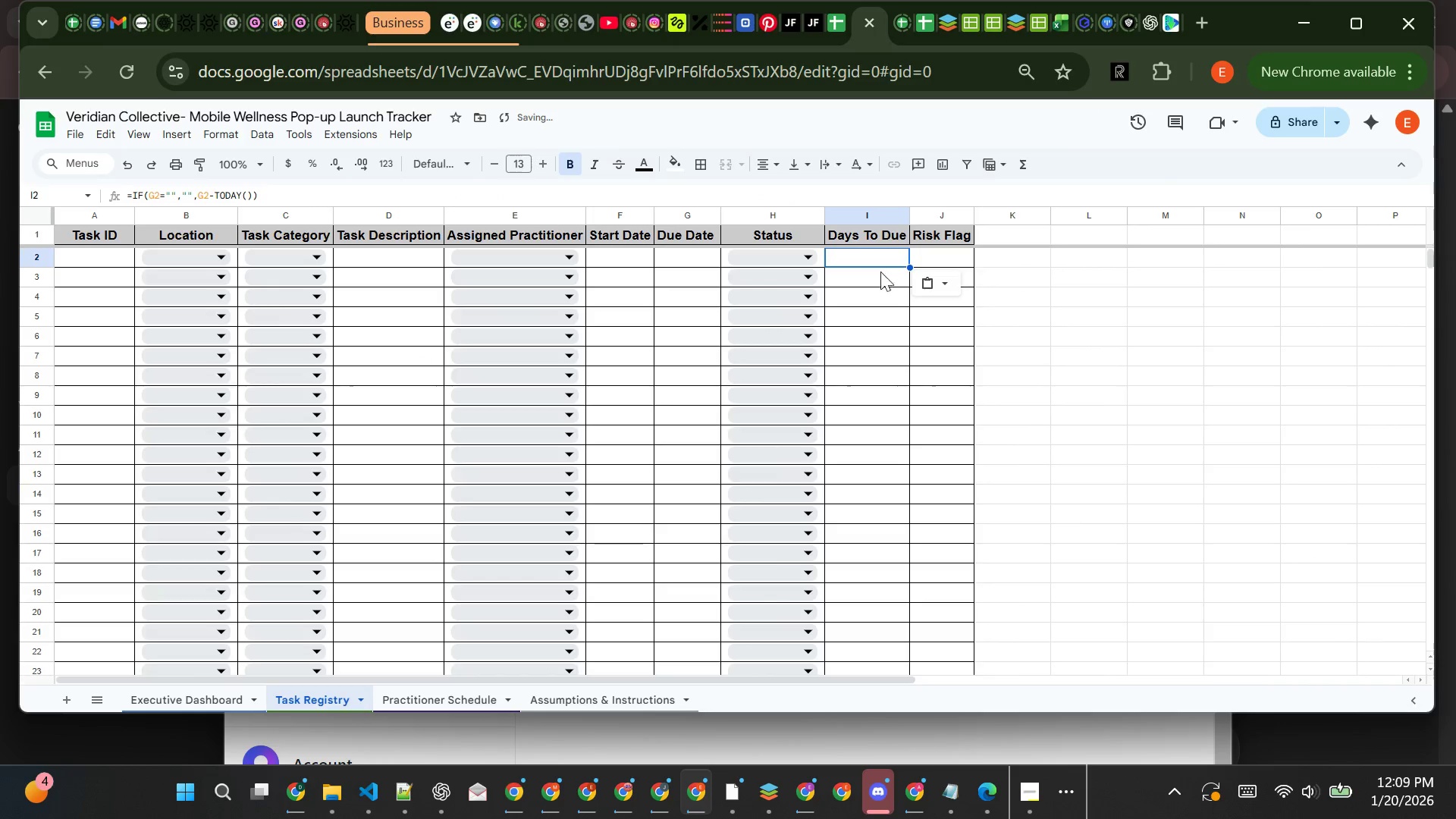 
key(Enter)
 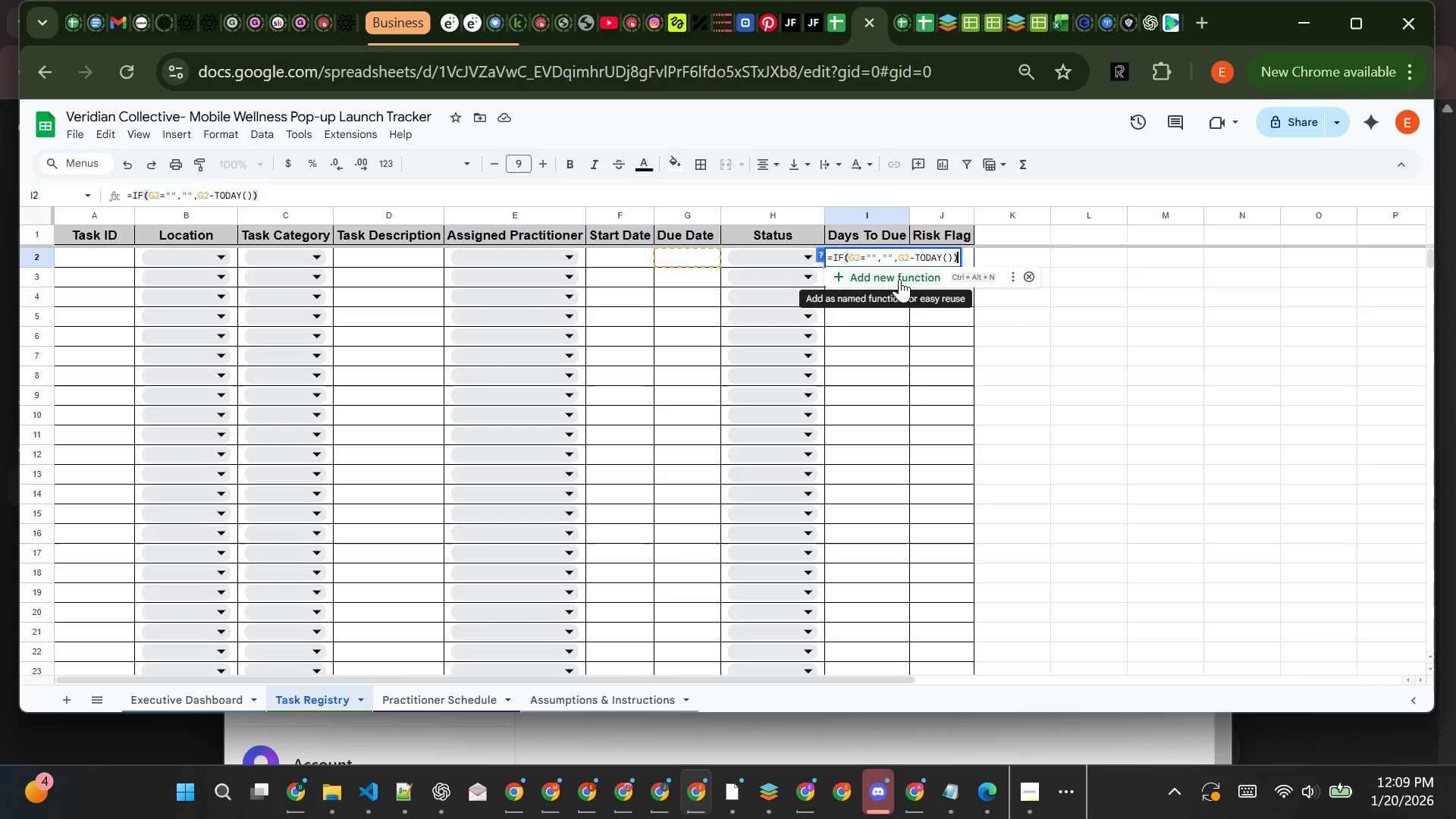 
key(Enter)
 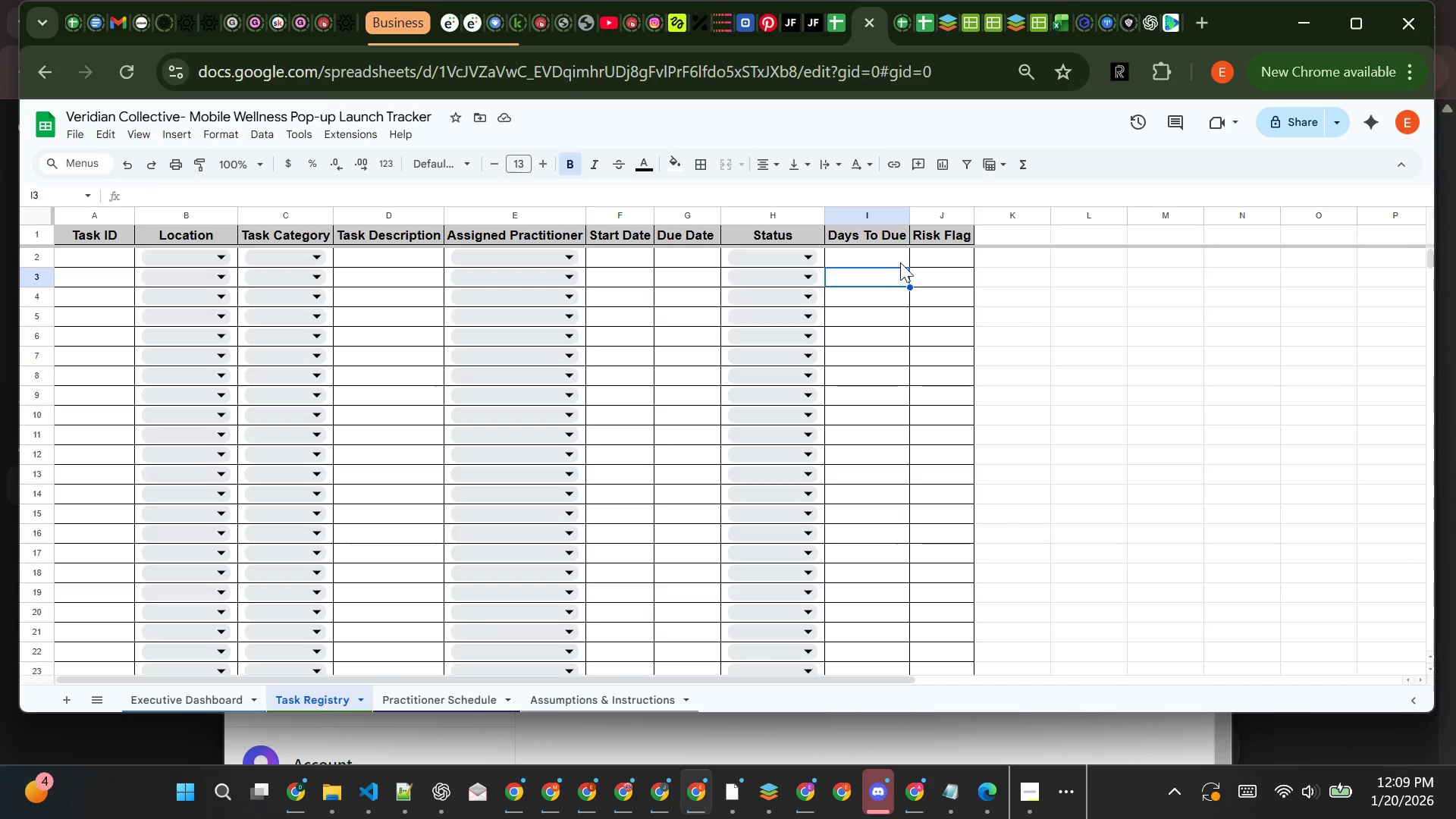 
left_click([900, 263])
 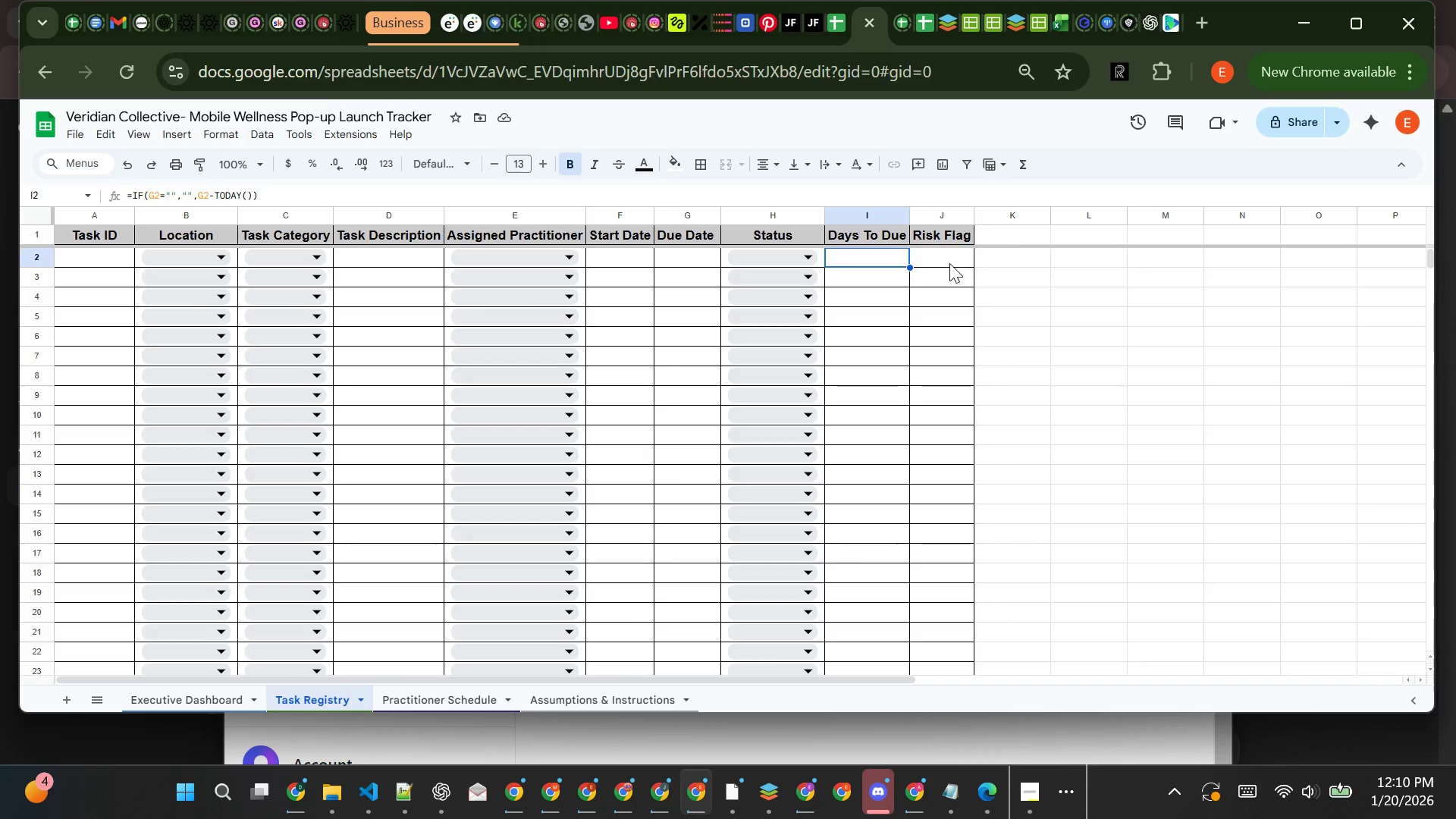 
wait(17.58)
 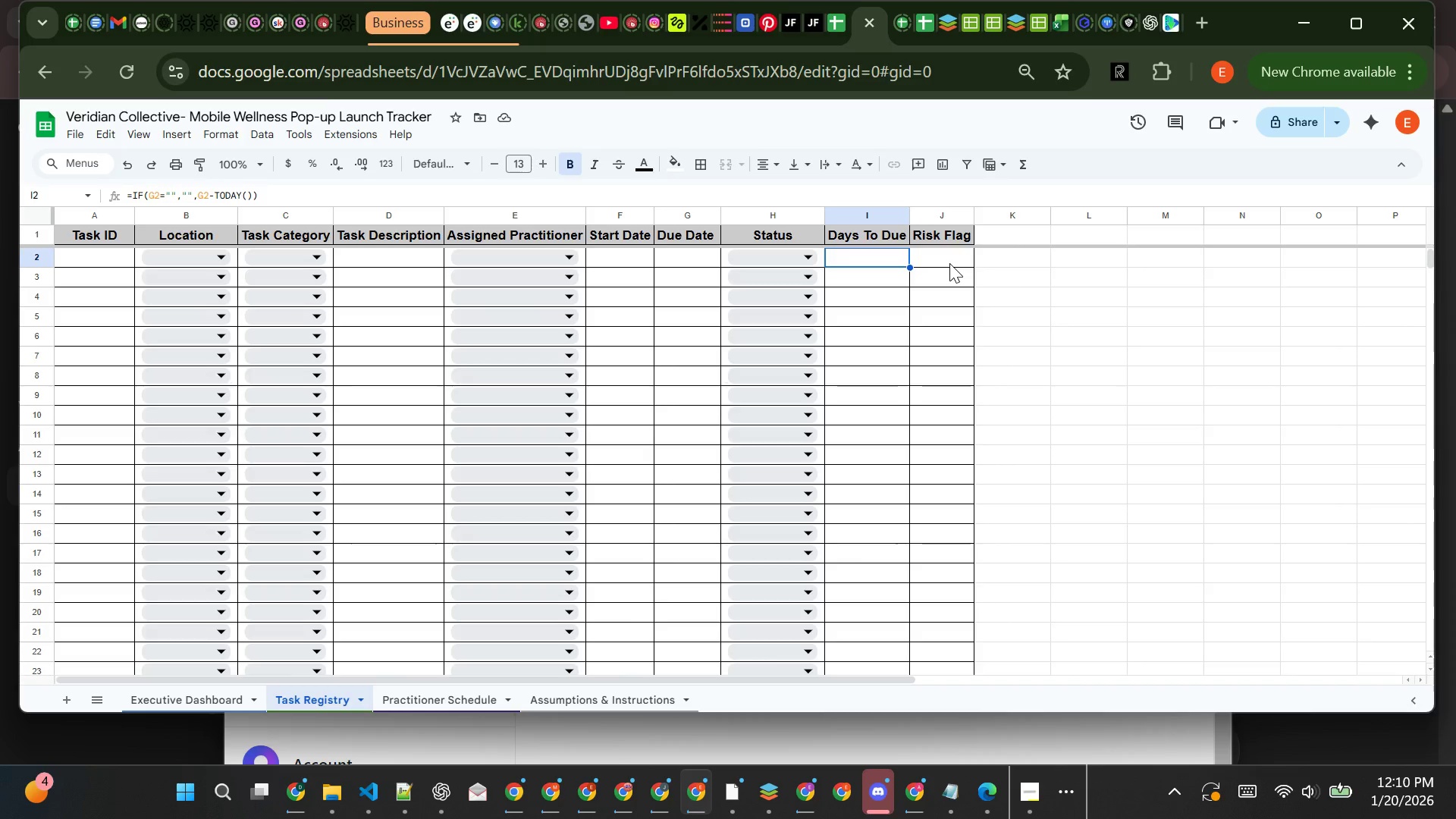 
left_click([949, 263])
 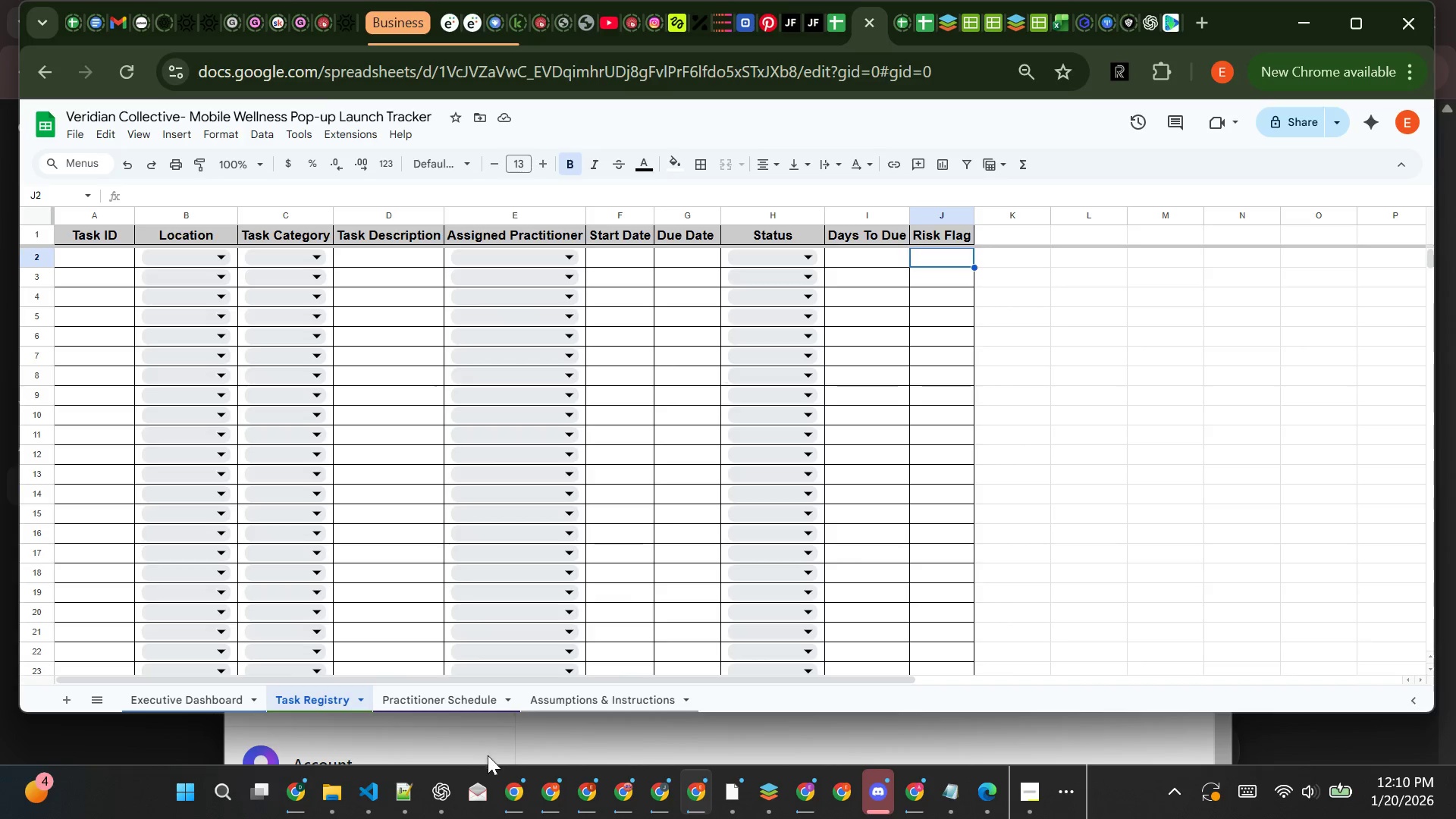 
left_click([407, 790])
 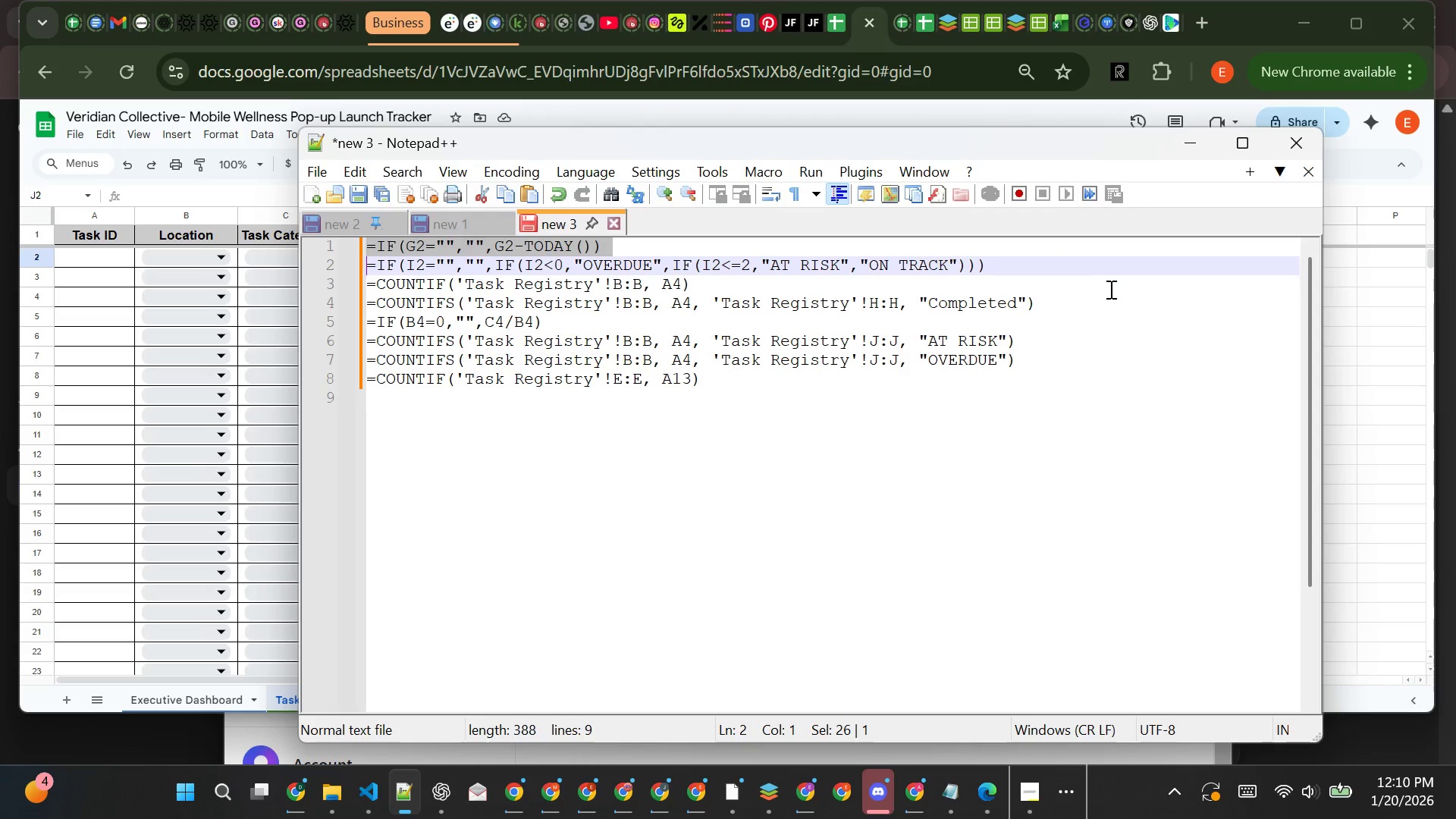 
left_click([1040, 268])
 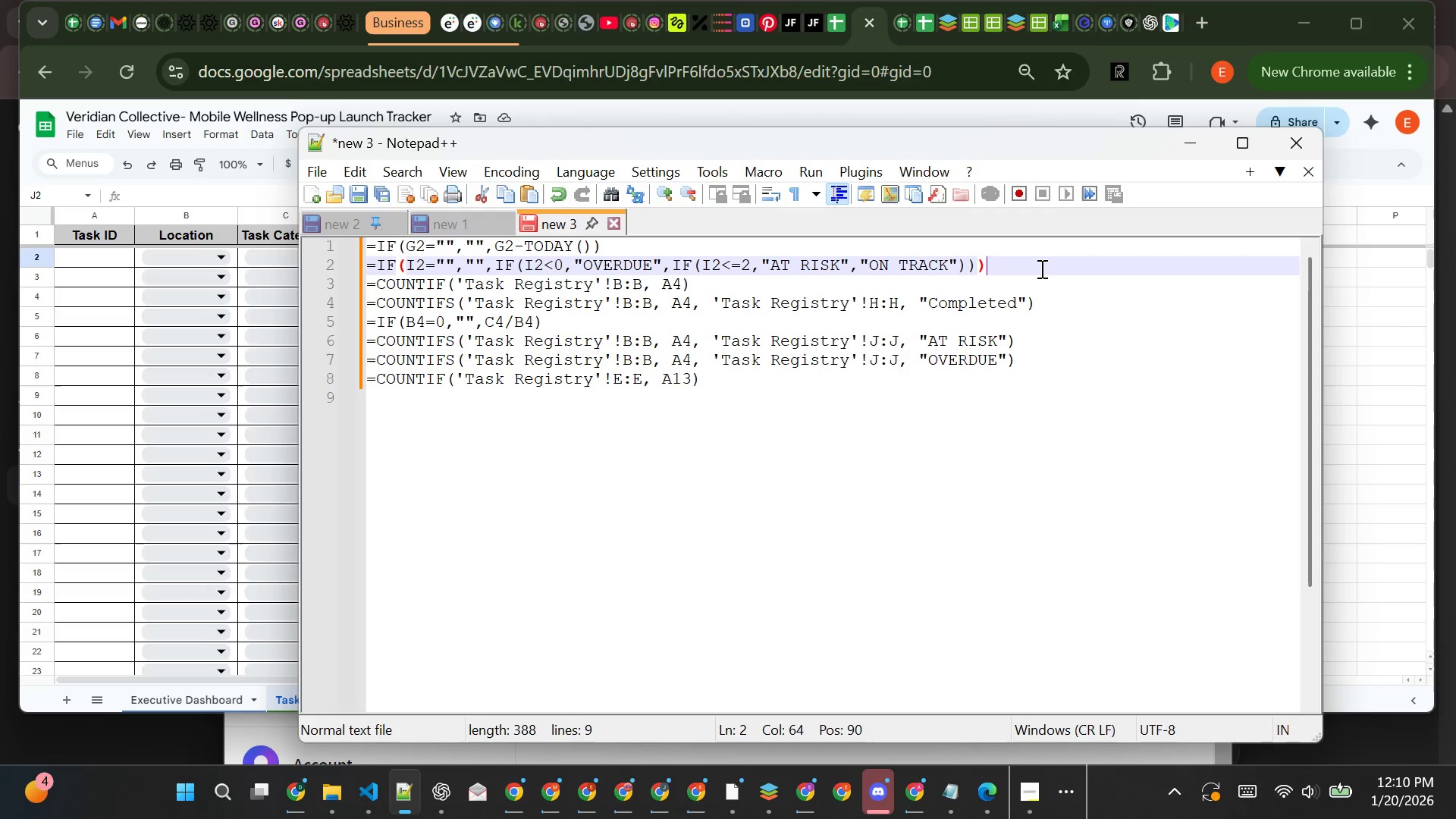 
left_click_drag(start_coordinate=[1040, 268], to_coordinate=[369, 272])
 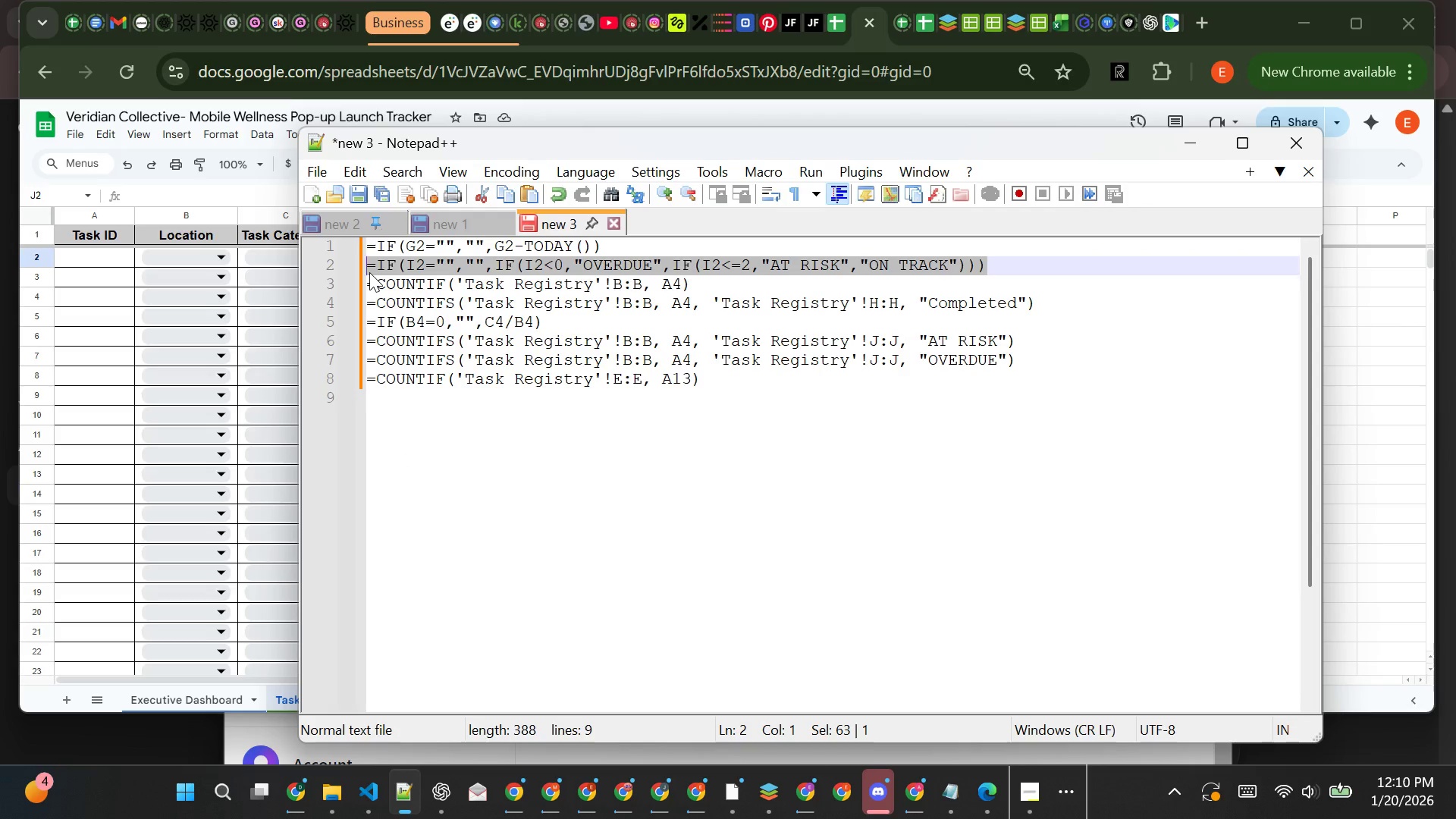 
key(Control+C)
 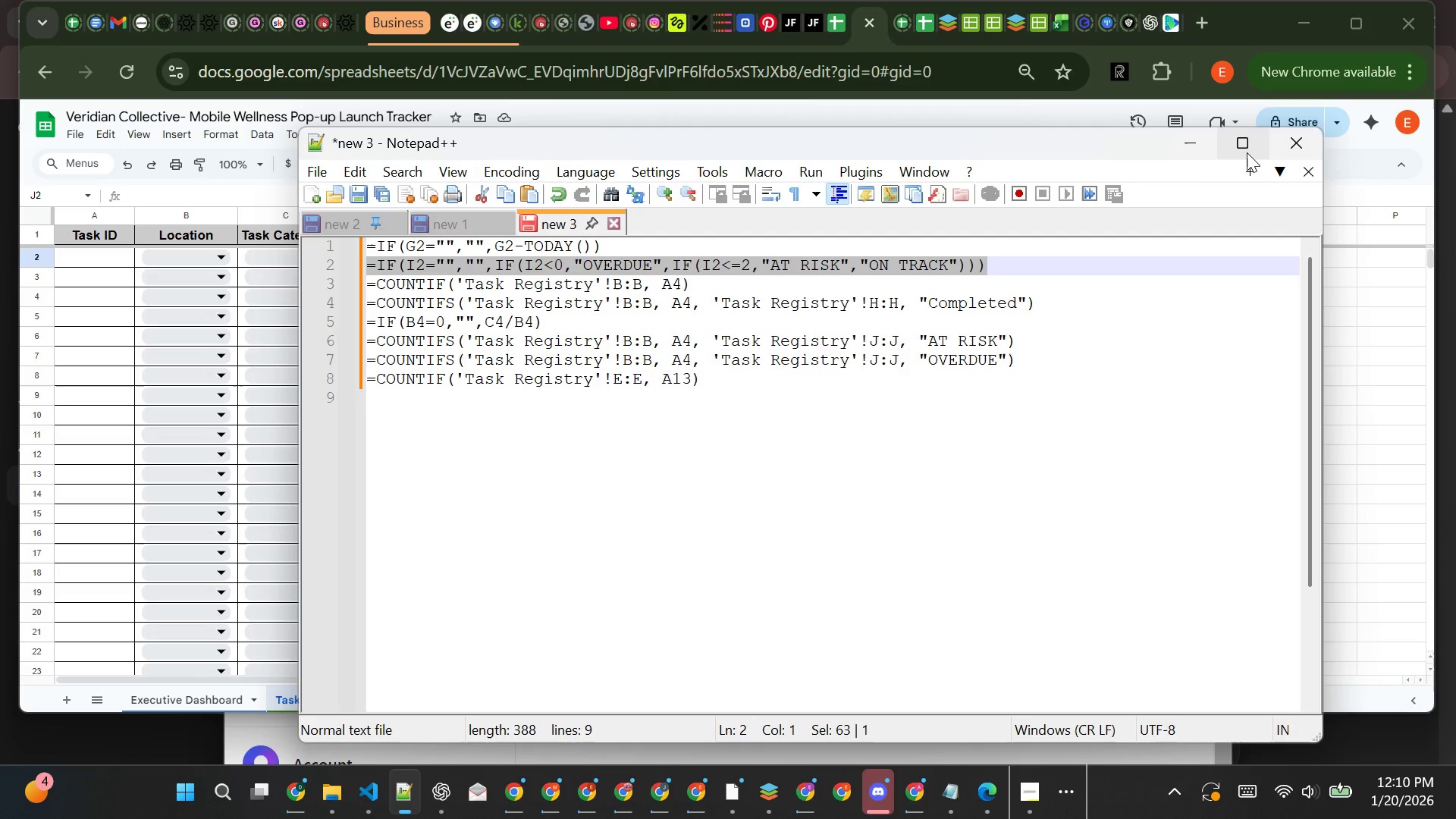 
left_click([1181, 142])
 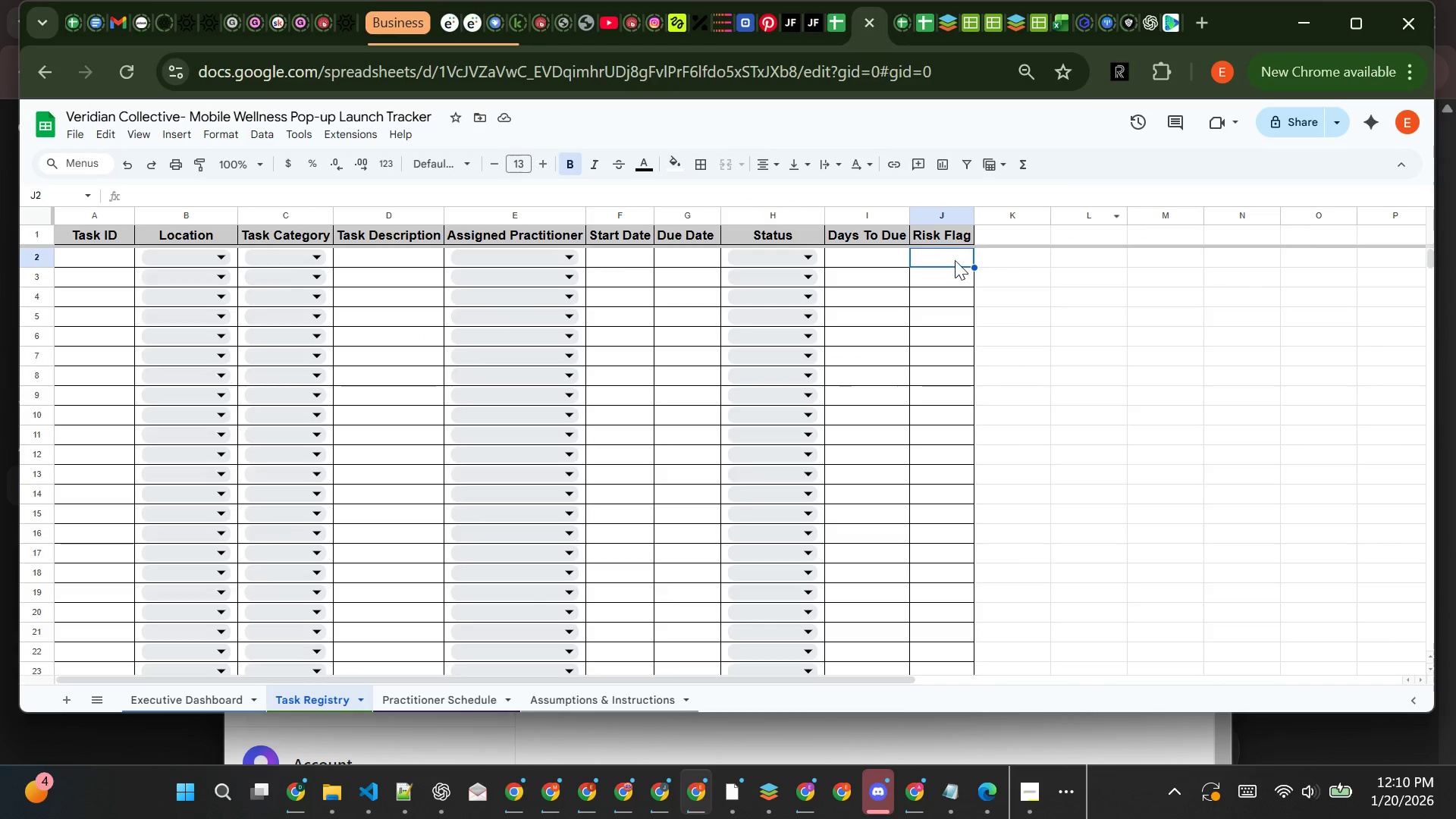 
key(Control+V)
 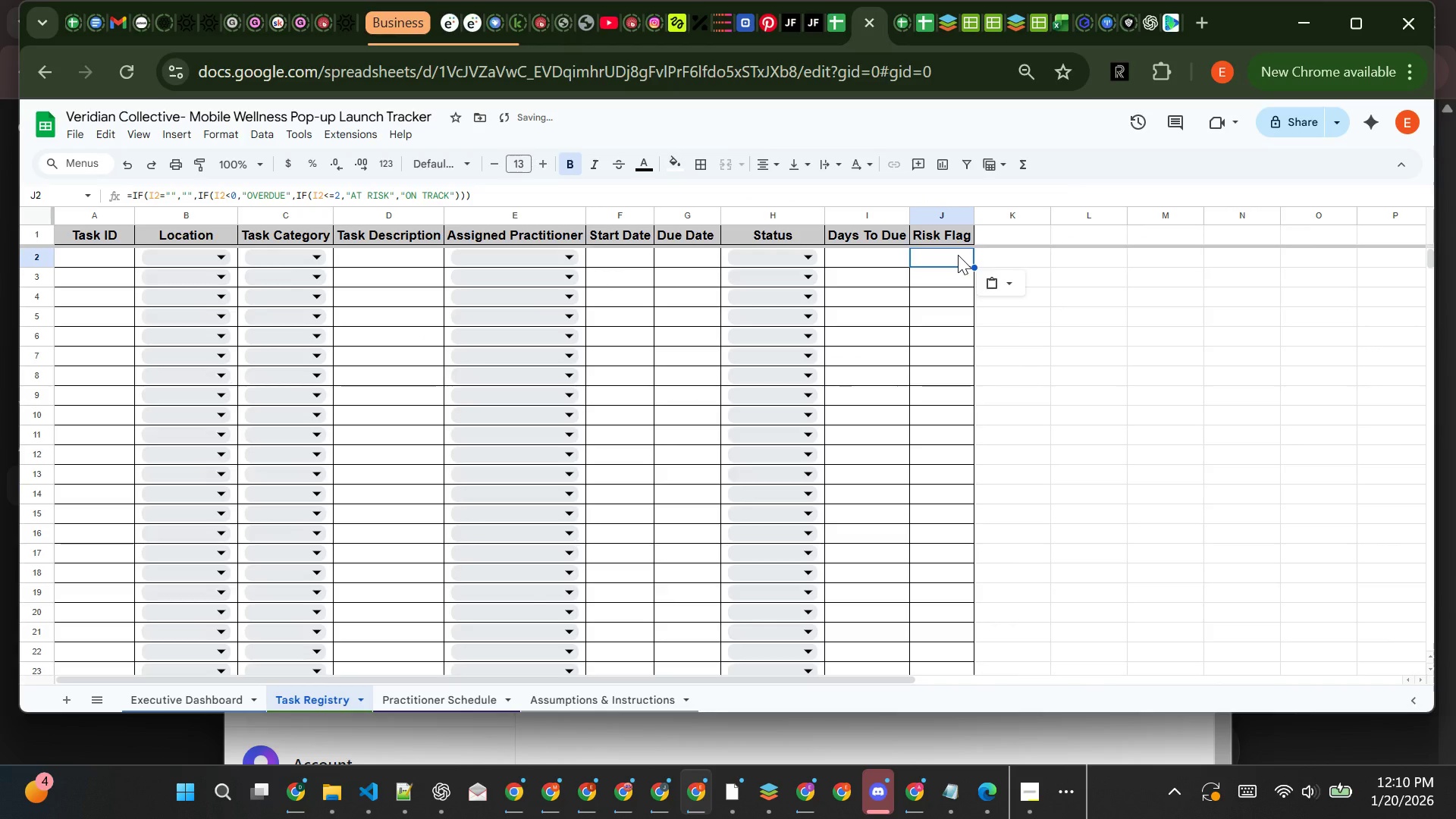 
key(Enter)
 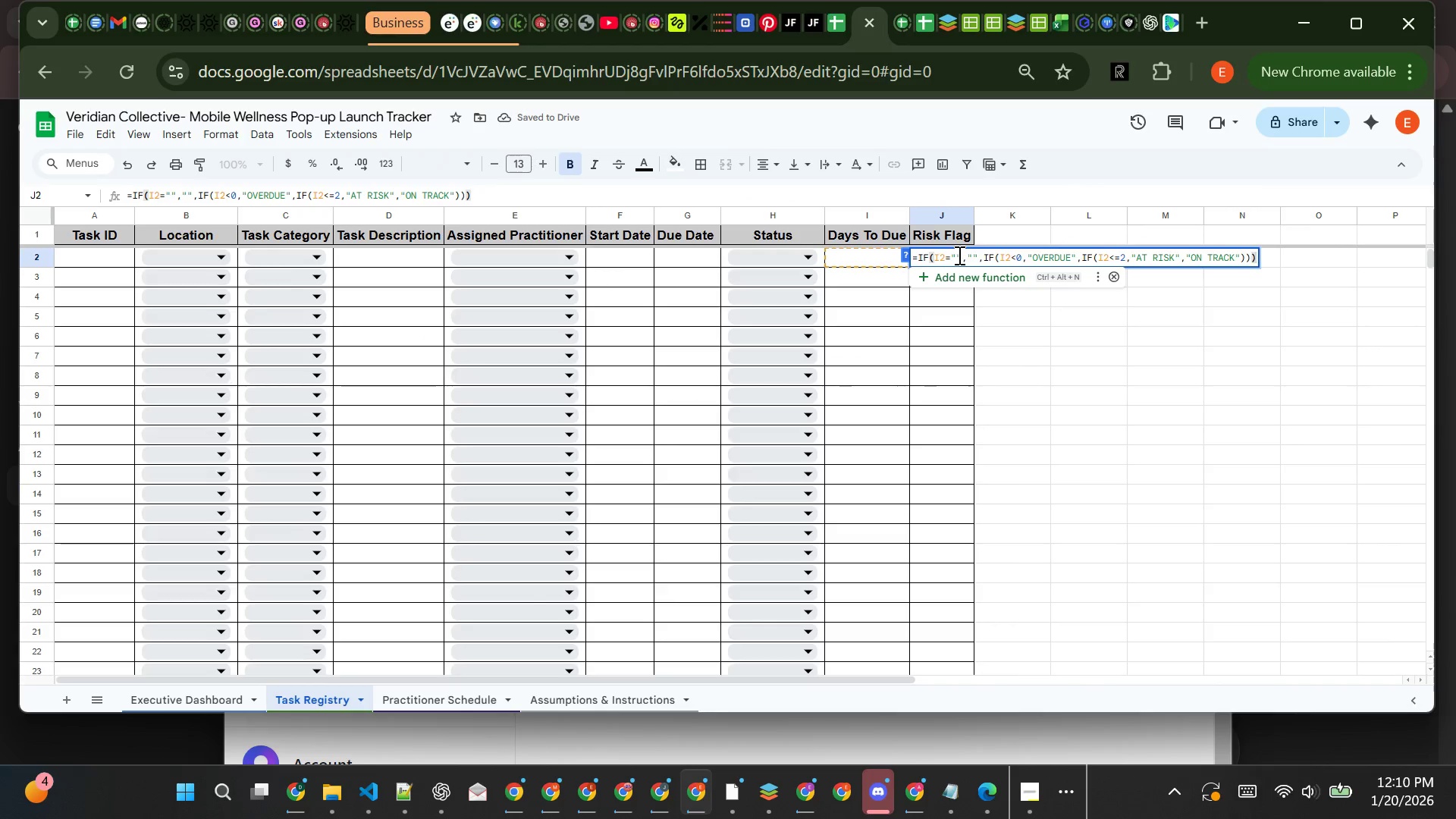 
key(Enter)
 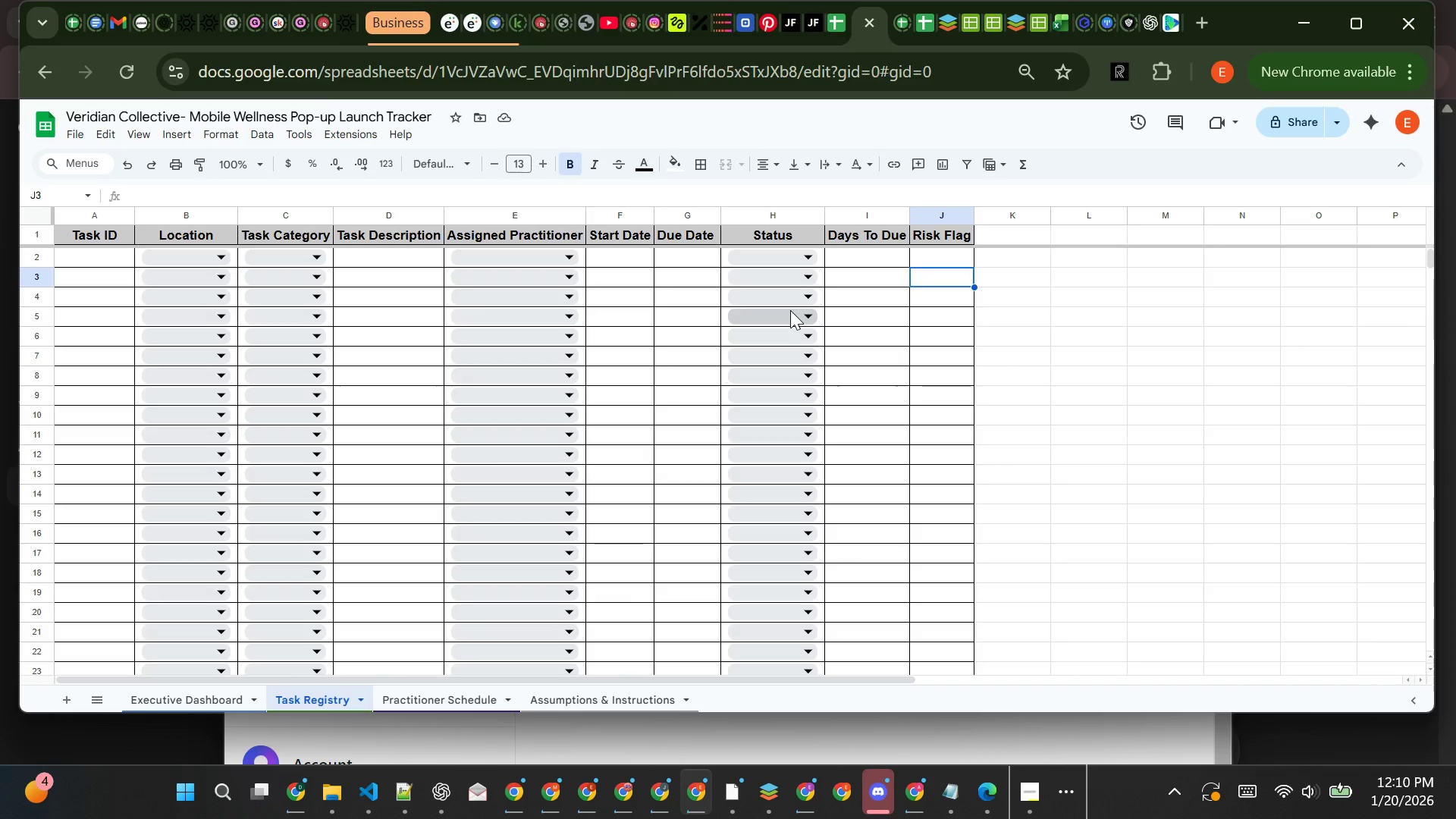 
wait(9.66)
 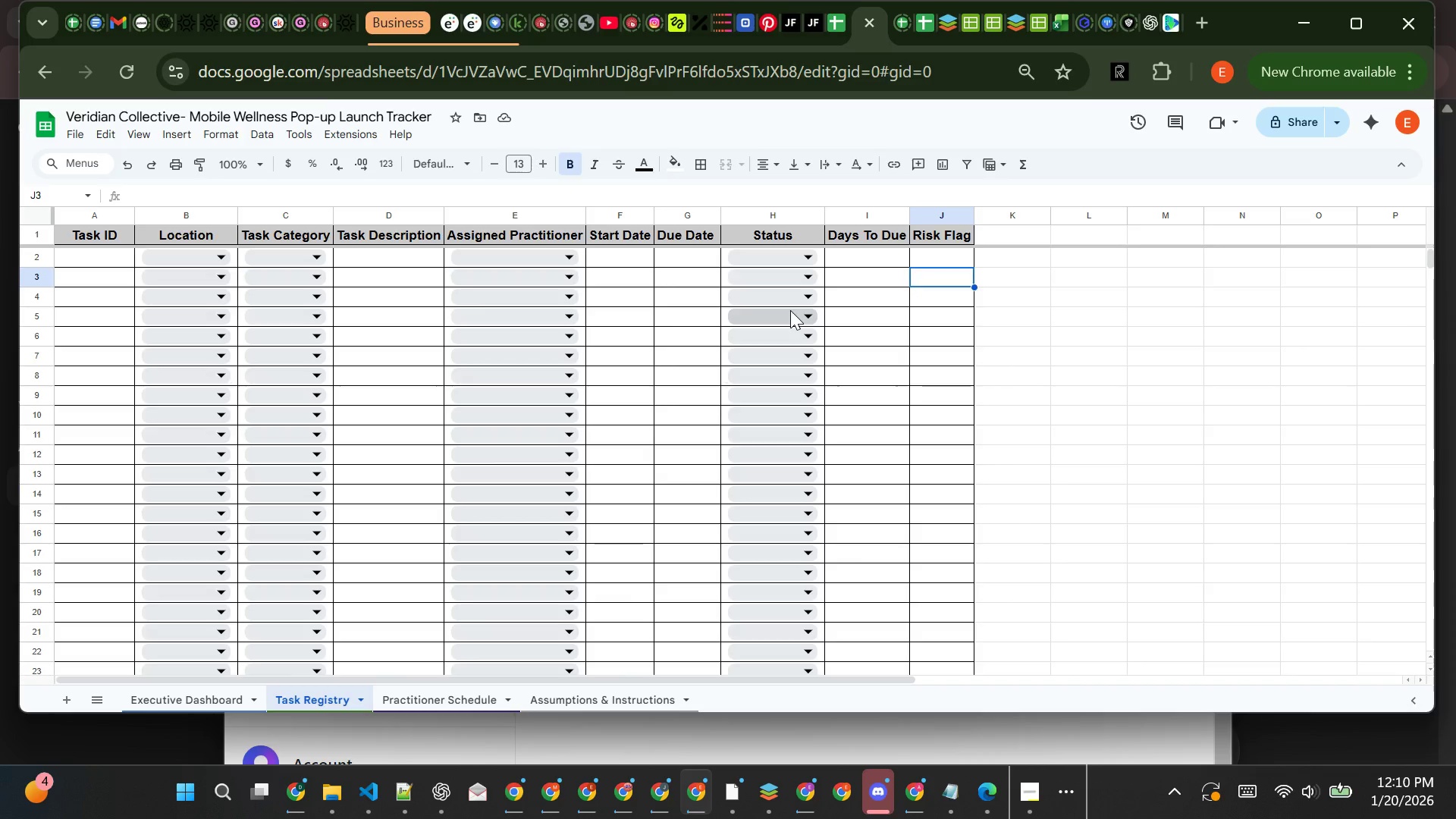 
left_click([931, 221])
 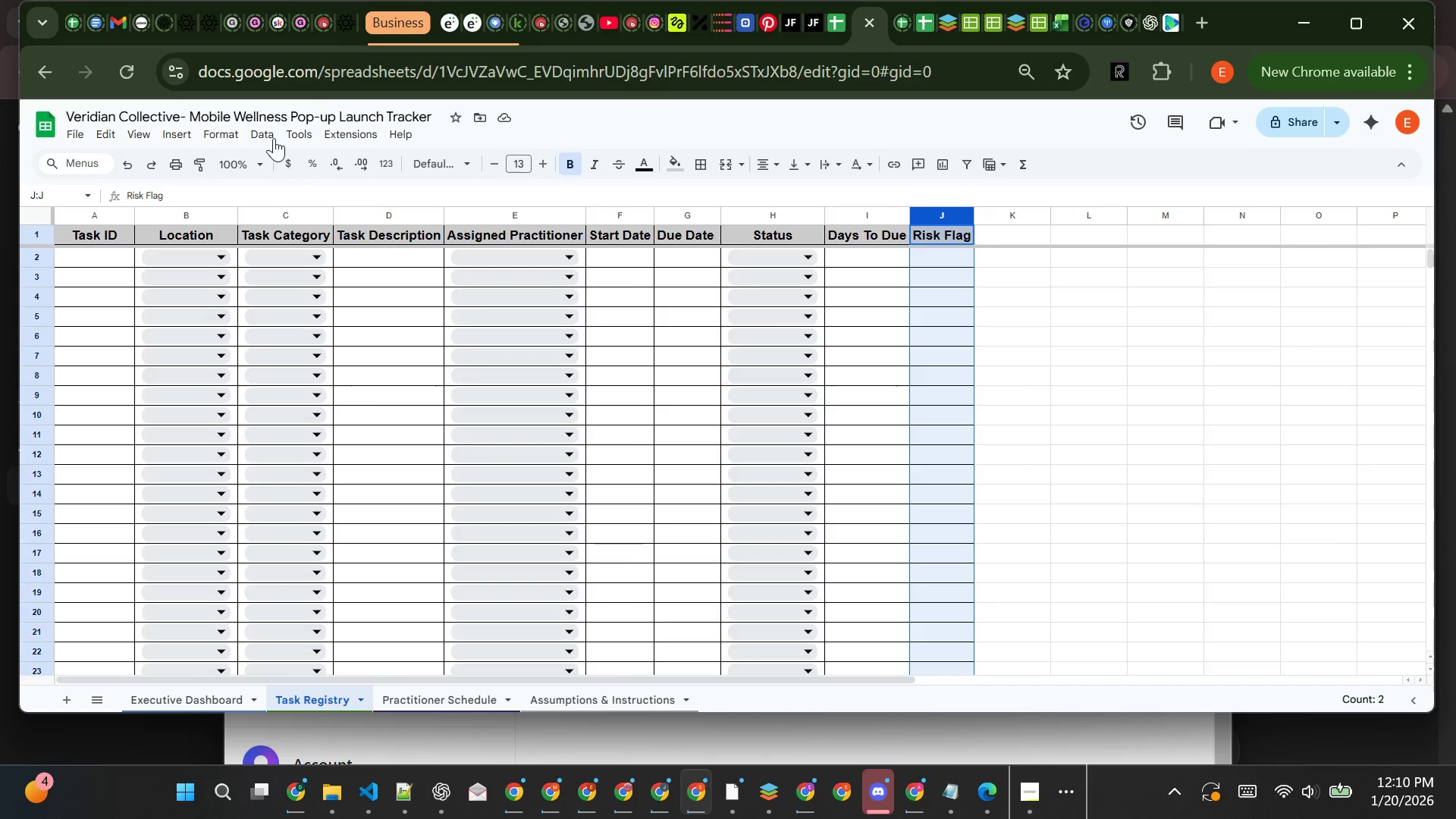 
left_click([218, 122])
 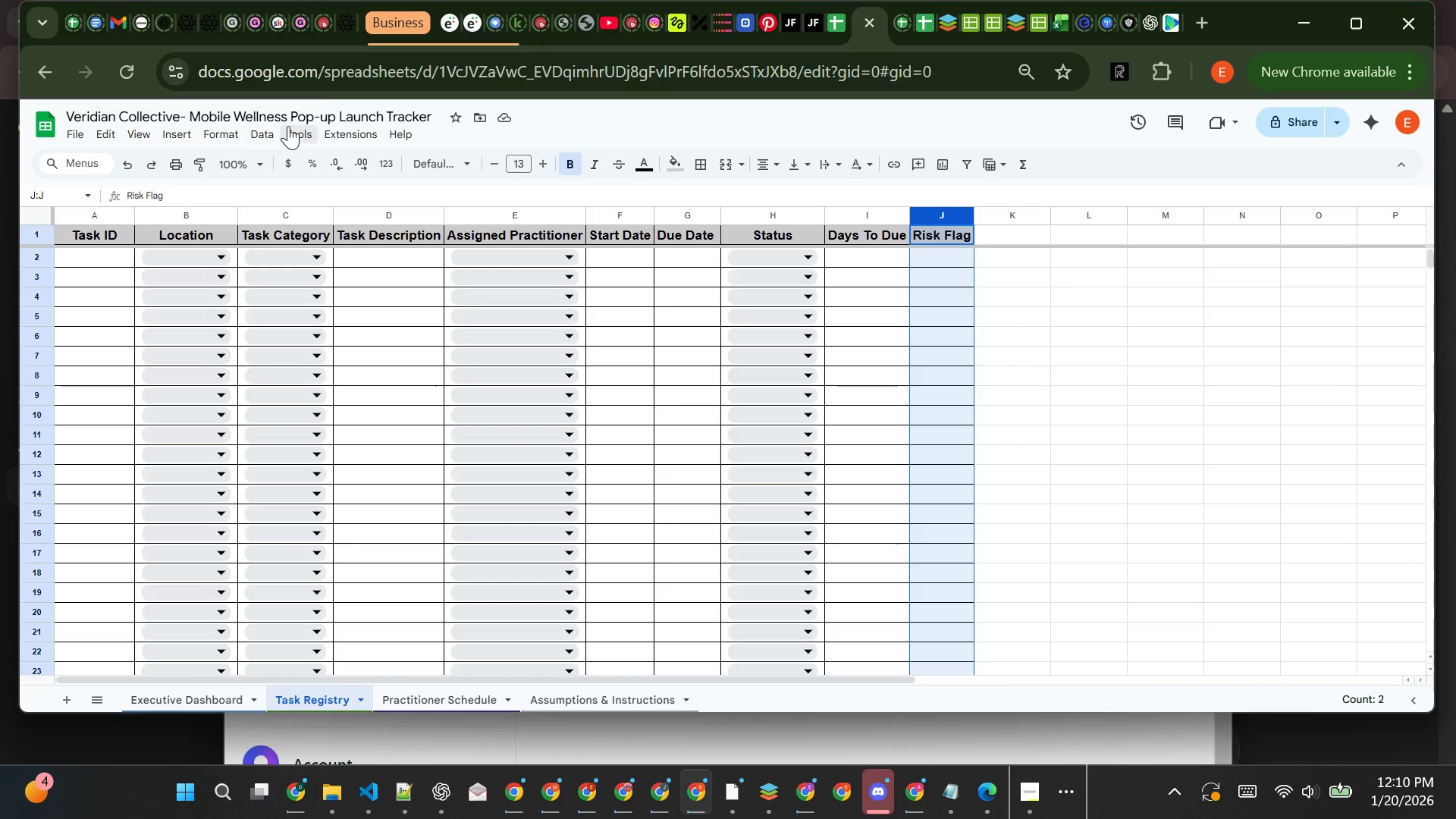 
left_click([217, 142])
 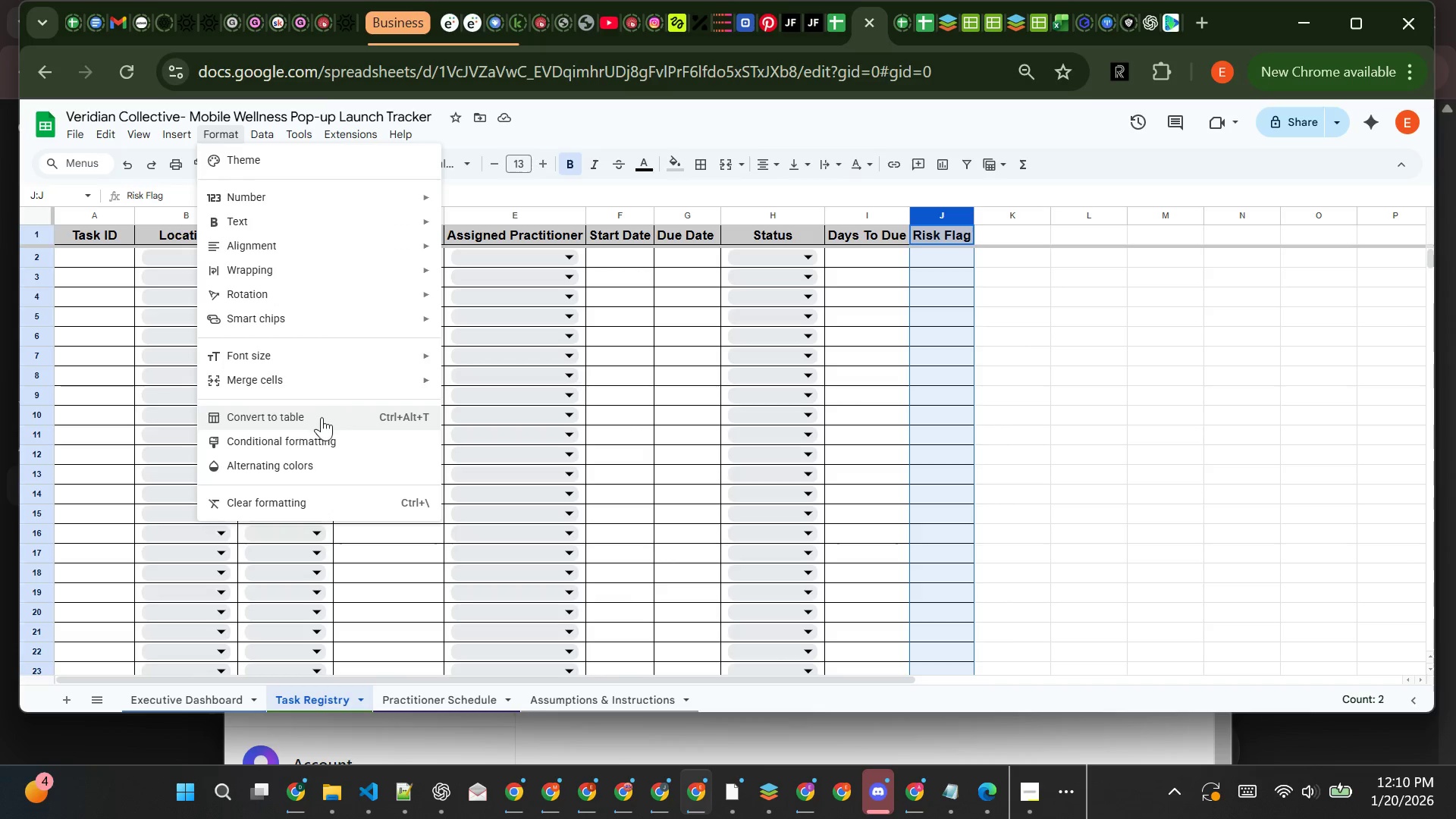 
left_click([322, 439])
 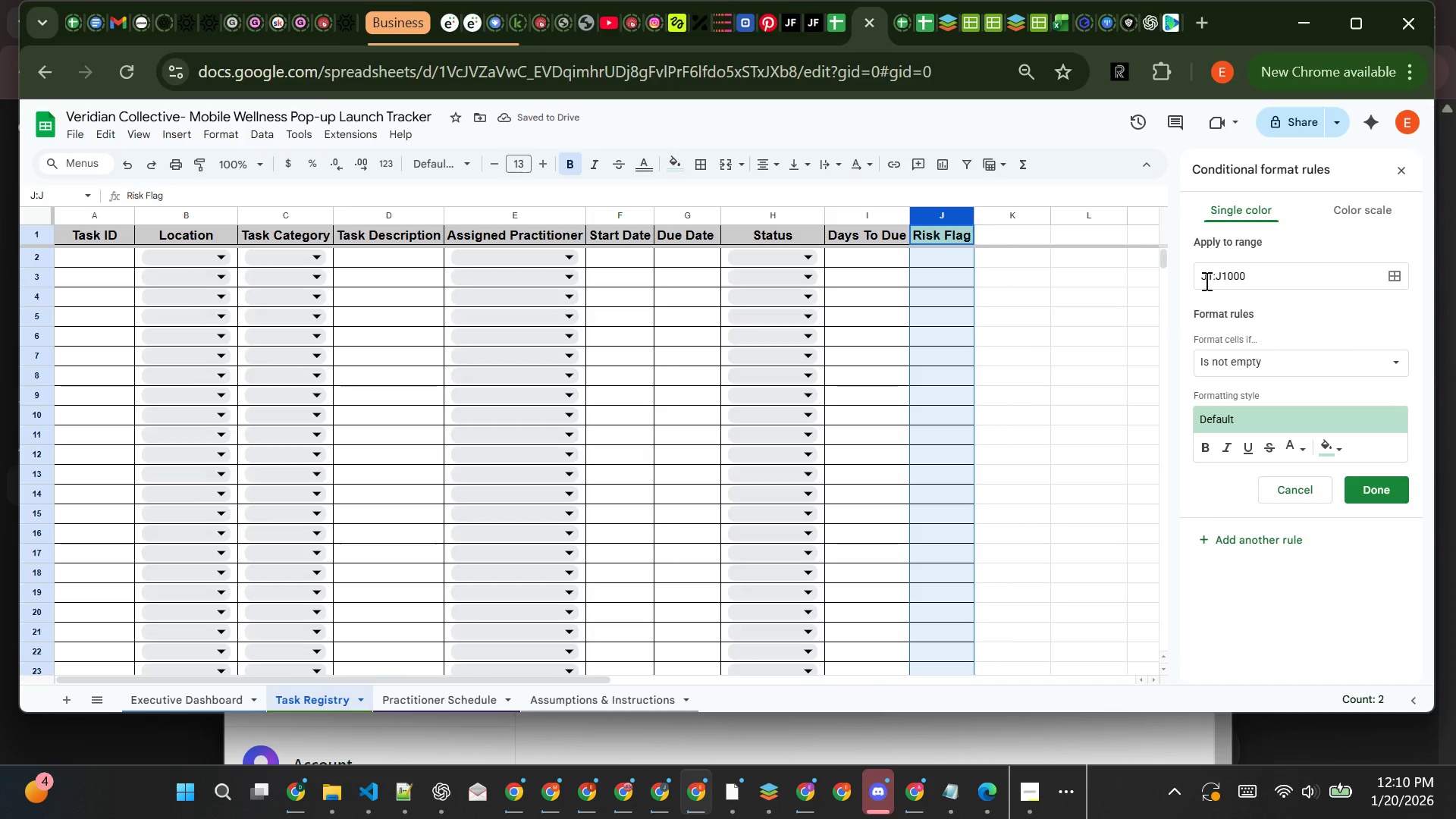 
left_click([1212, 275])
 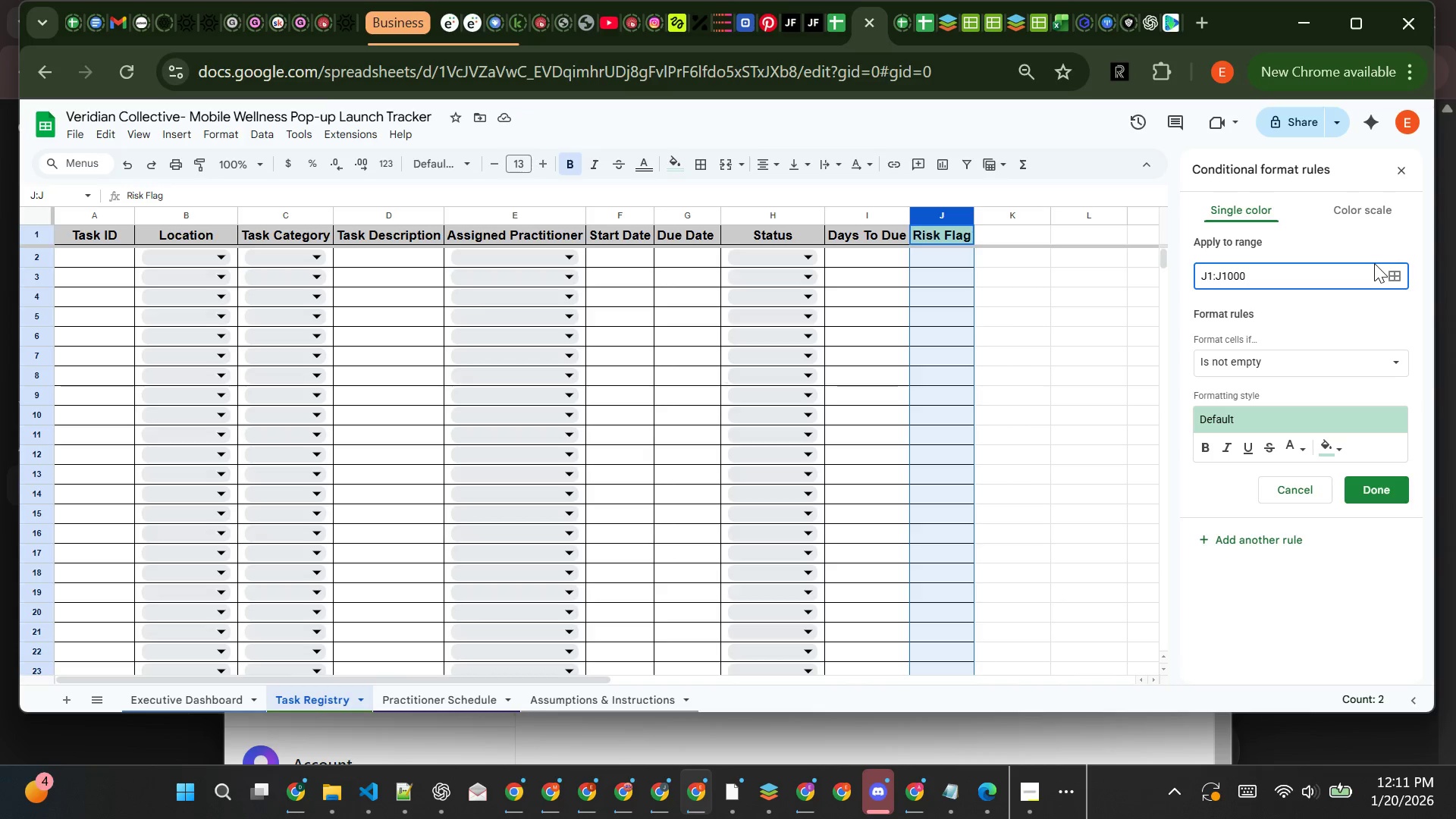 
key(Backspace)
 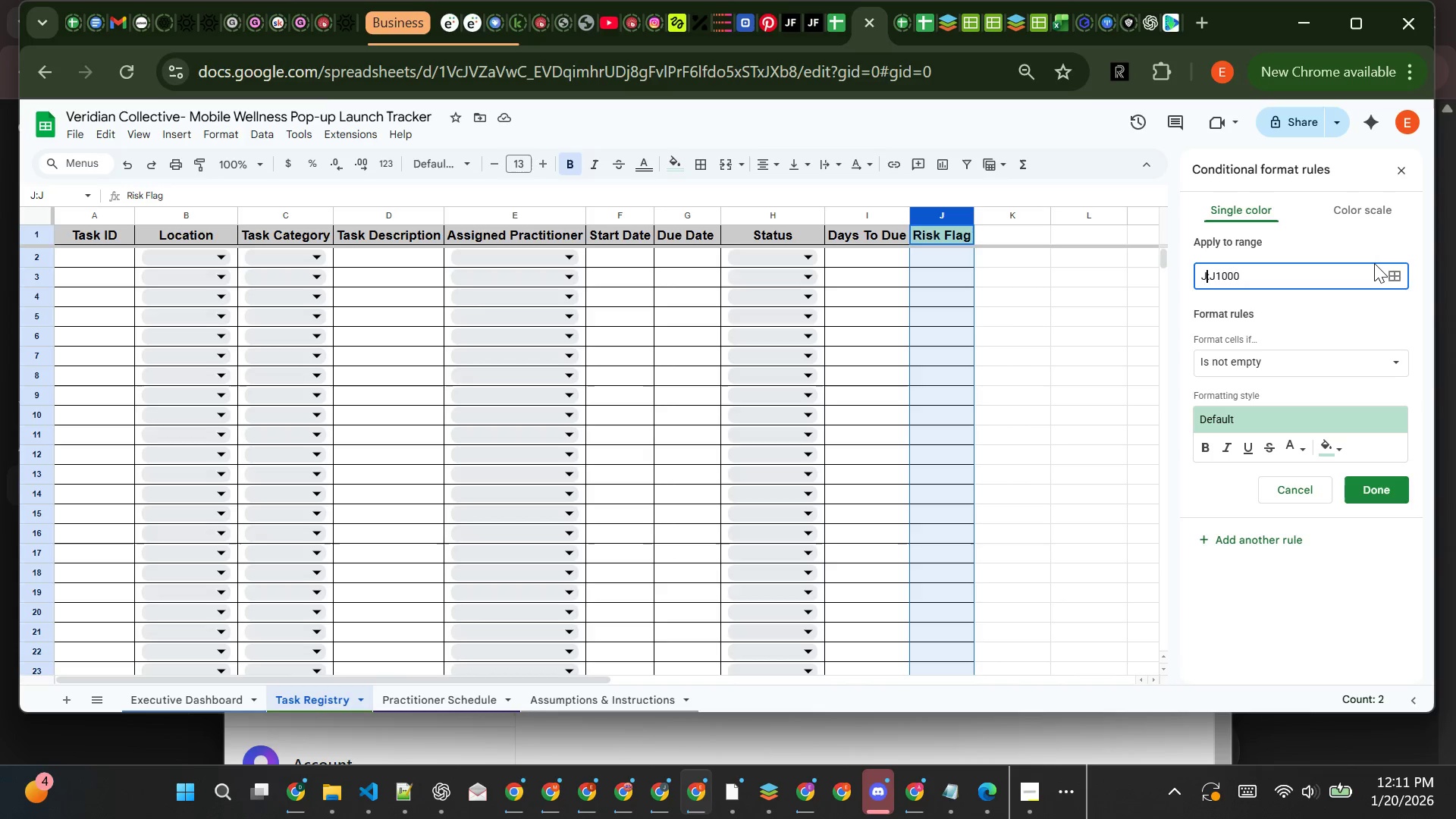 
key(2)
 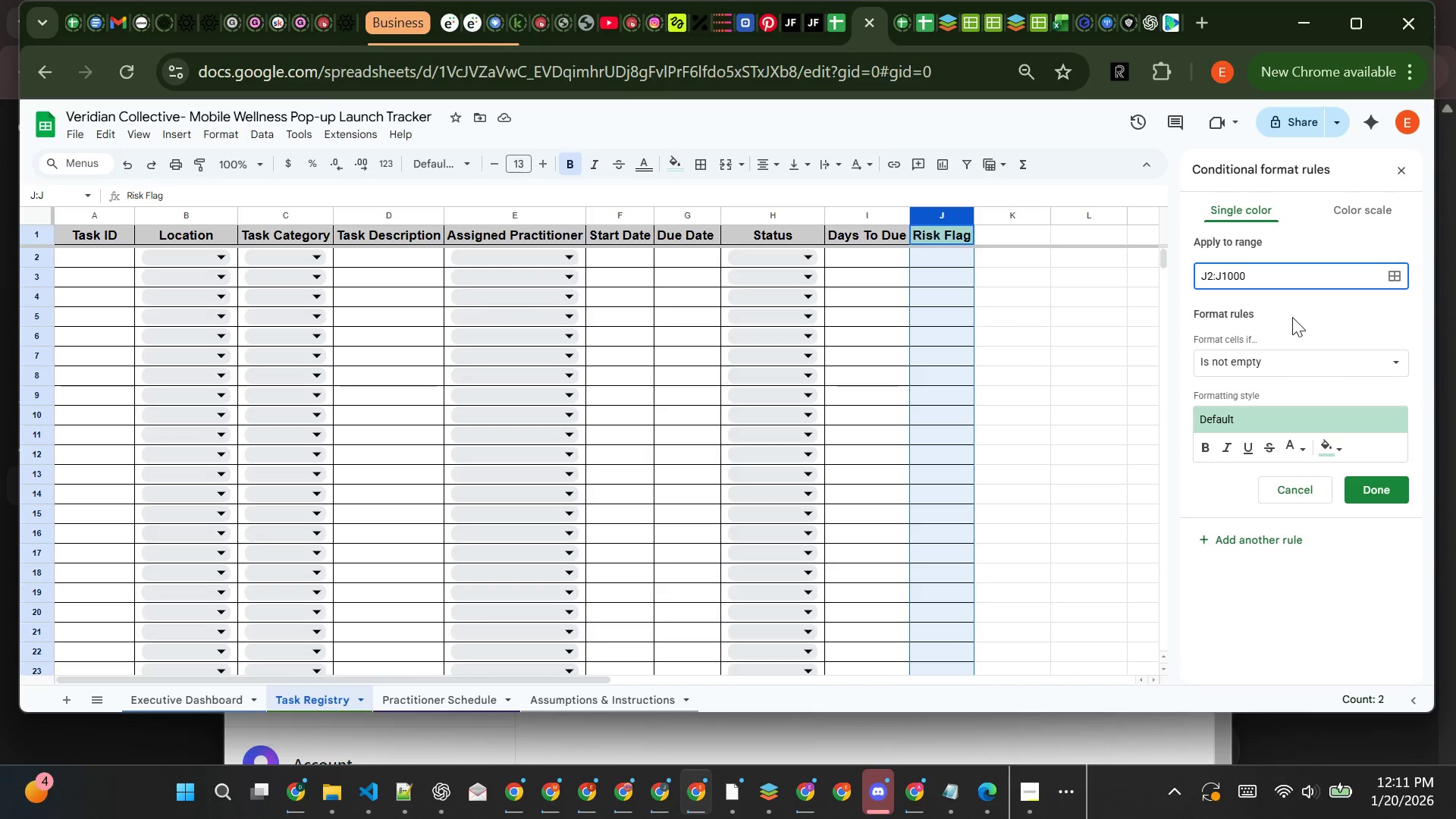 
left_click([1292, 316])
 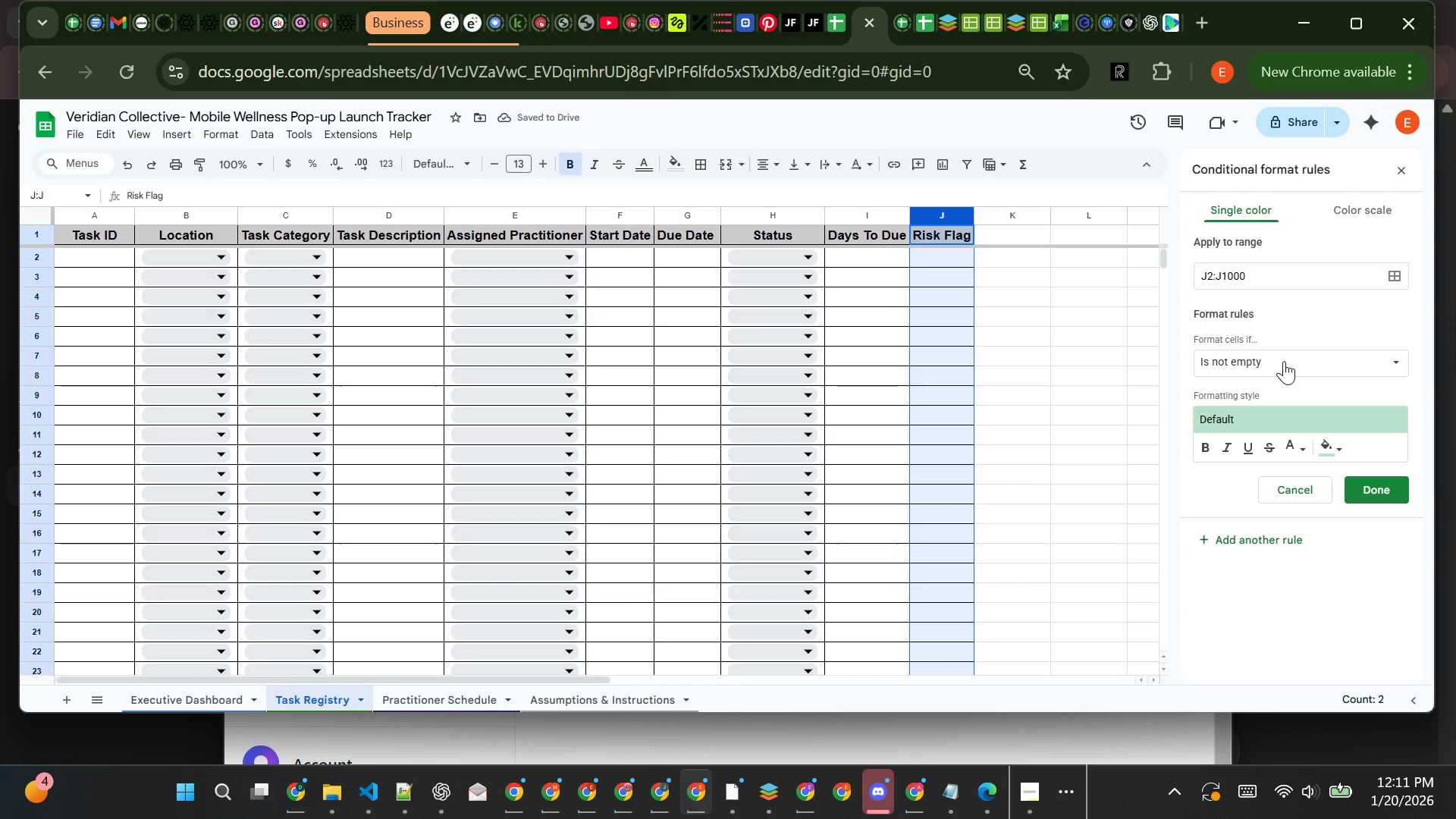 
left_click([1284, 361])
 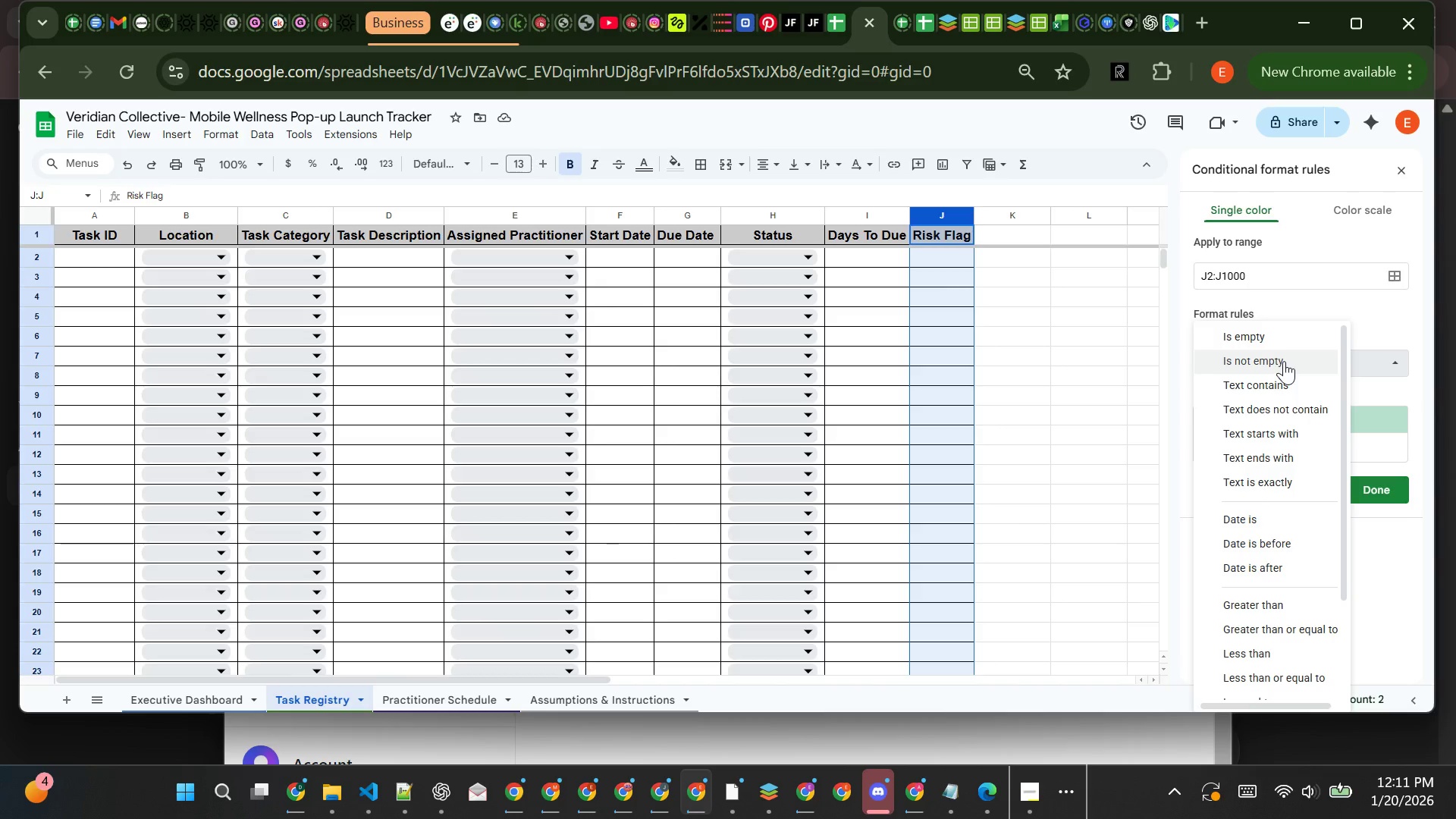 
wait(7.39)
 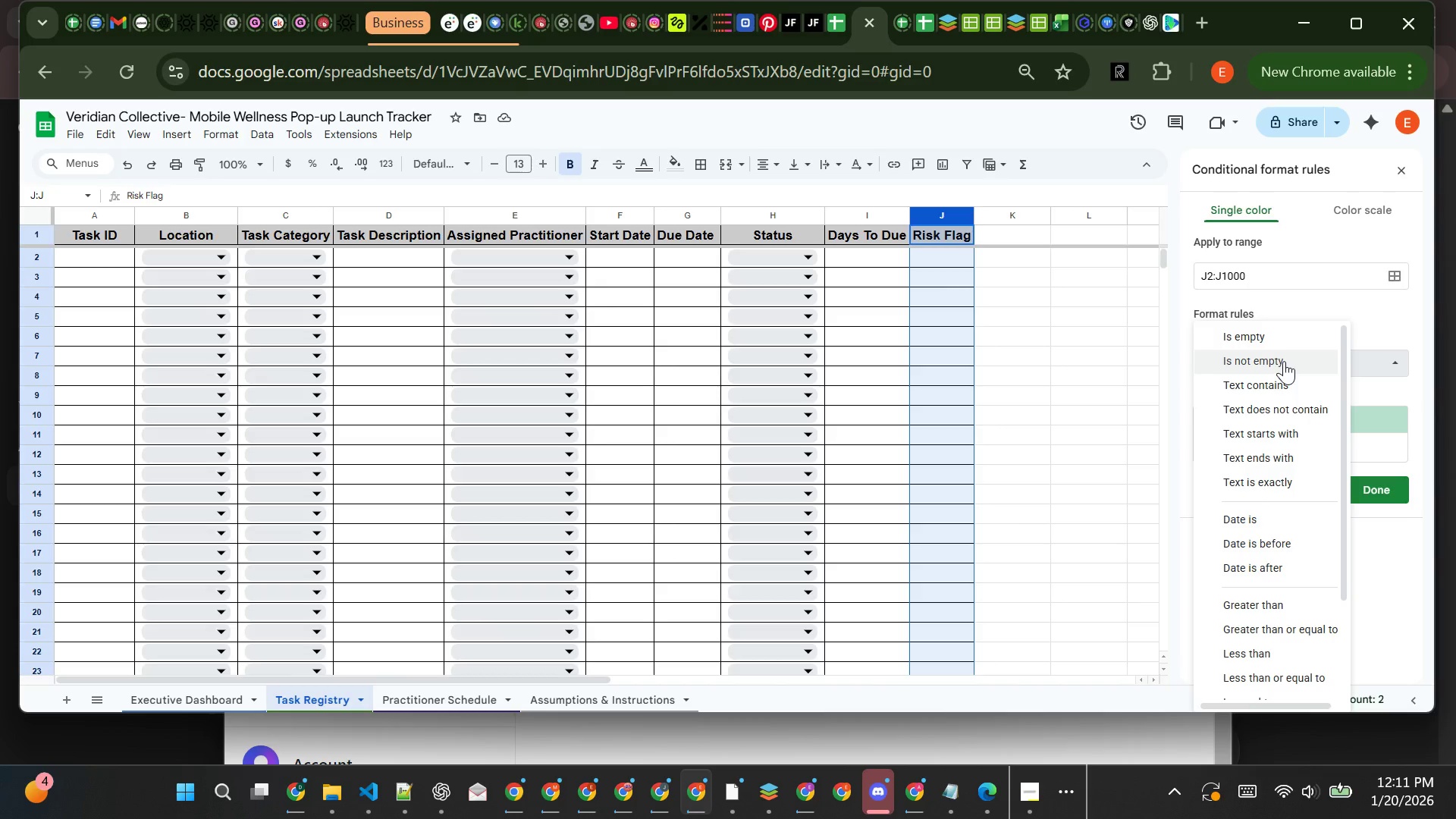 
left_click([1291, 391])
 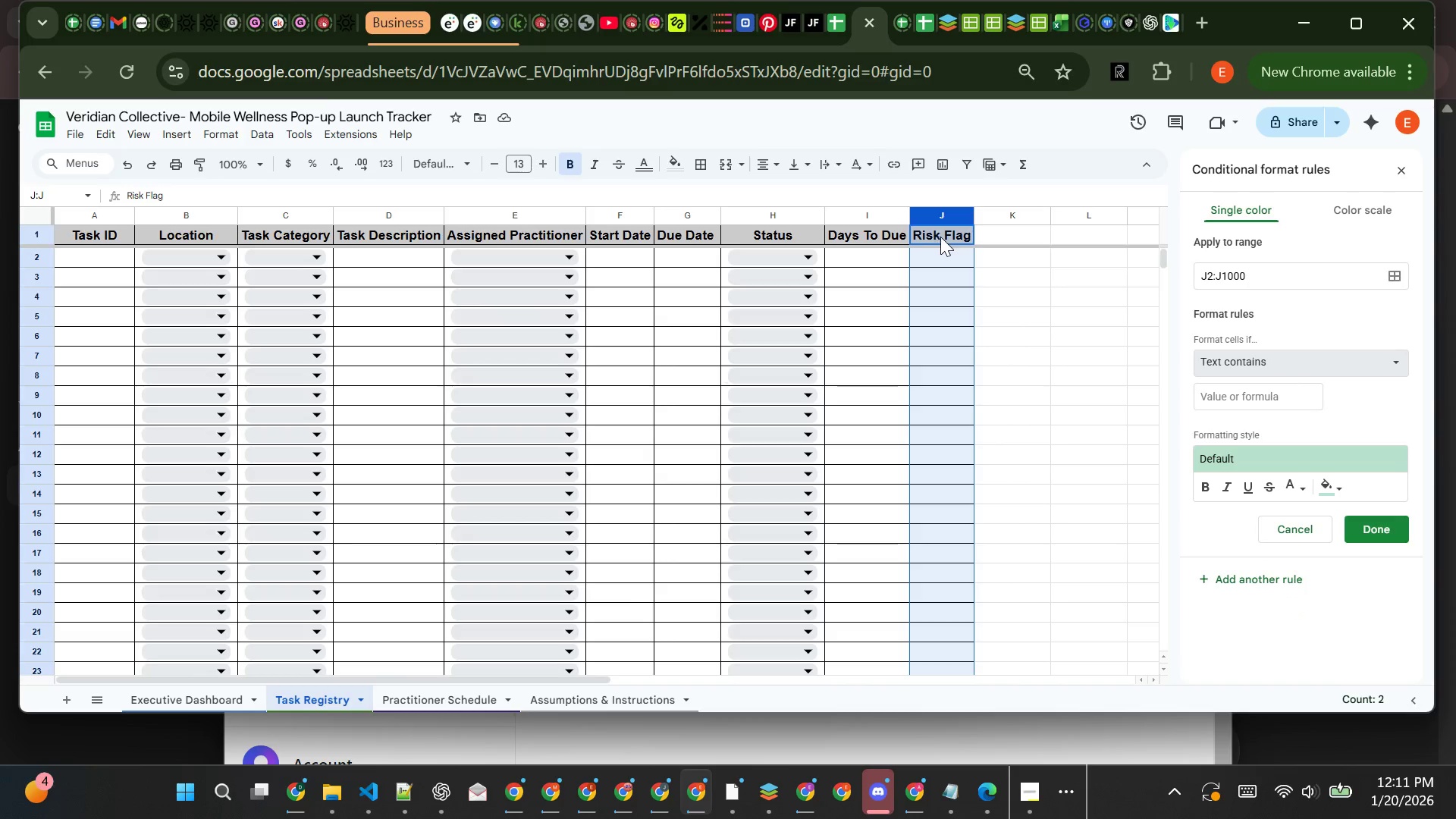 
left_click([944, 249])
 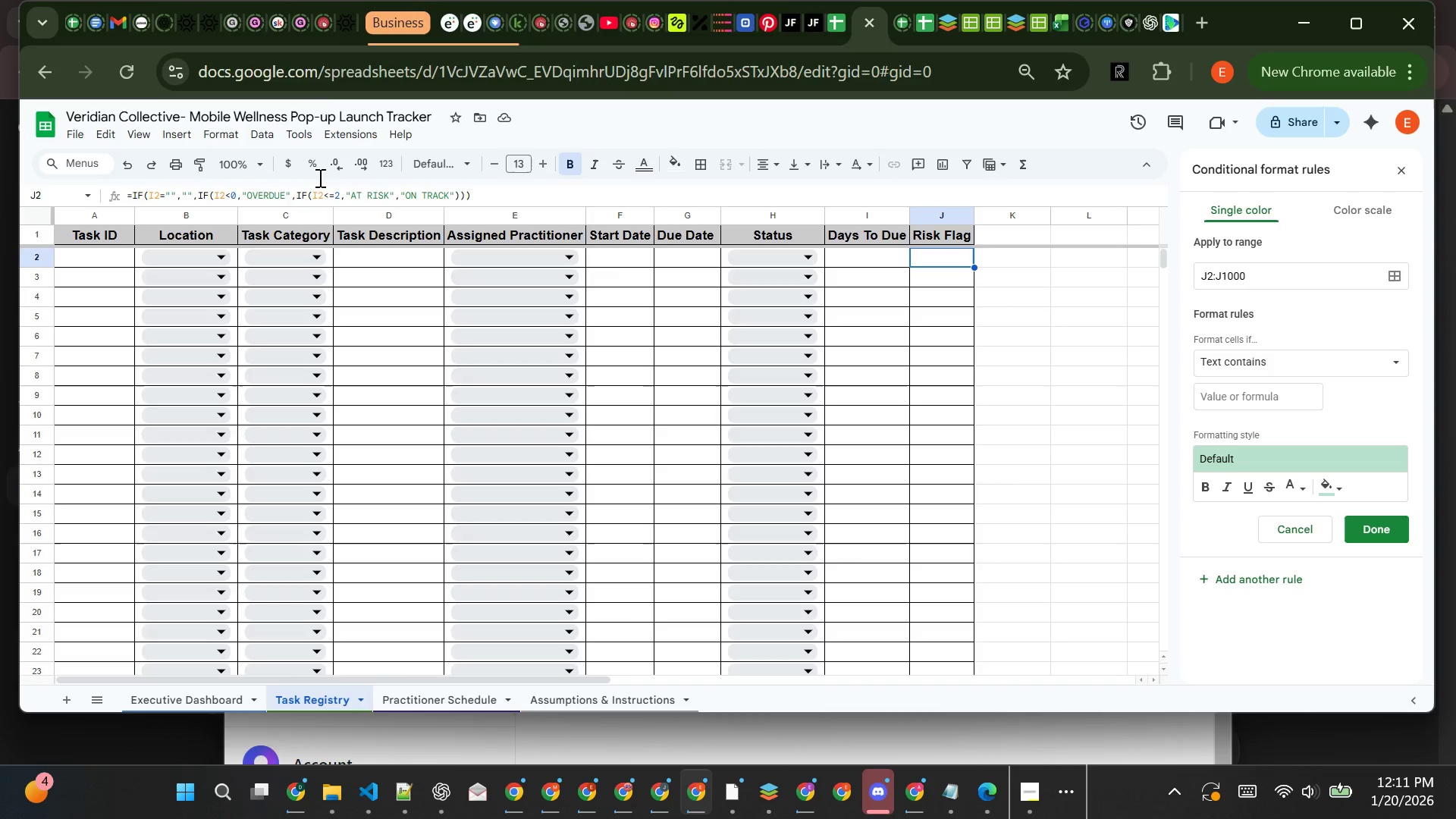 
wait(13.11)
 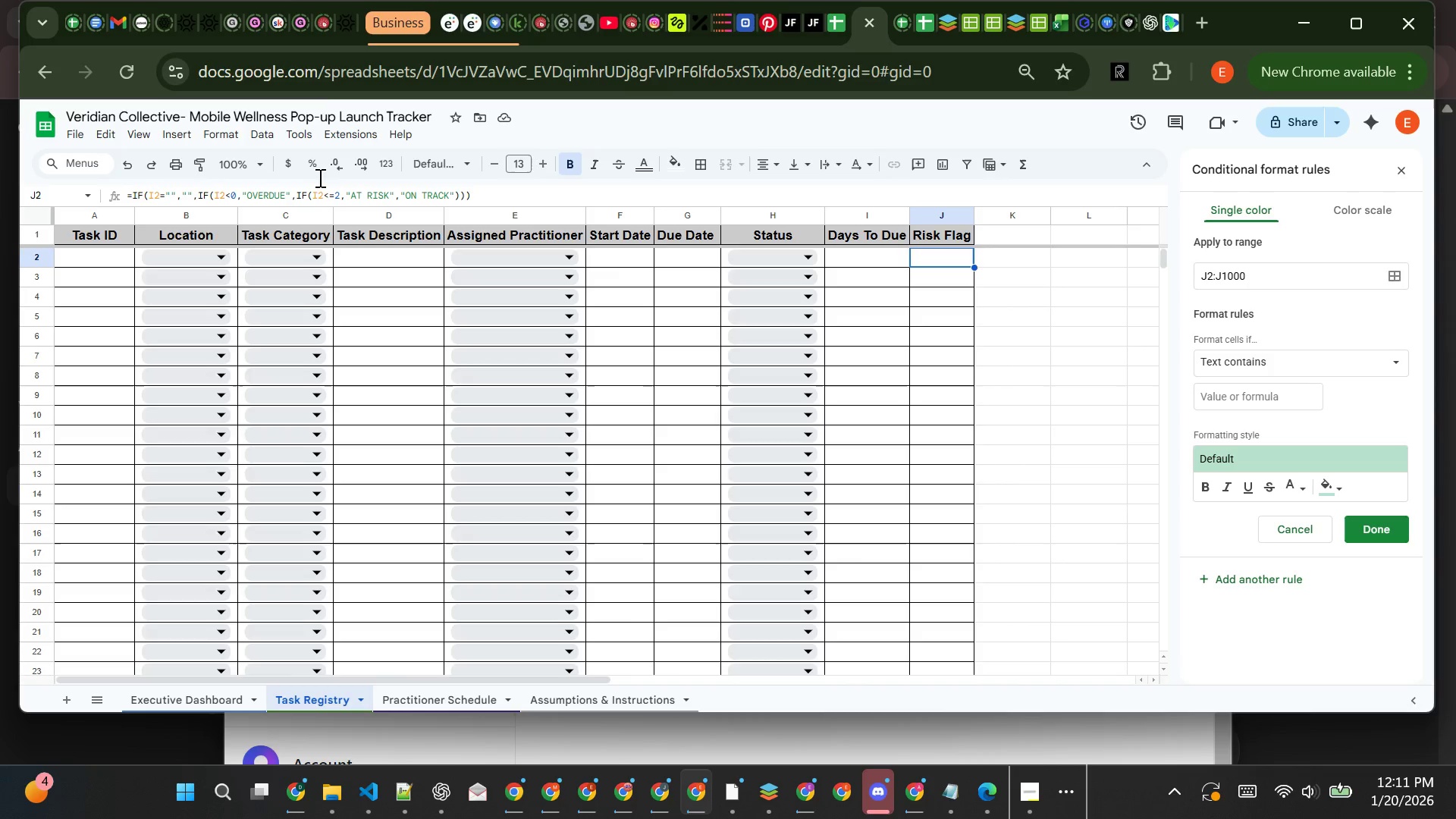 
left_click_drag(start_coordinate=[284, 196], to_coordinate=[246, 196])
 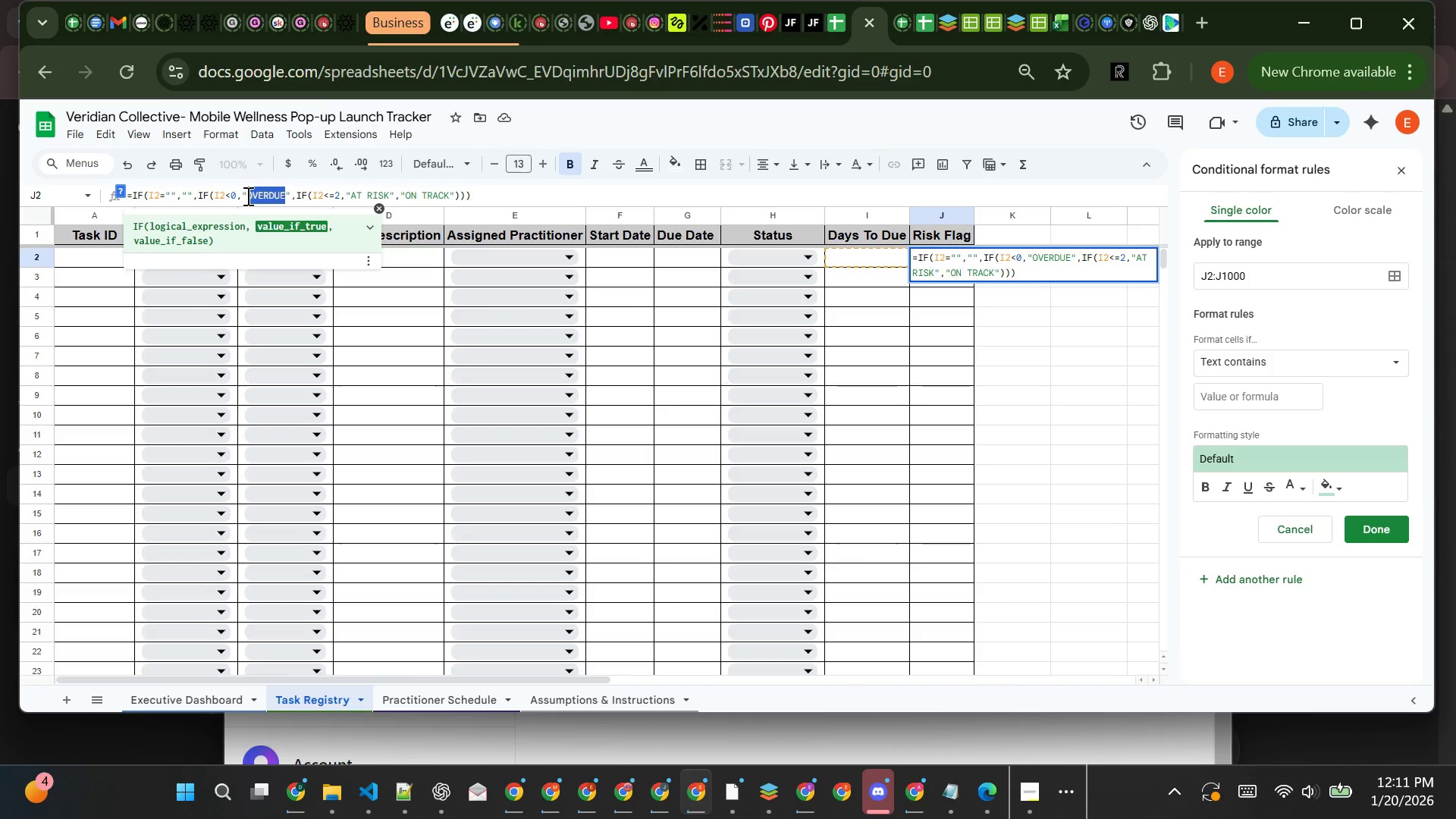 
key(Control+C)
 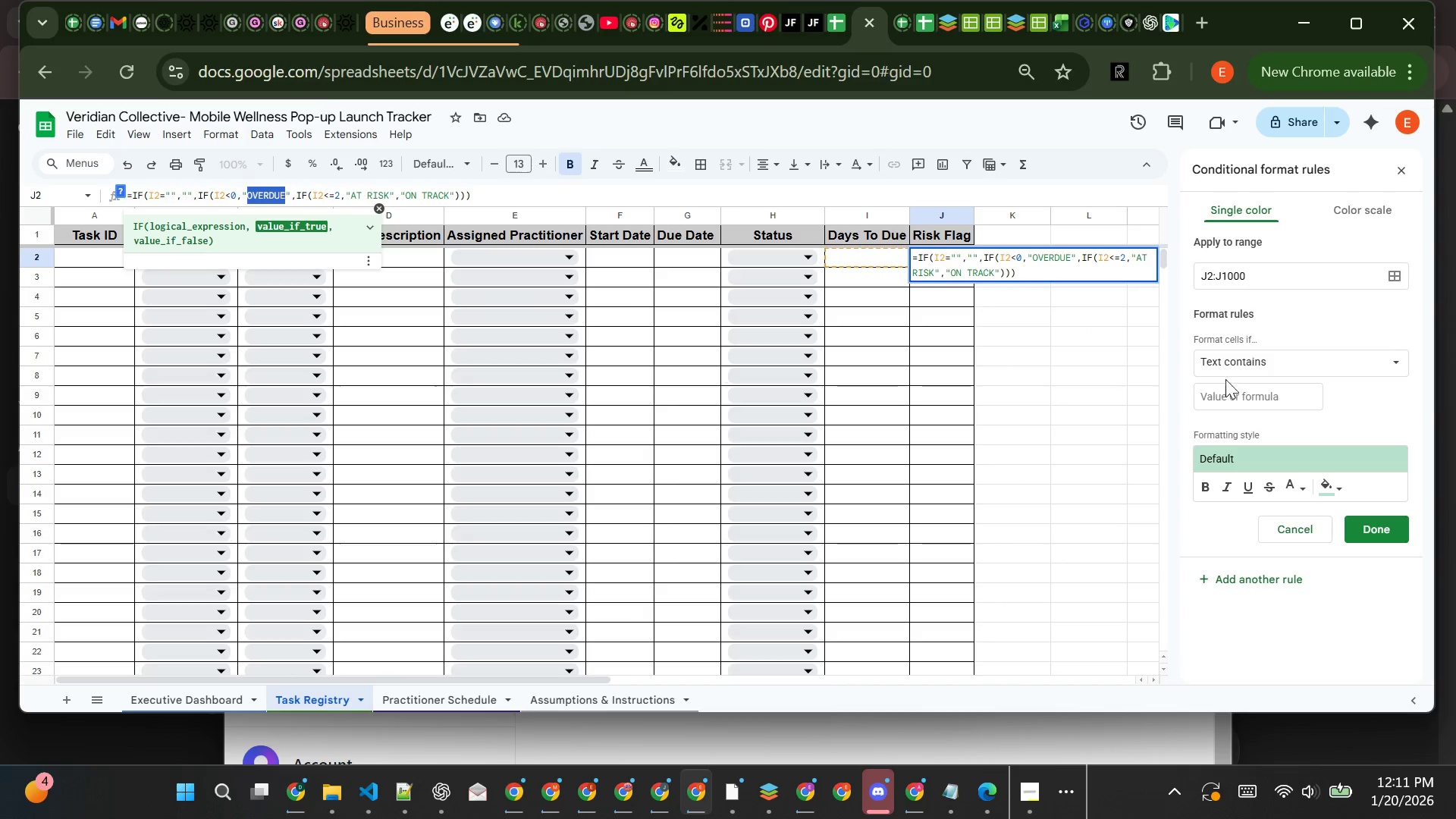 
left_click([1231, 393])
 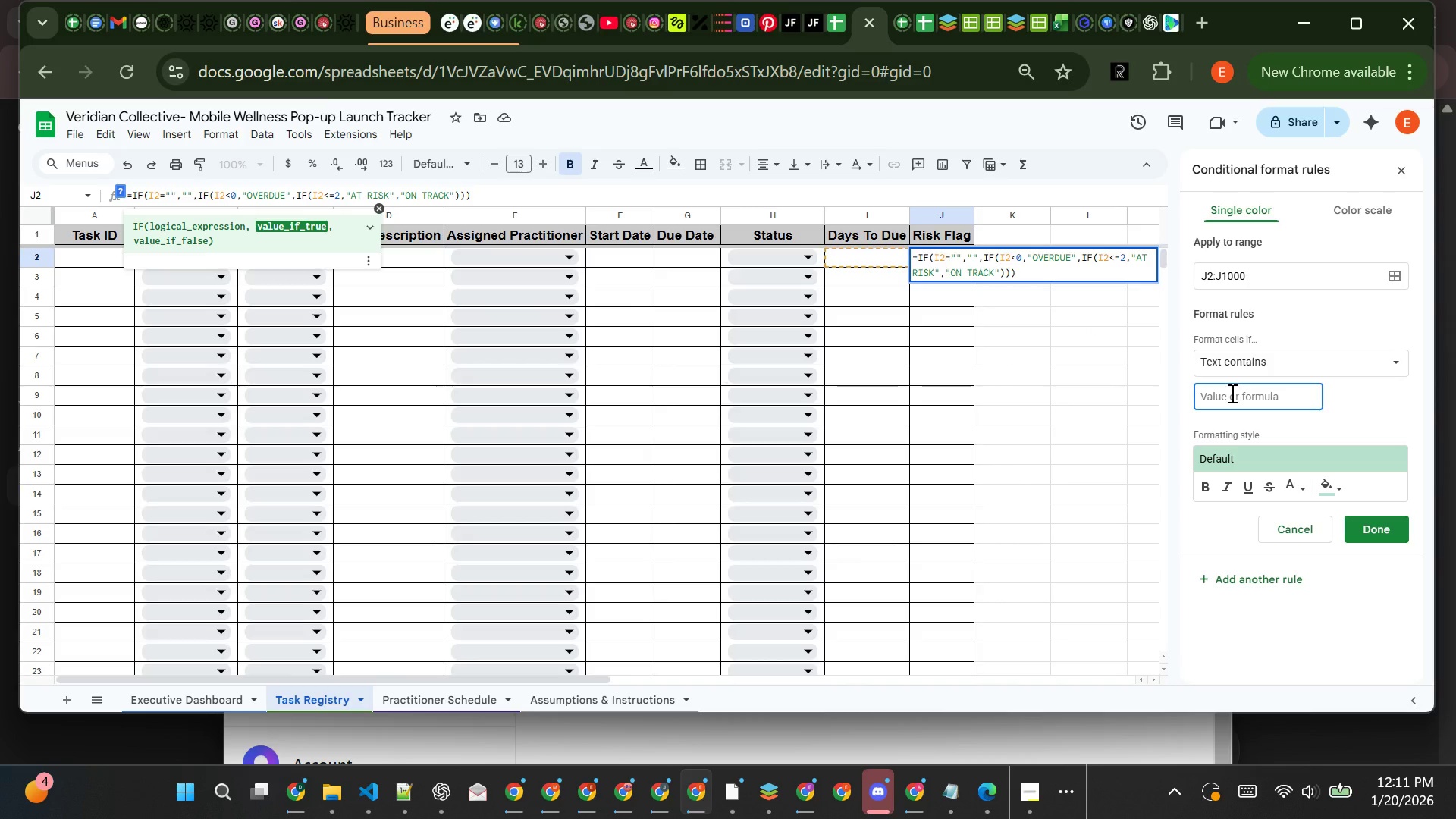 
key(Control+V)
 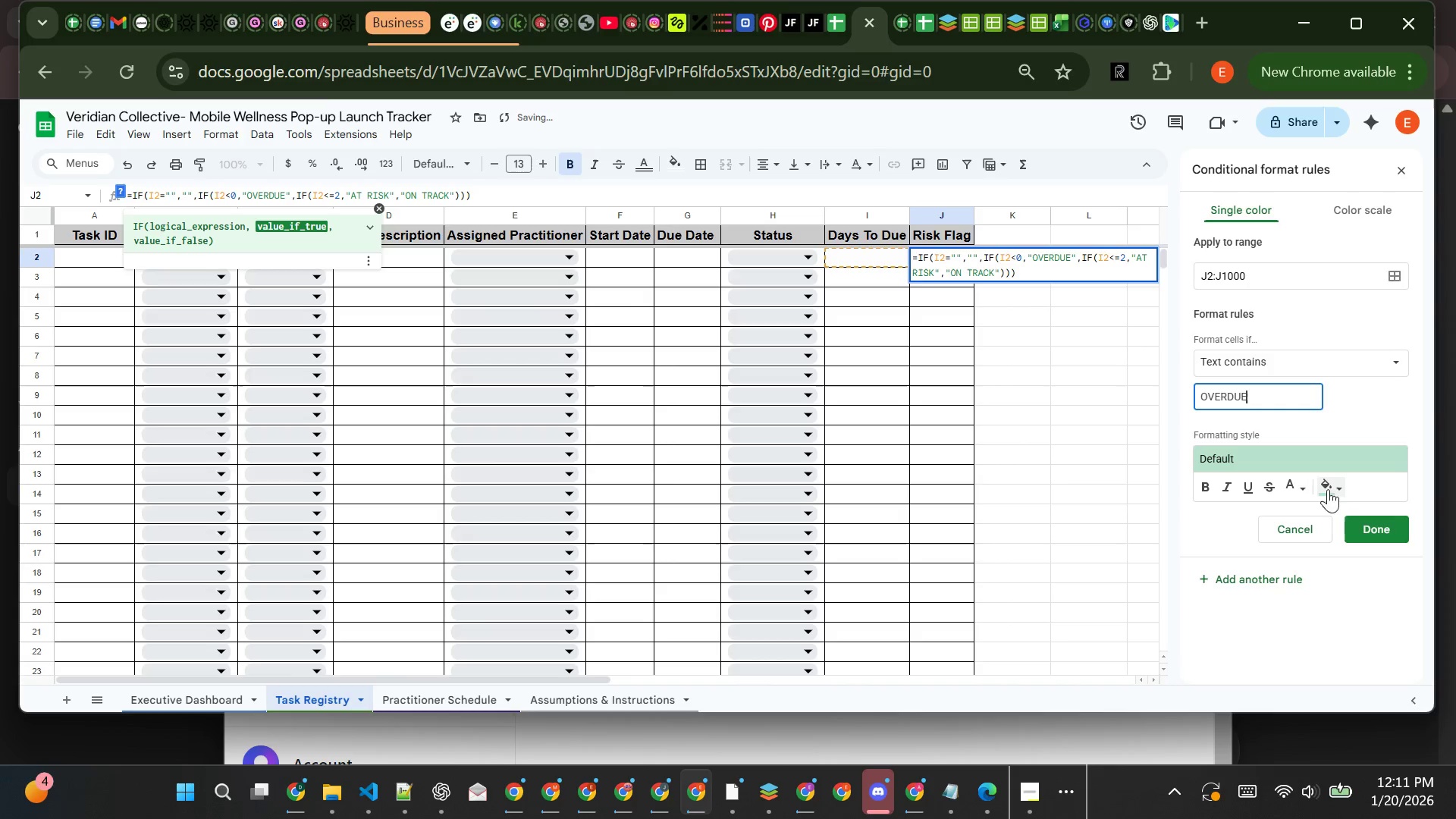 
left_click([1341, 491])
 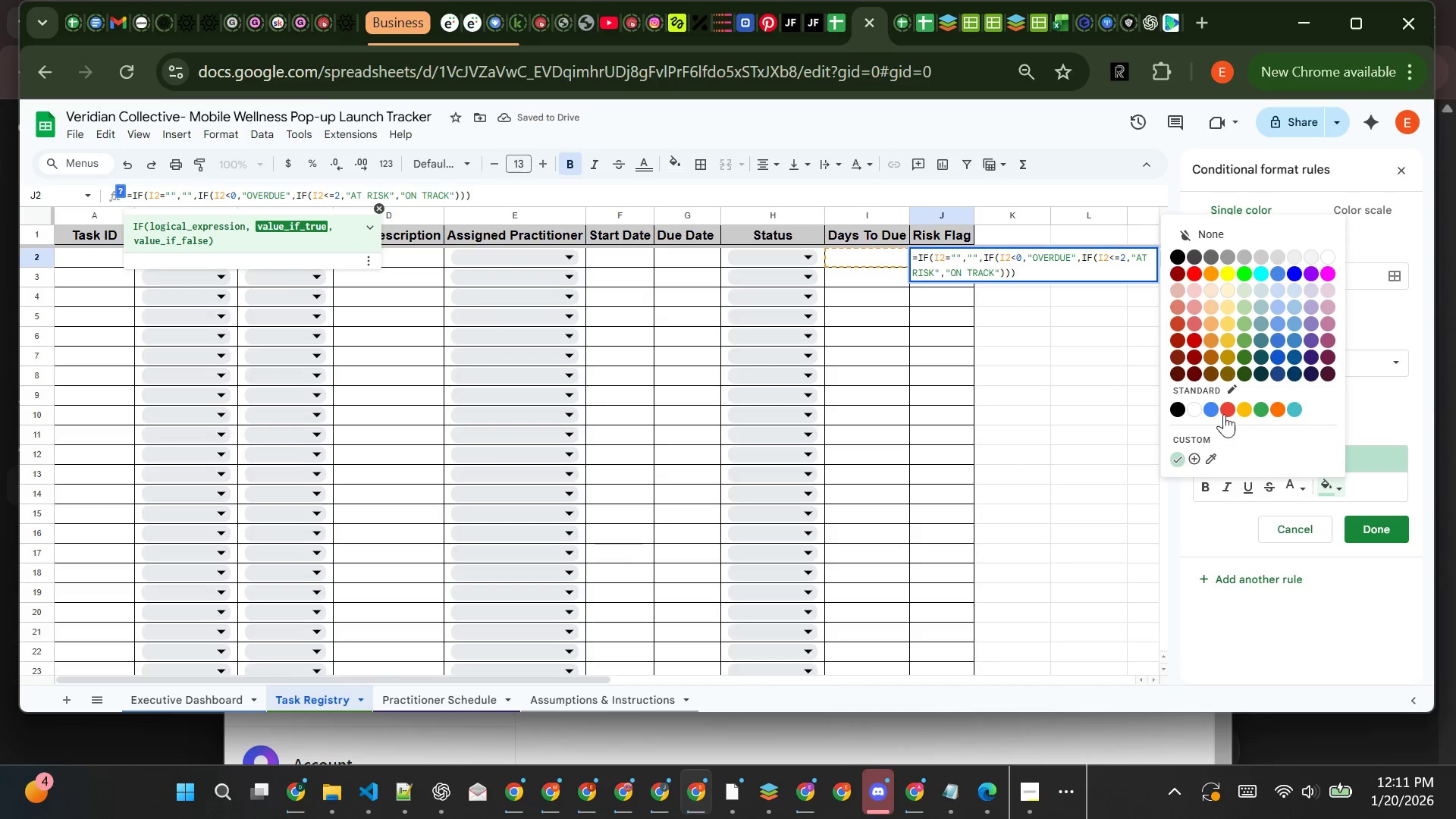 
left_click([1223, 410])
 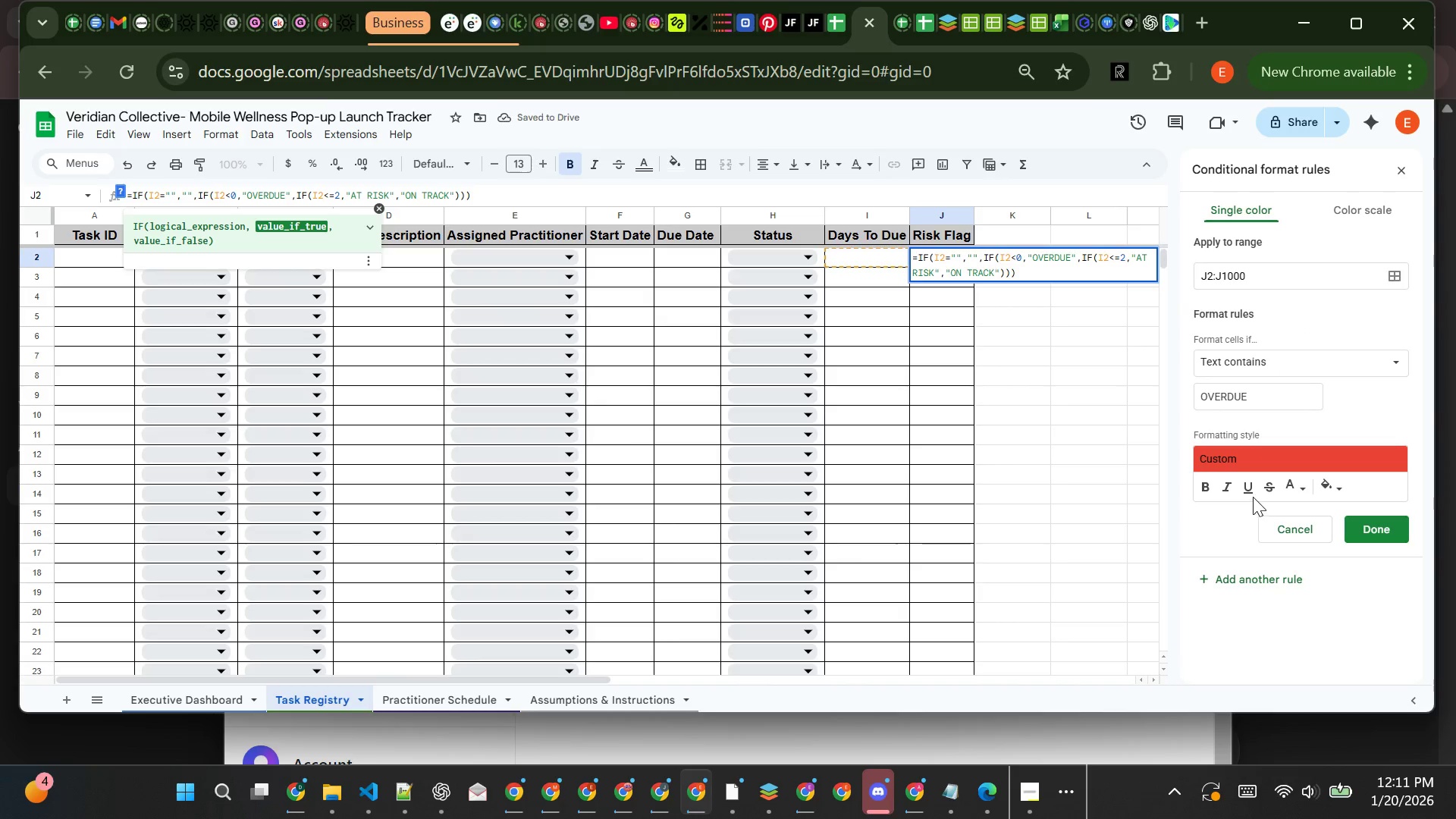 
left_click([1304, 493])
 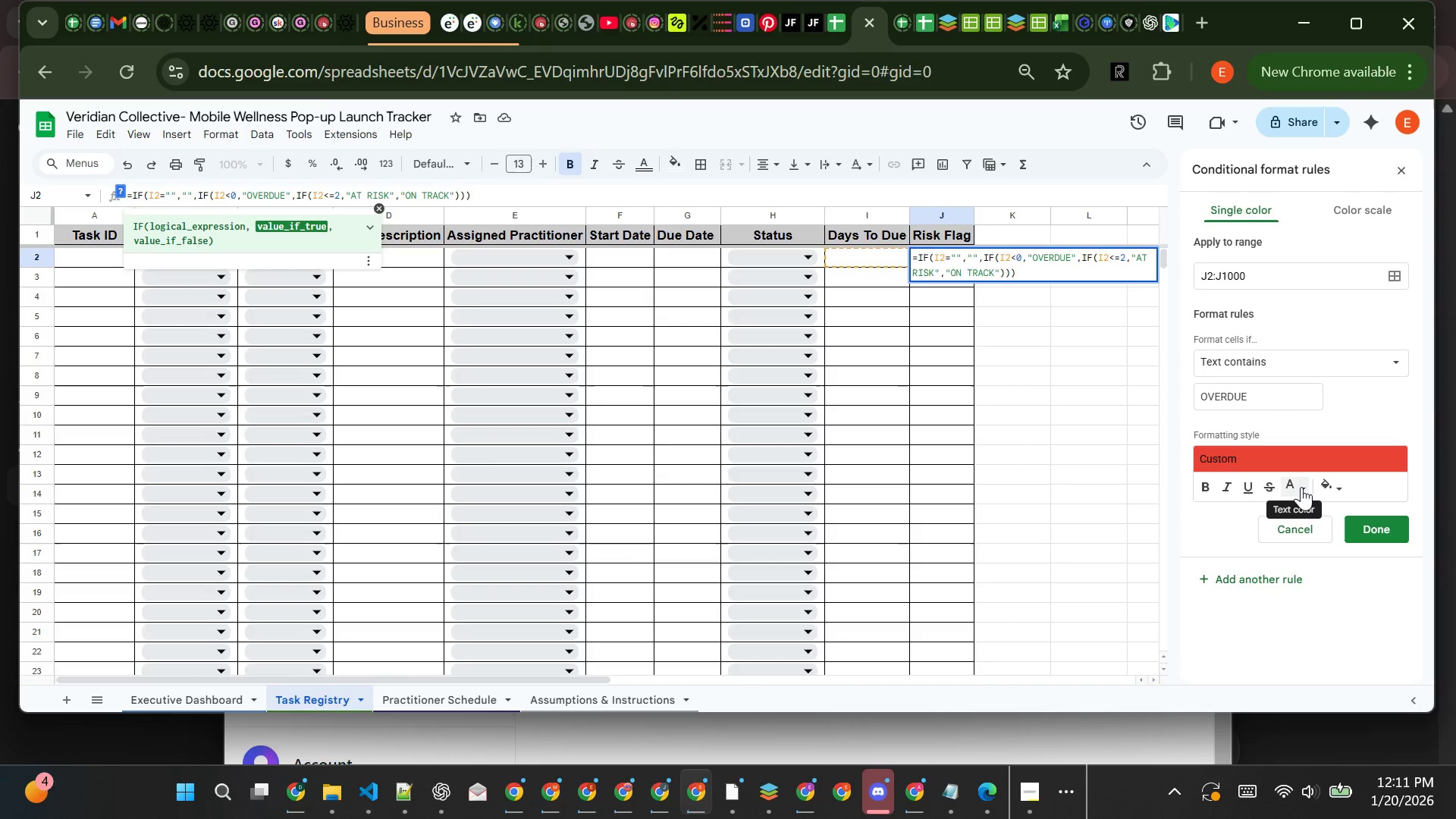 
left_click([1302, 488])
 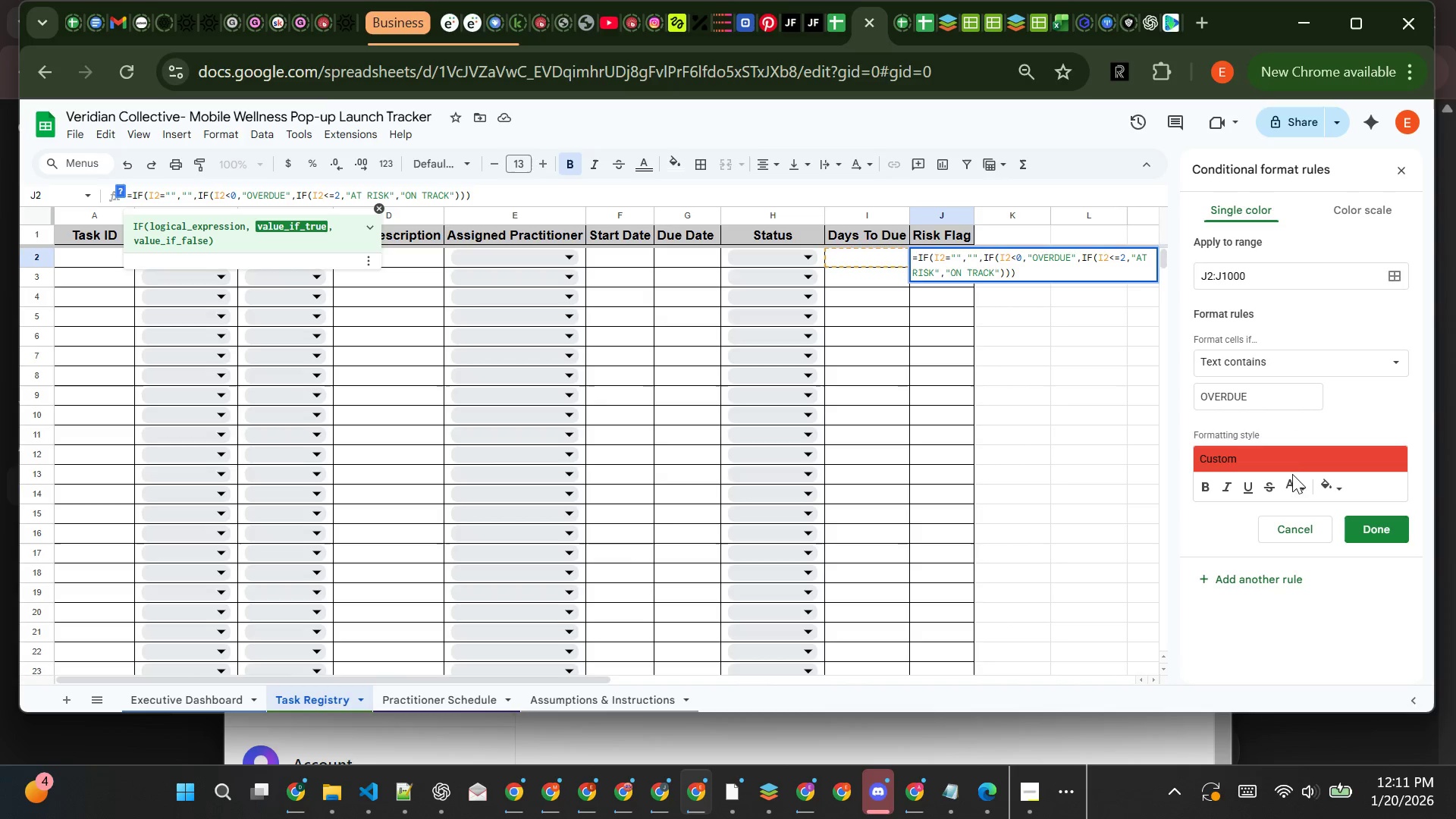 
left_click([1301, 484])
 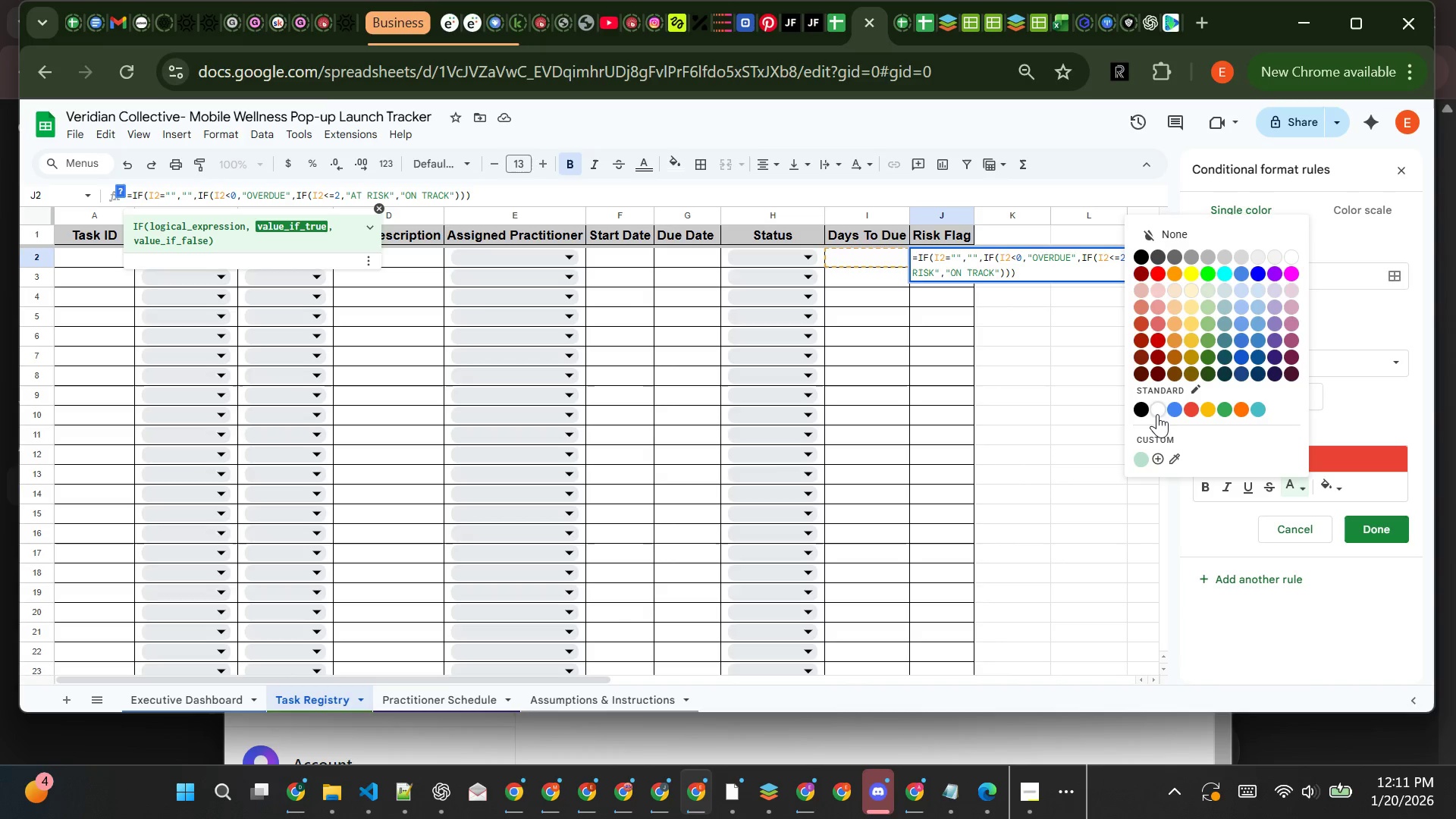 
left_click([1157, 414])
 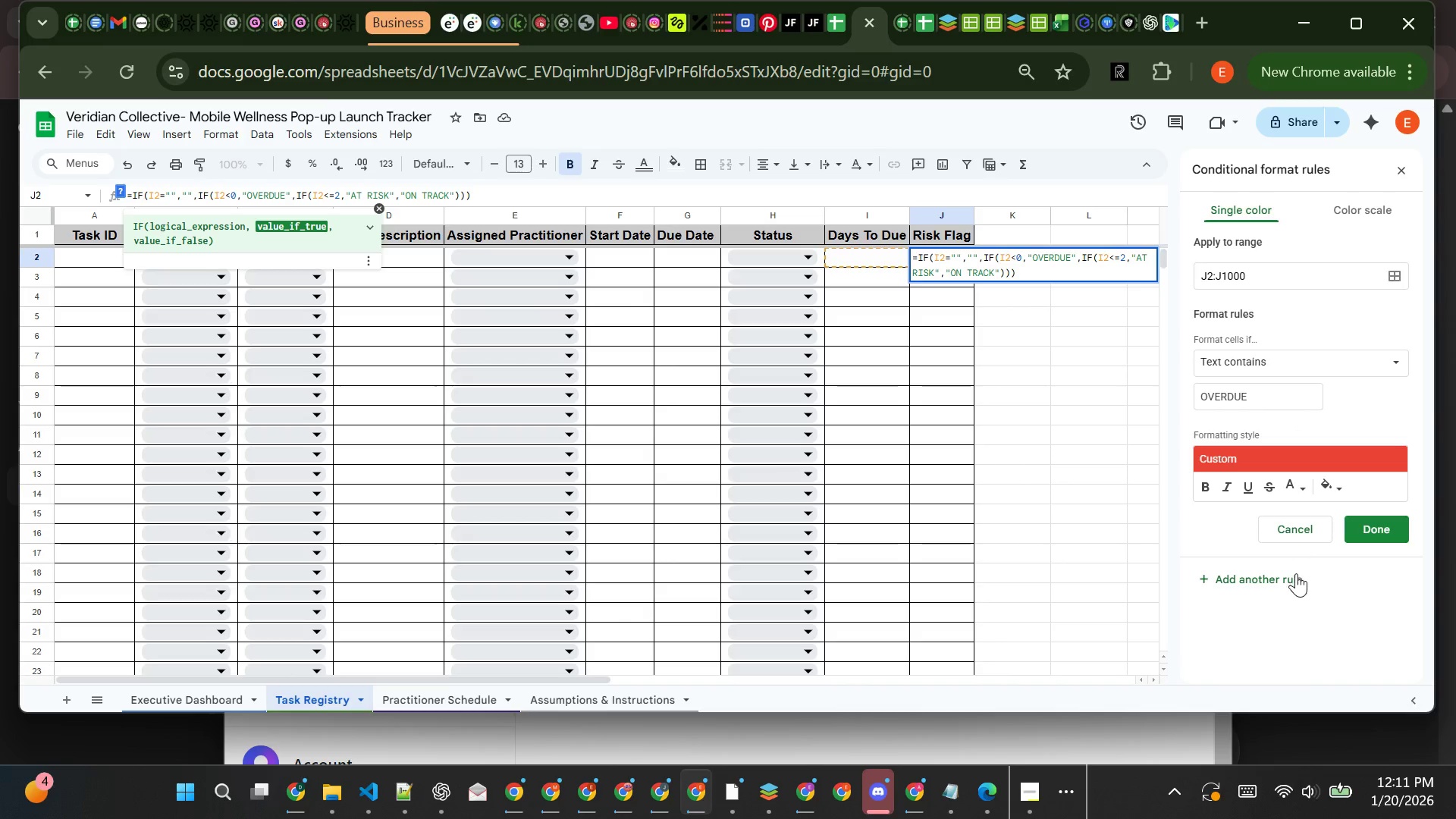 
wait(7.88)
 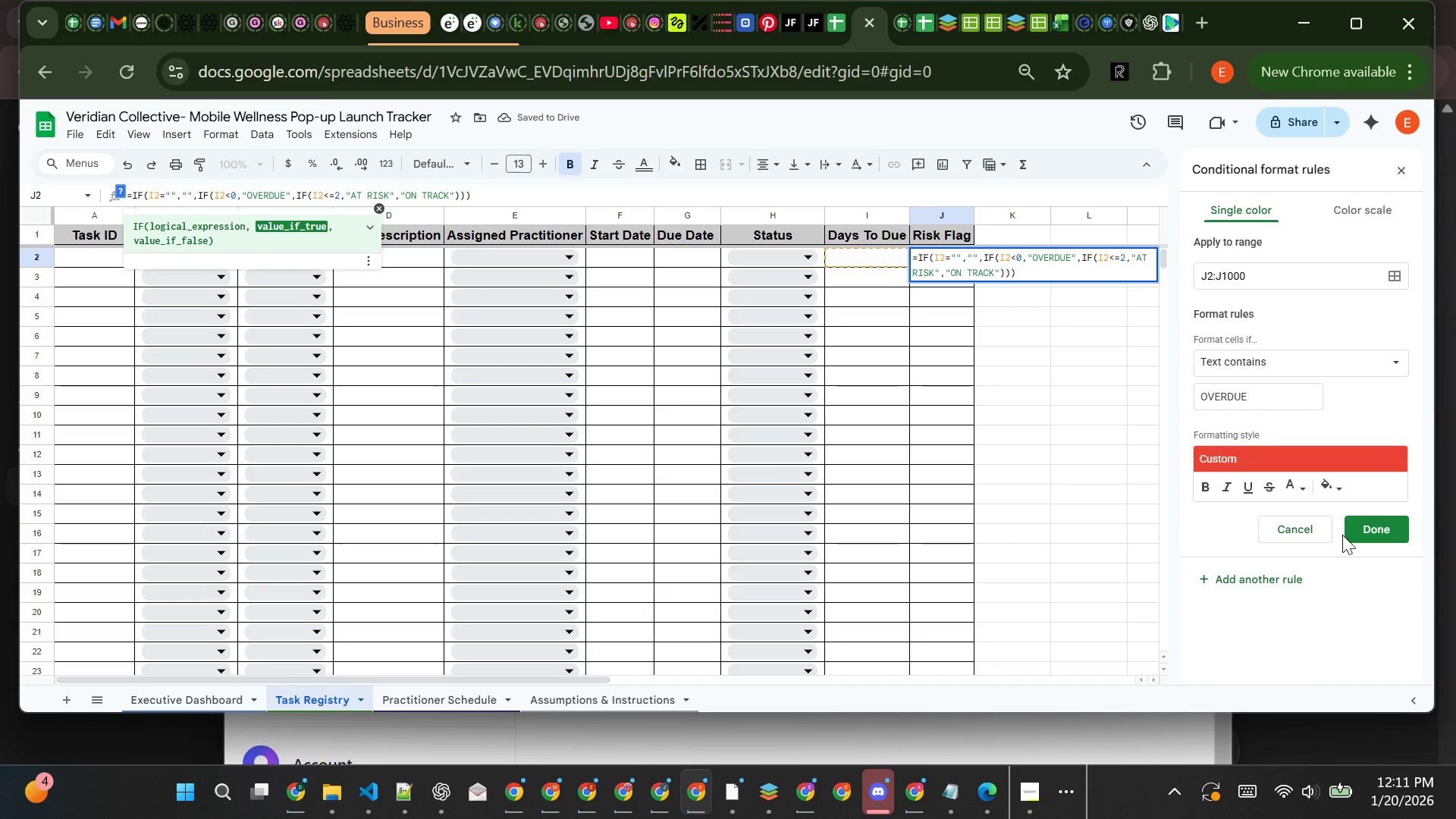 
left_click([1356, 540])
 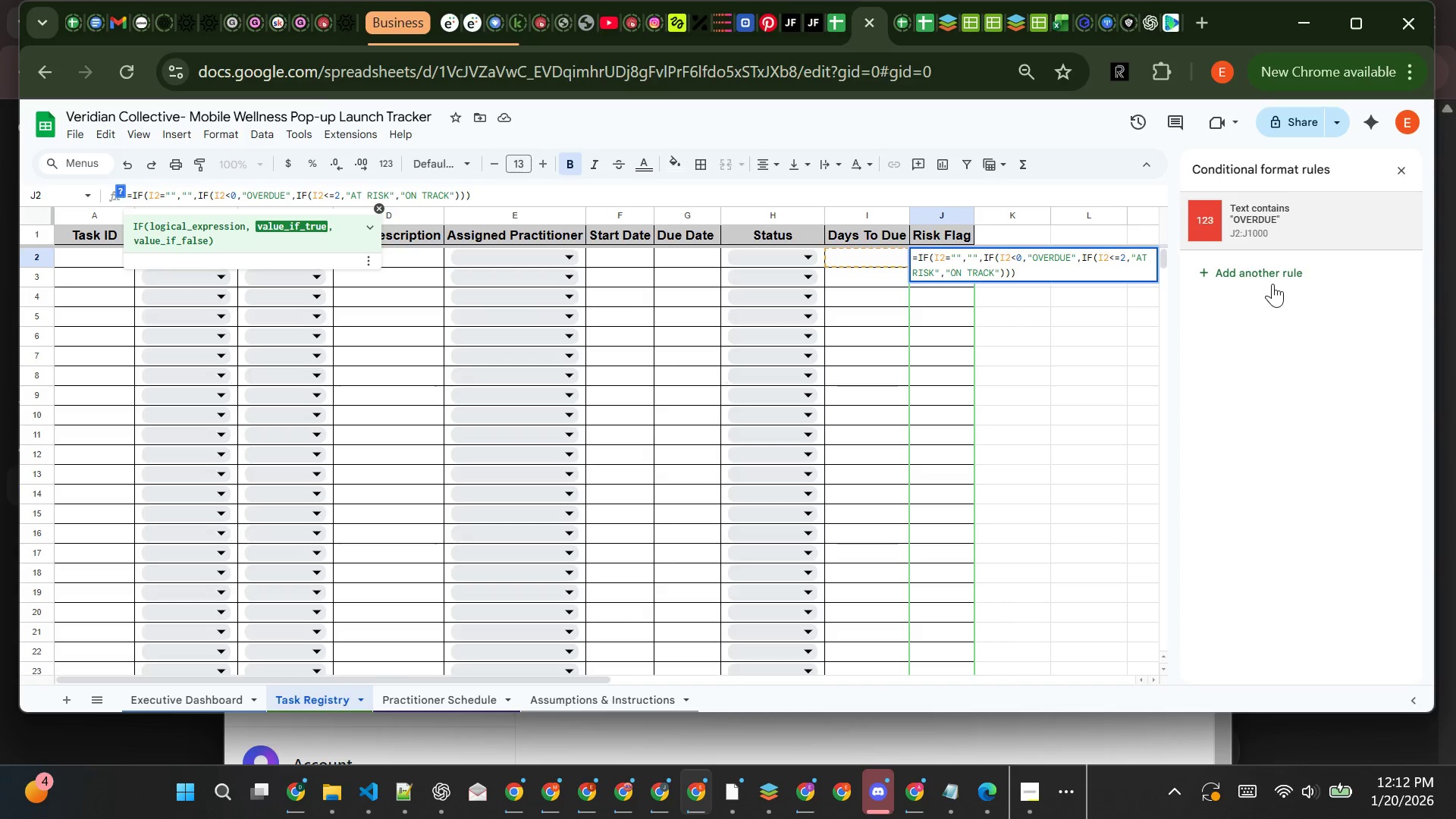 
left_click([1285, 263])
 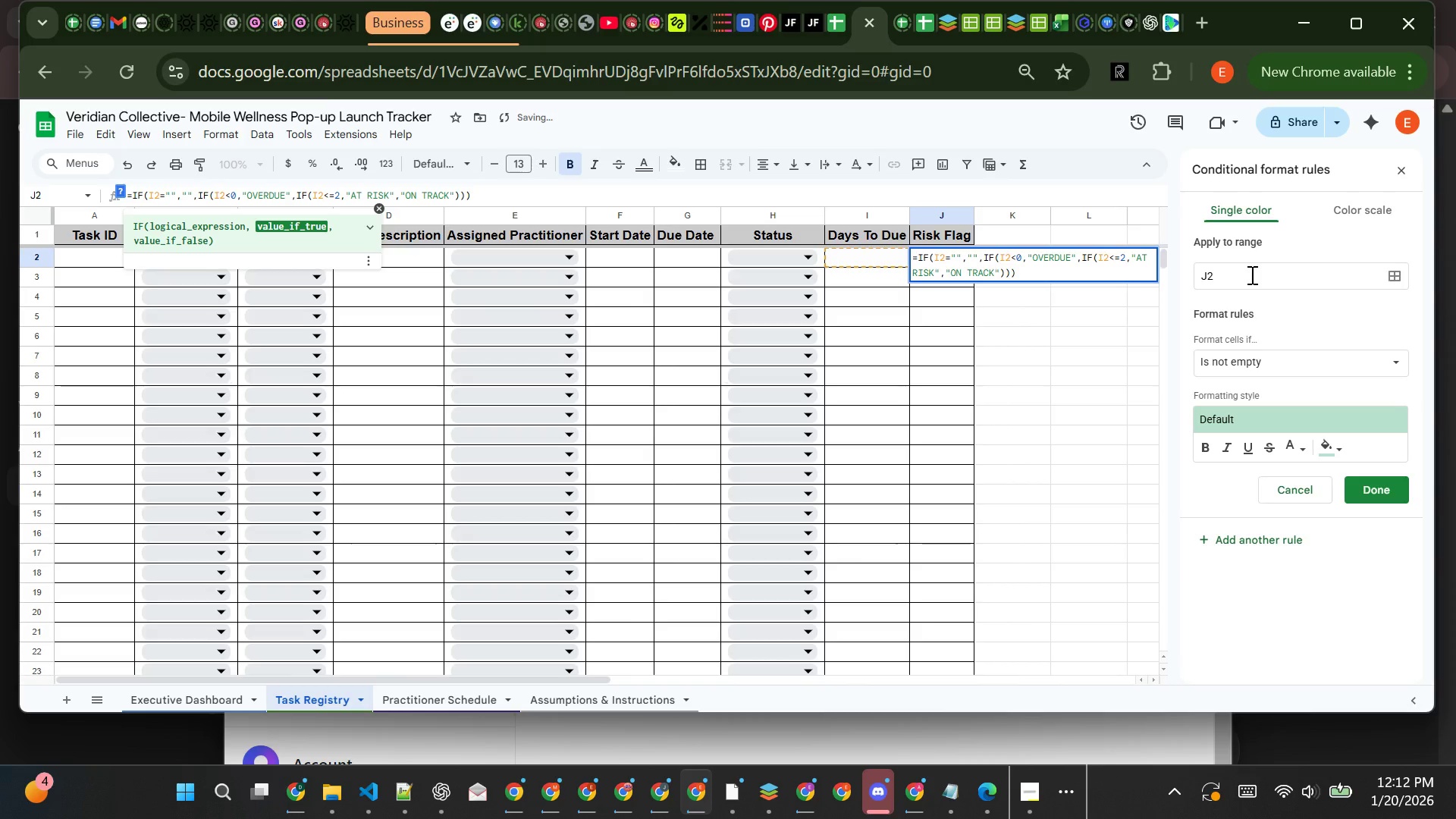 
left_click([1250, 275])
 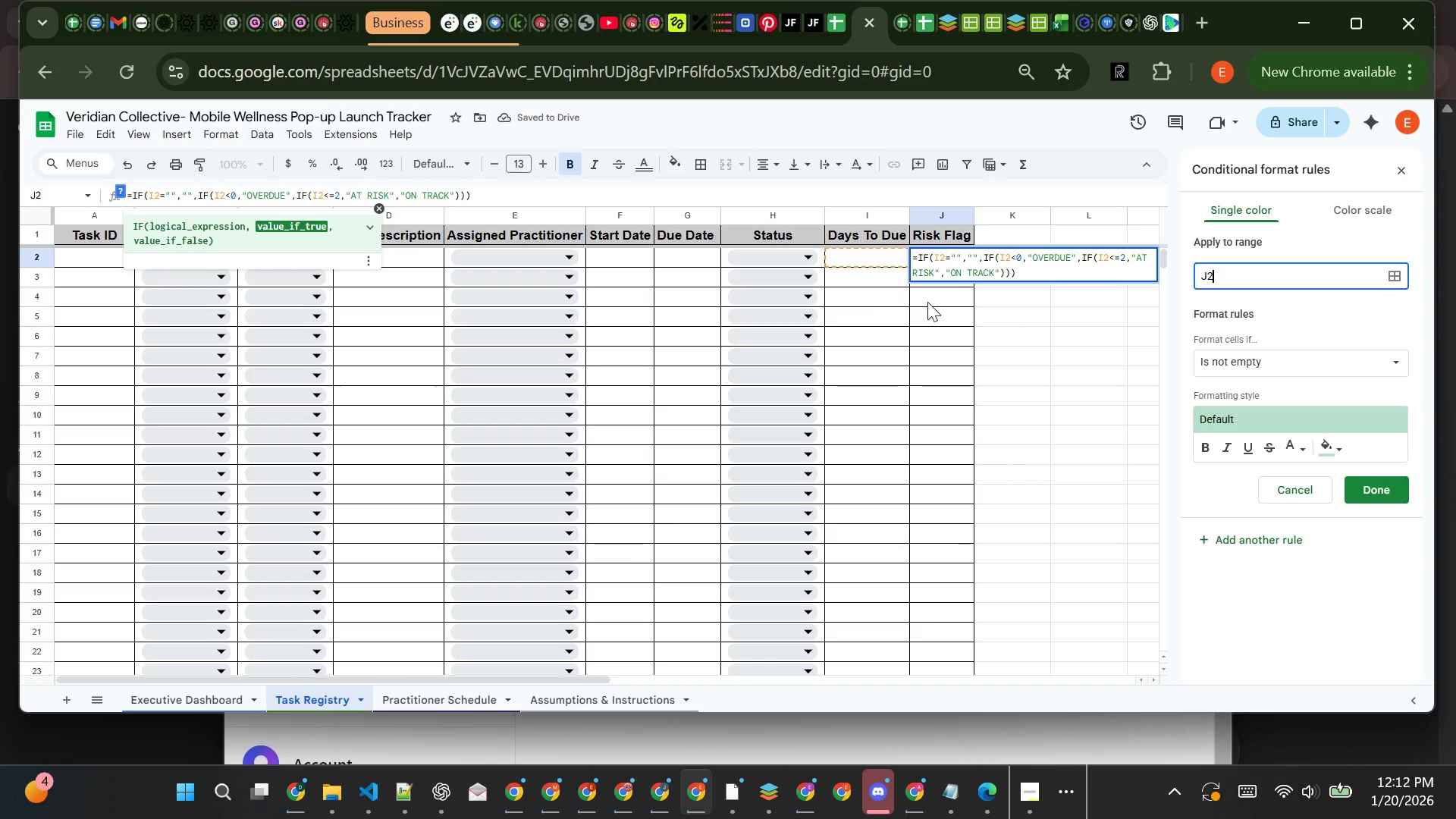 
left_click([873, 297])
 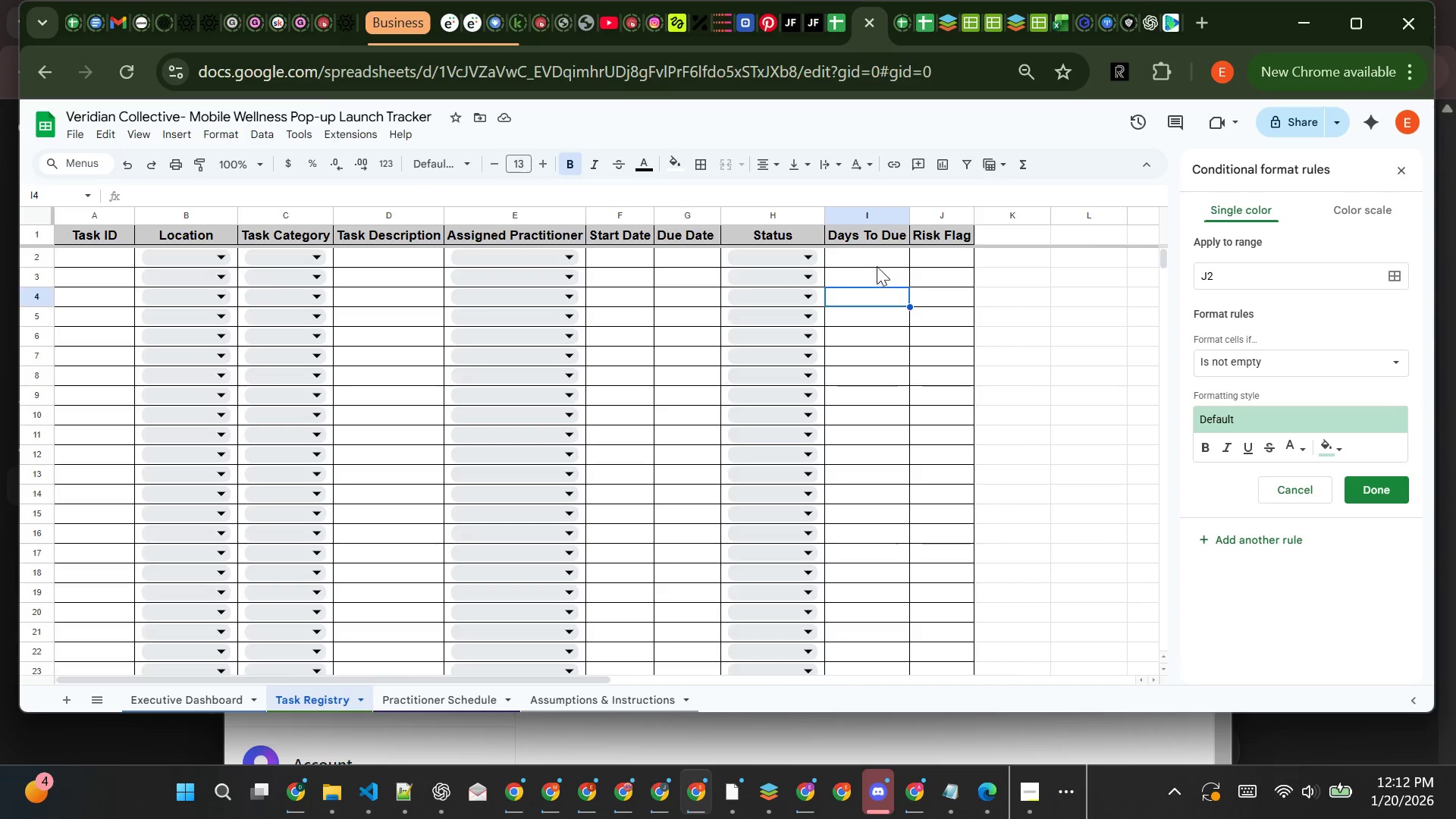 
left_click([879, 259])
 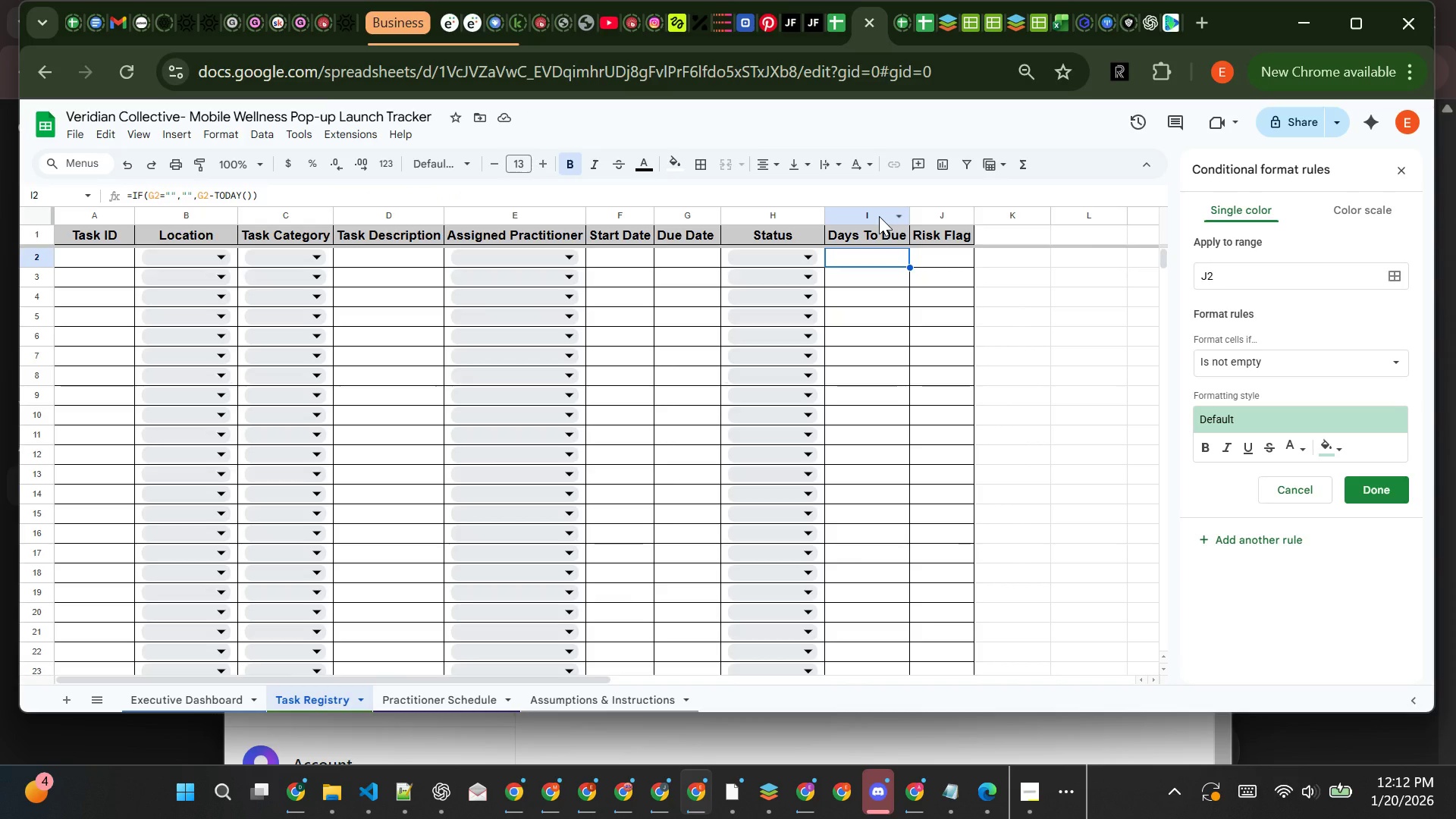 
left_click([879, 216])
 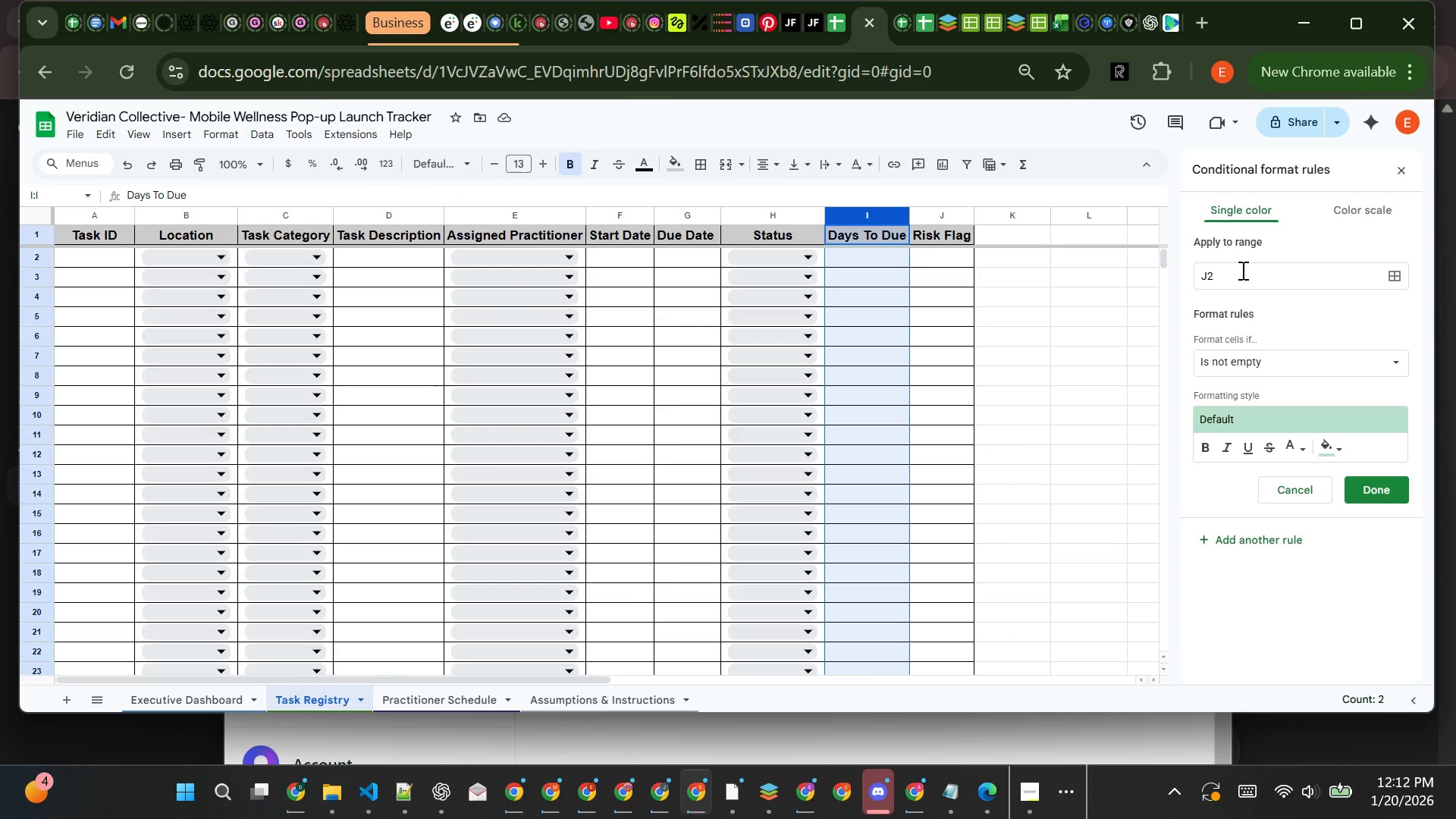 
left_click([1269, 271])
 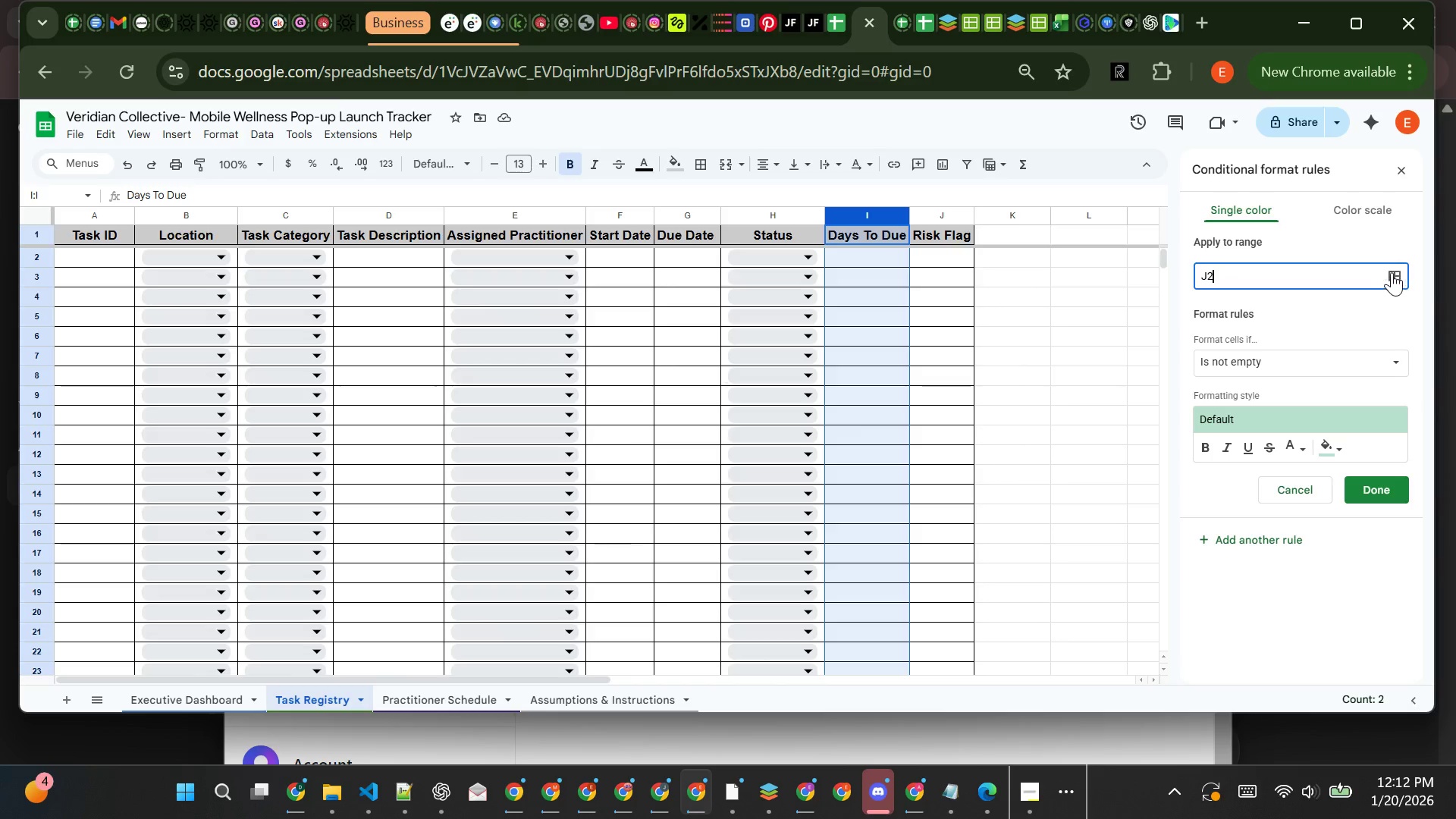 
left_click([1389, 271])
 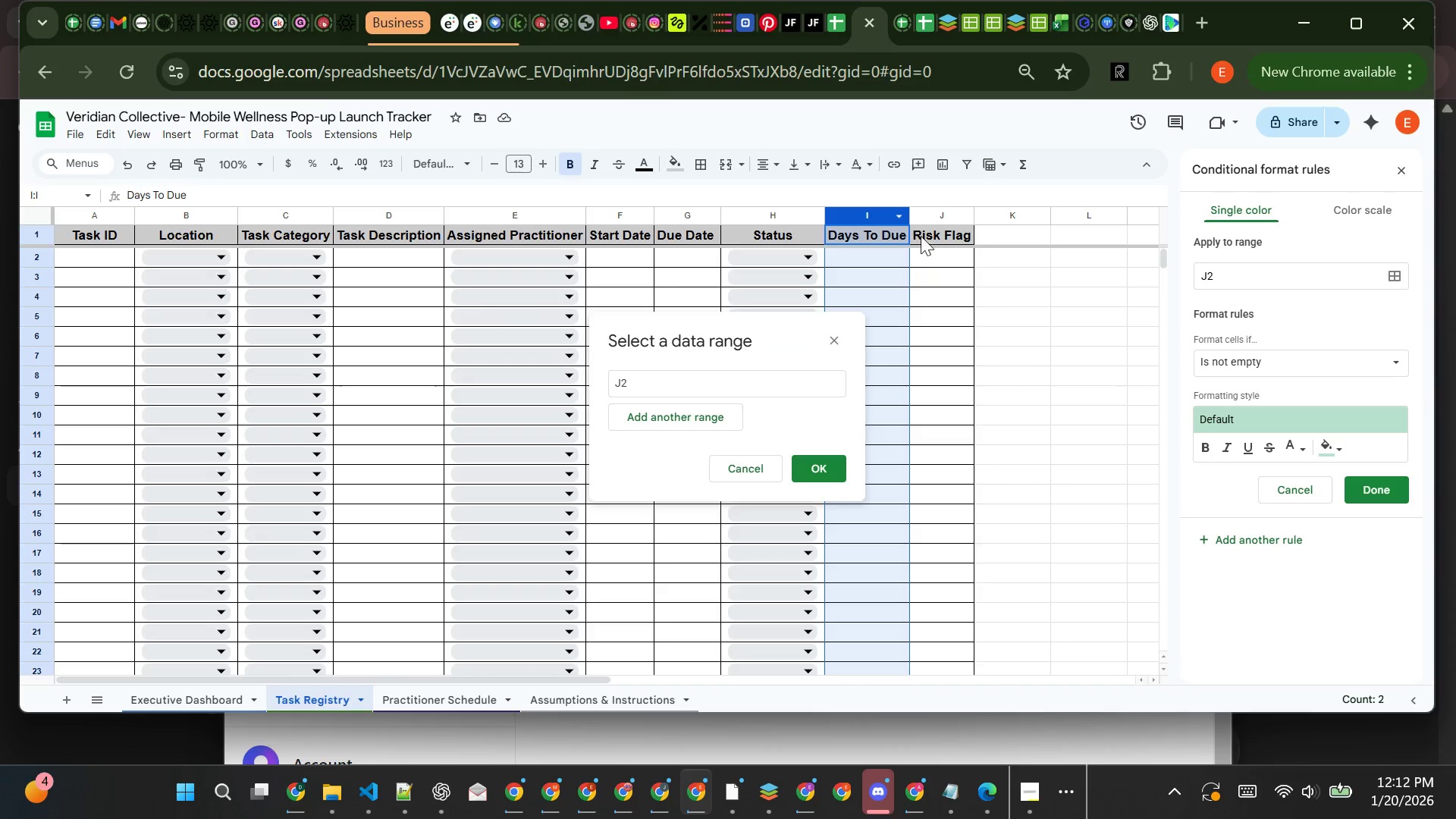 
left_click([939, 217])
 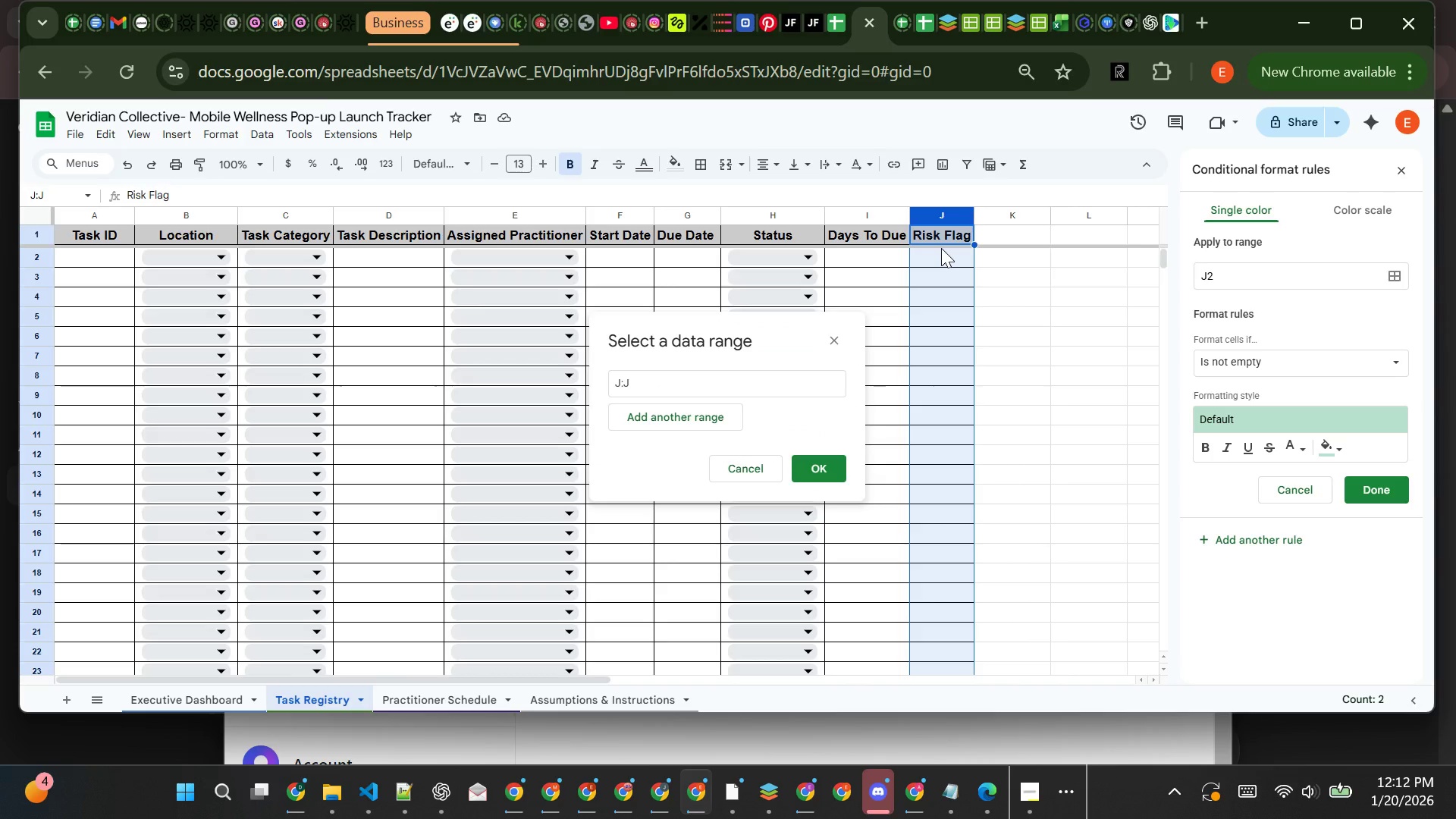 
left_click([941, 248])
 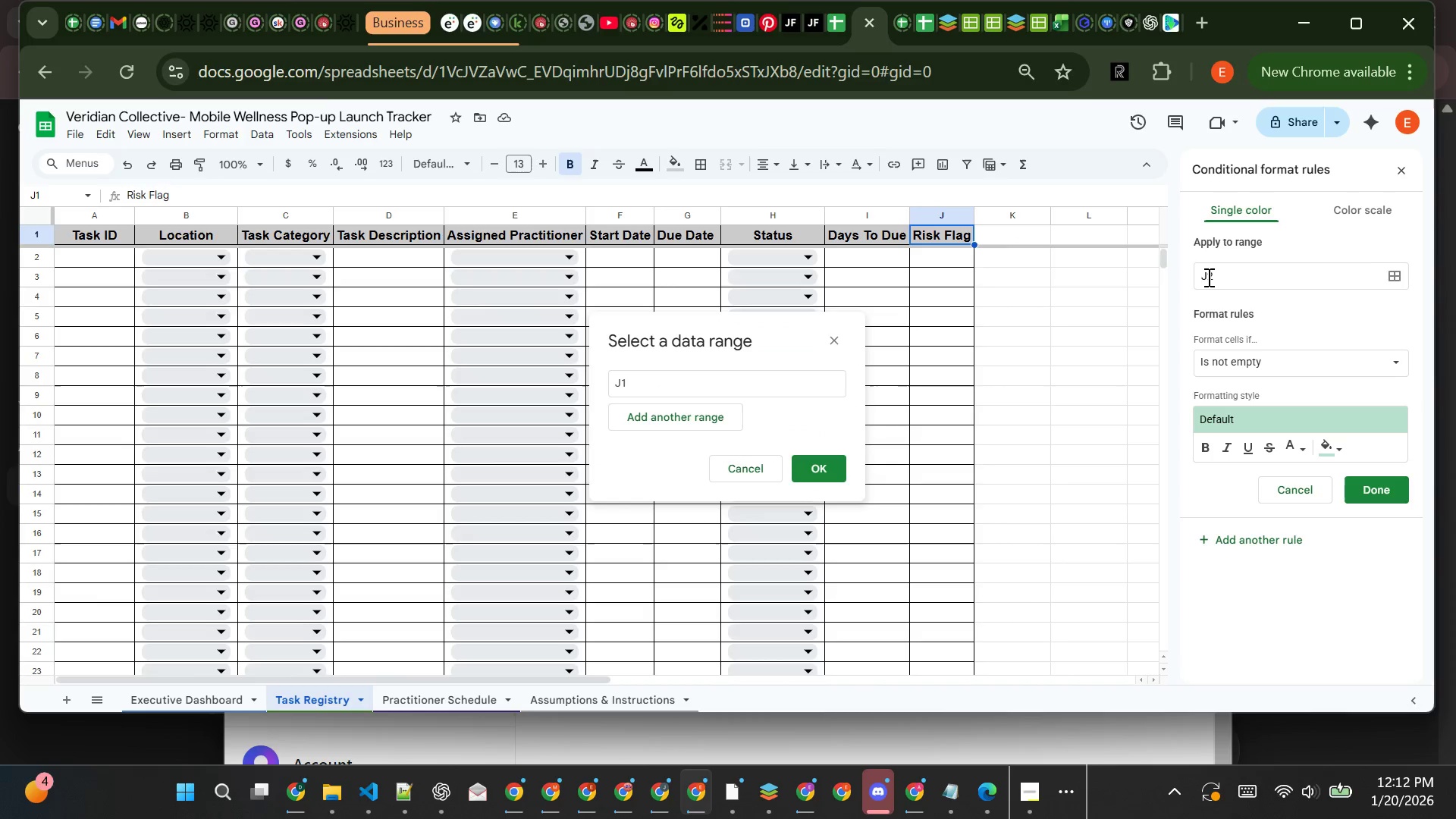 
left_click([1214, 272])
 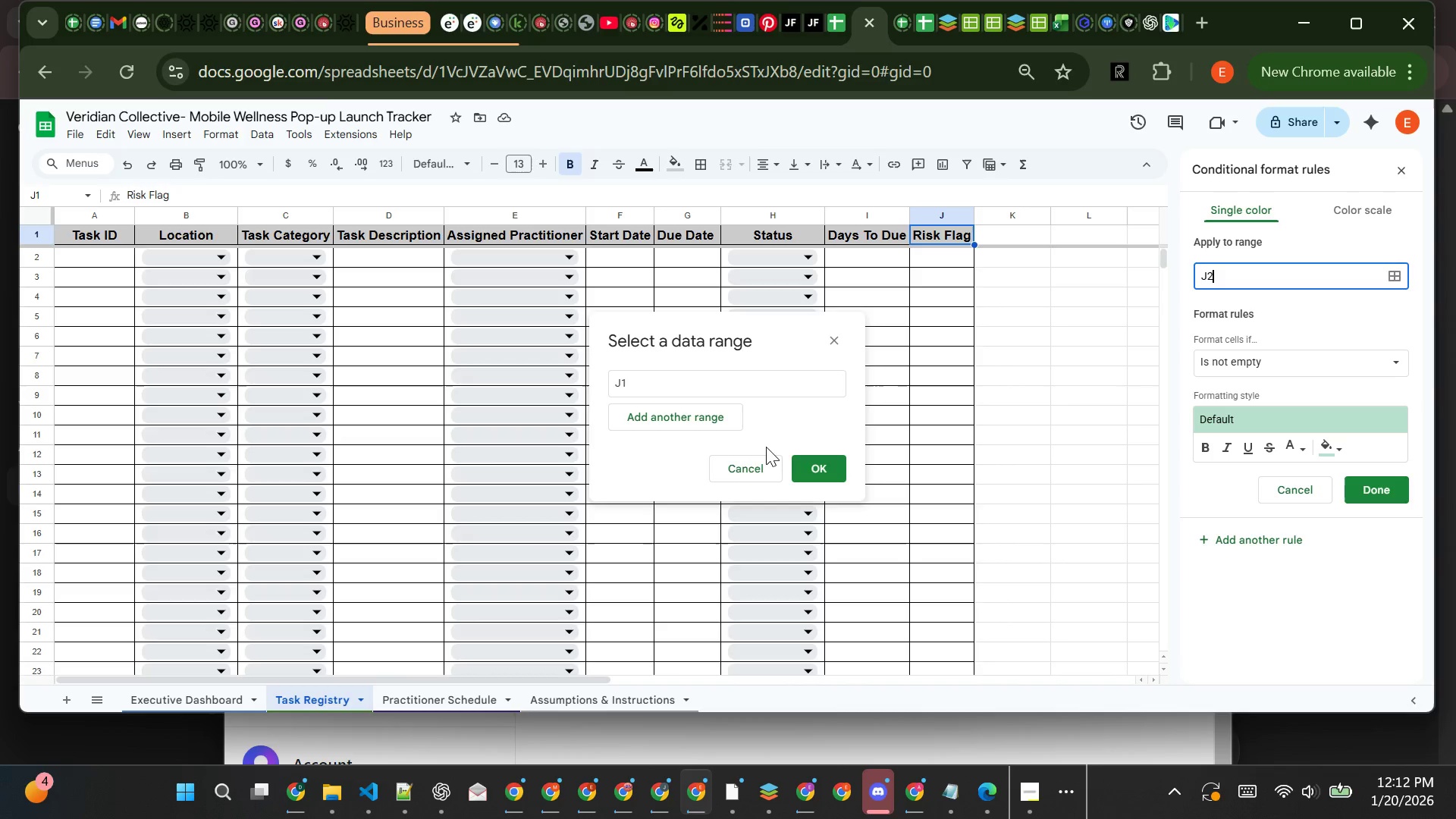 
left_click([756, 463])
 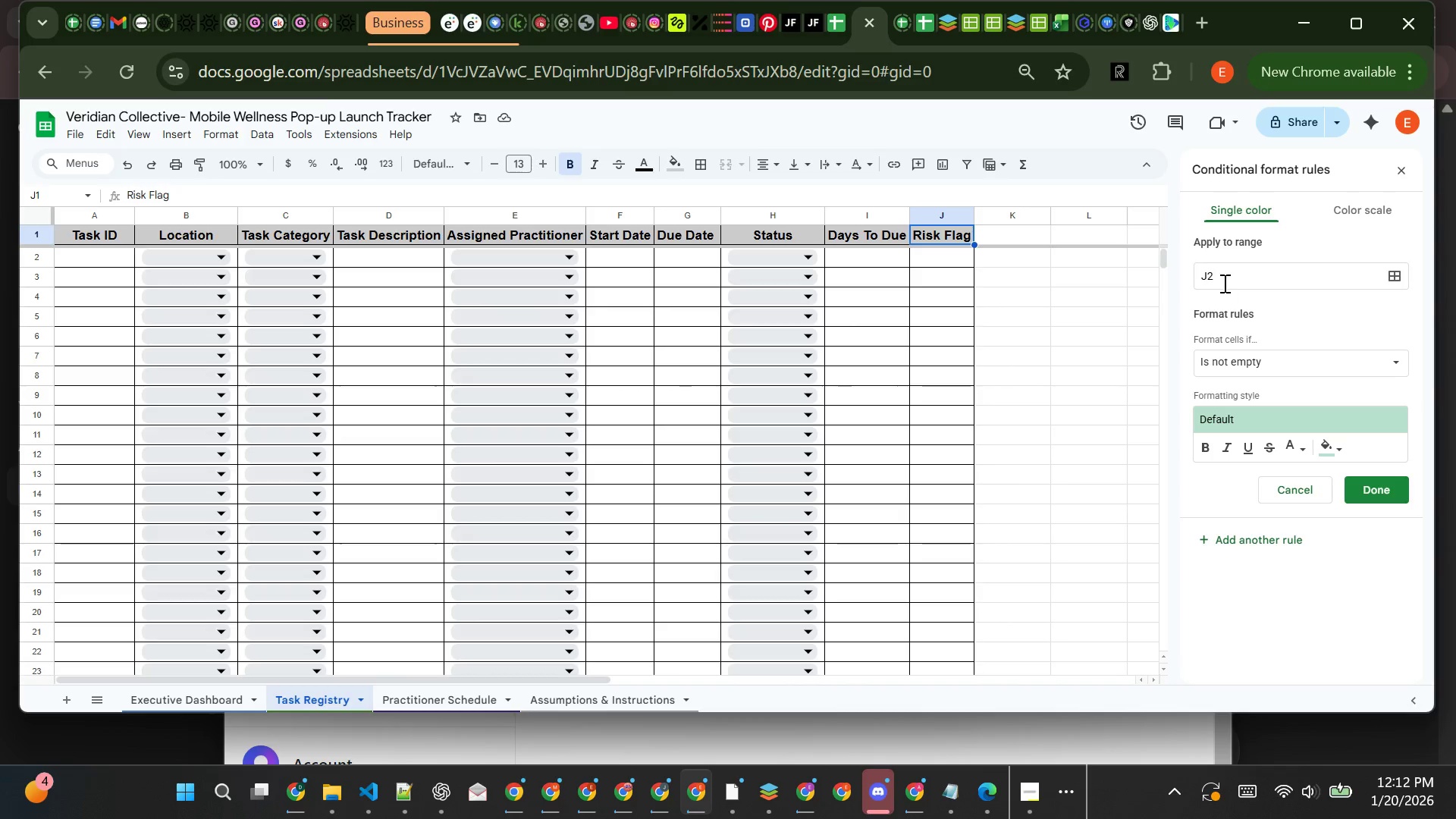 
left_click([1227, 277])
 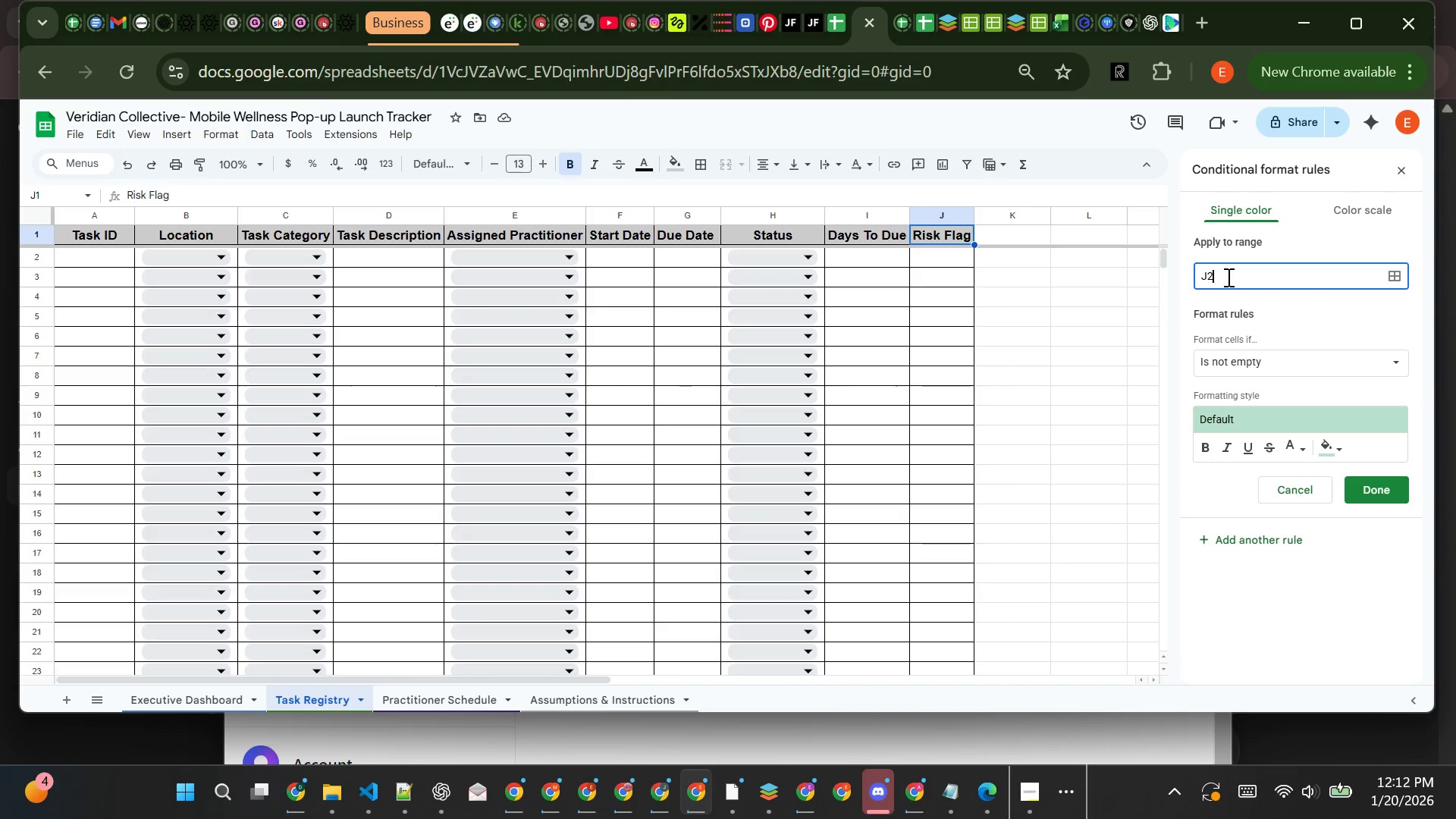 
type(:J100)
 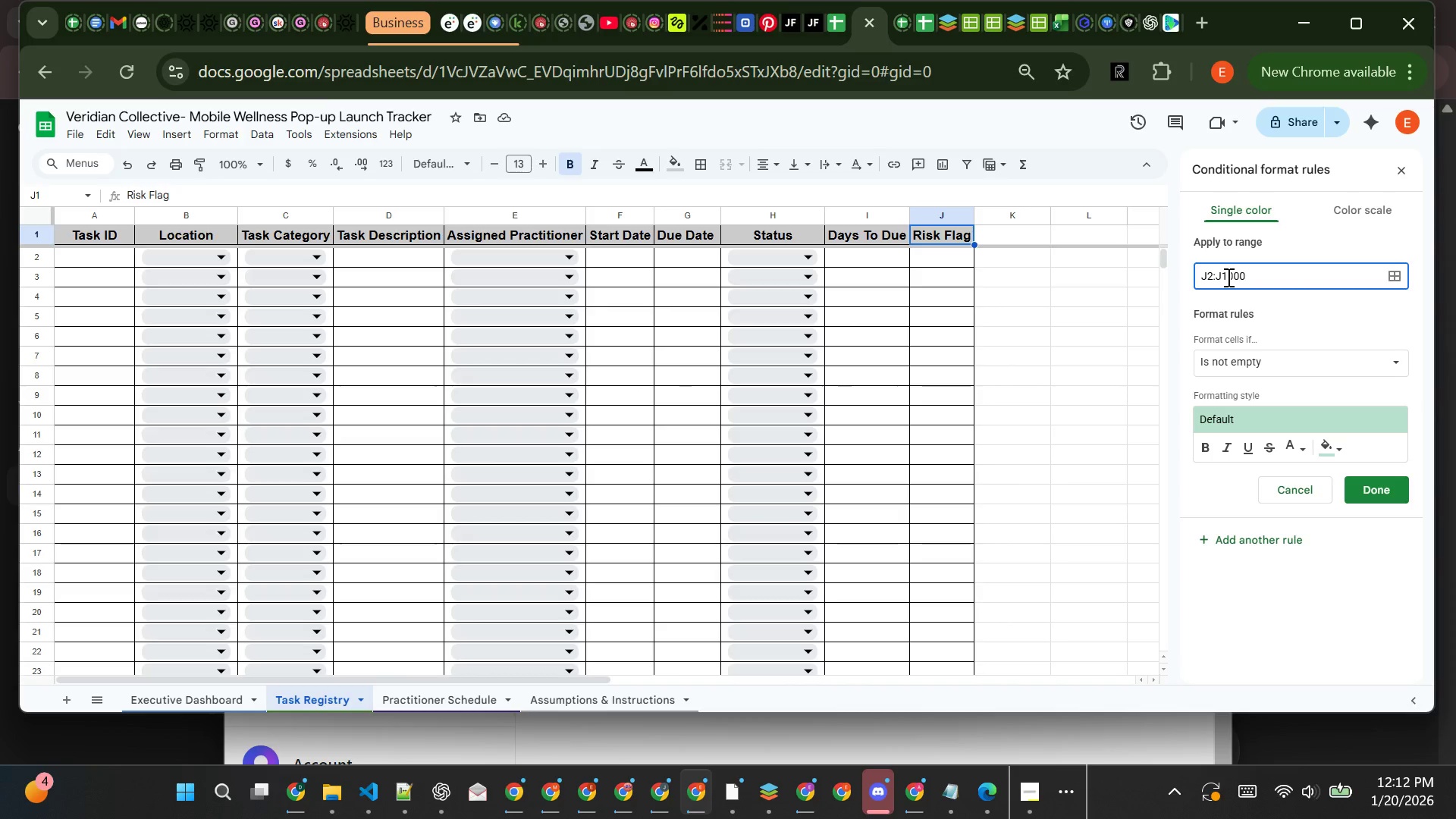 
left_click([1300, 355])
 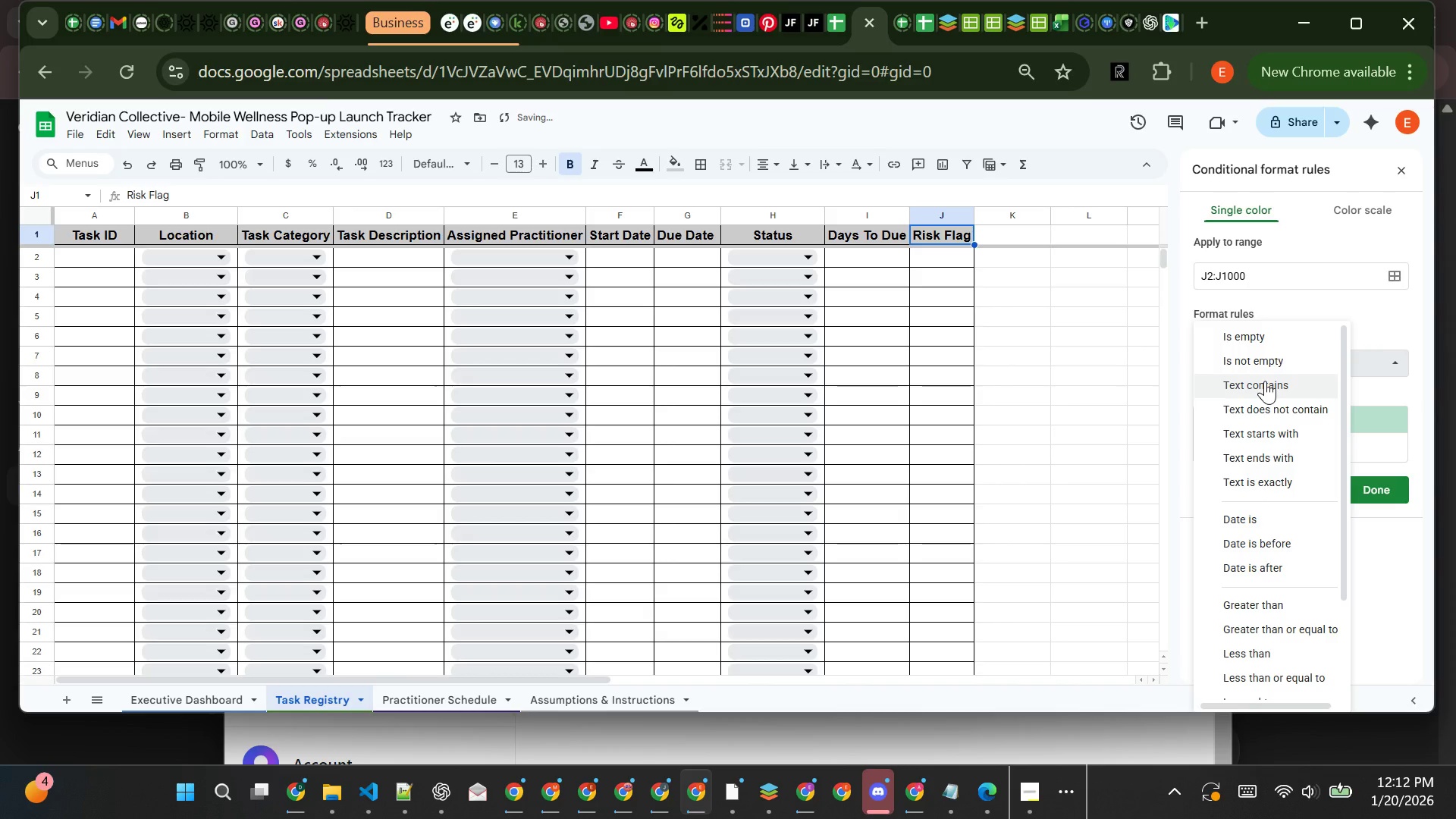 
left_click([1265, 381])
 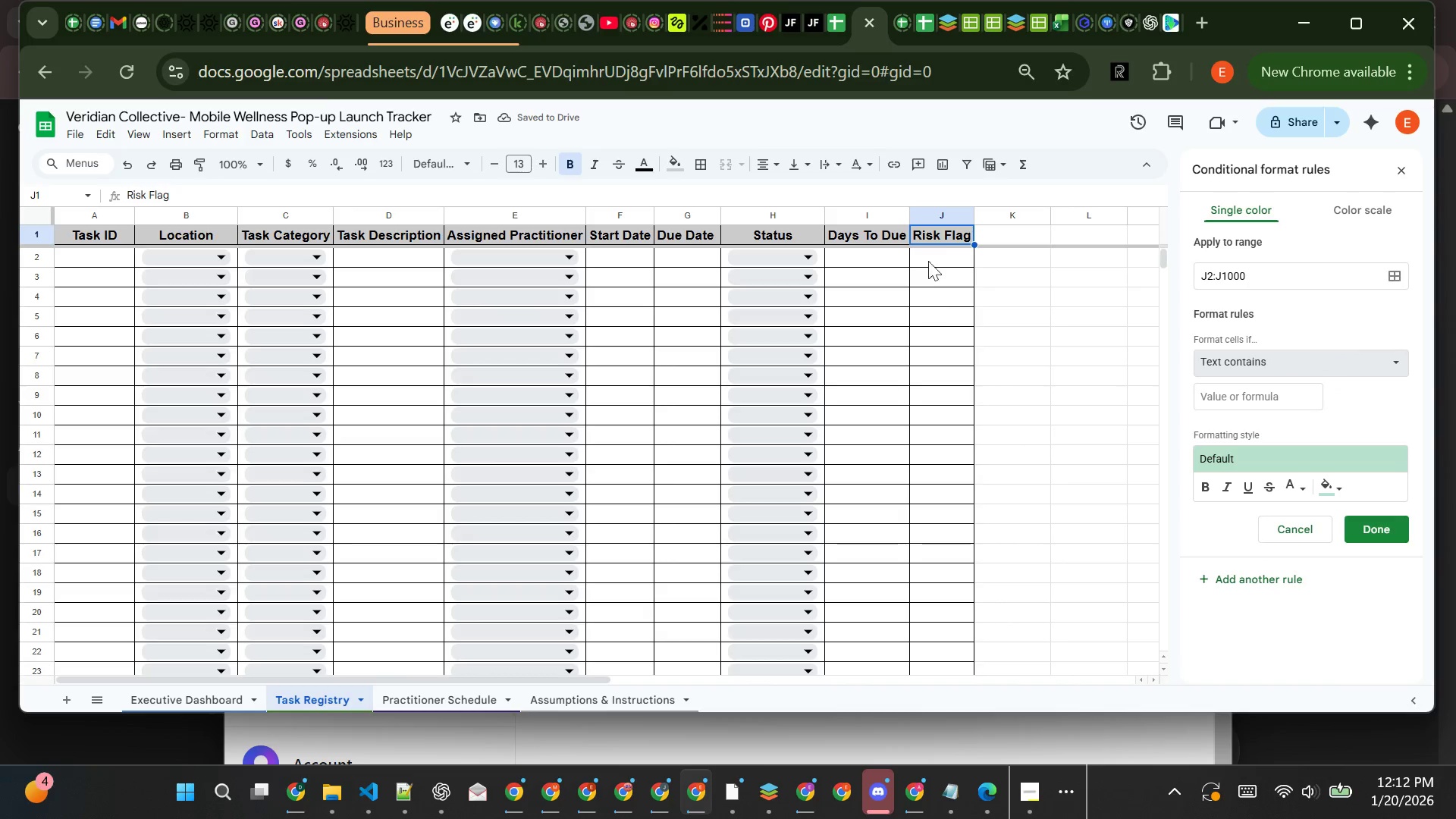 
left_click([938, 254])
 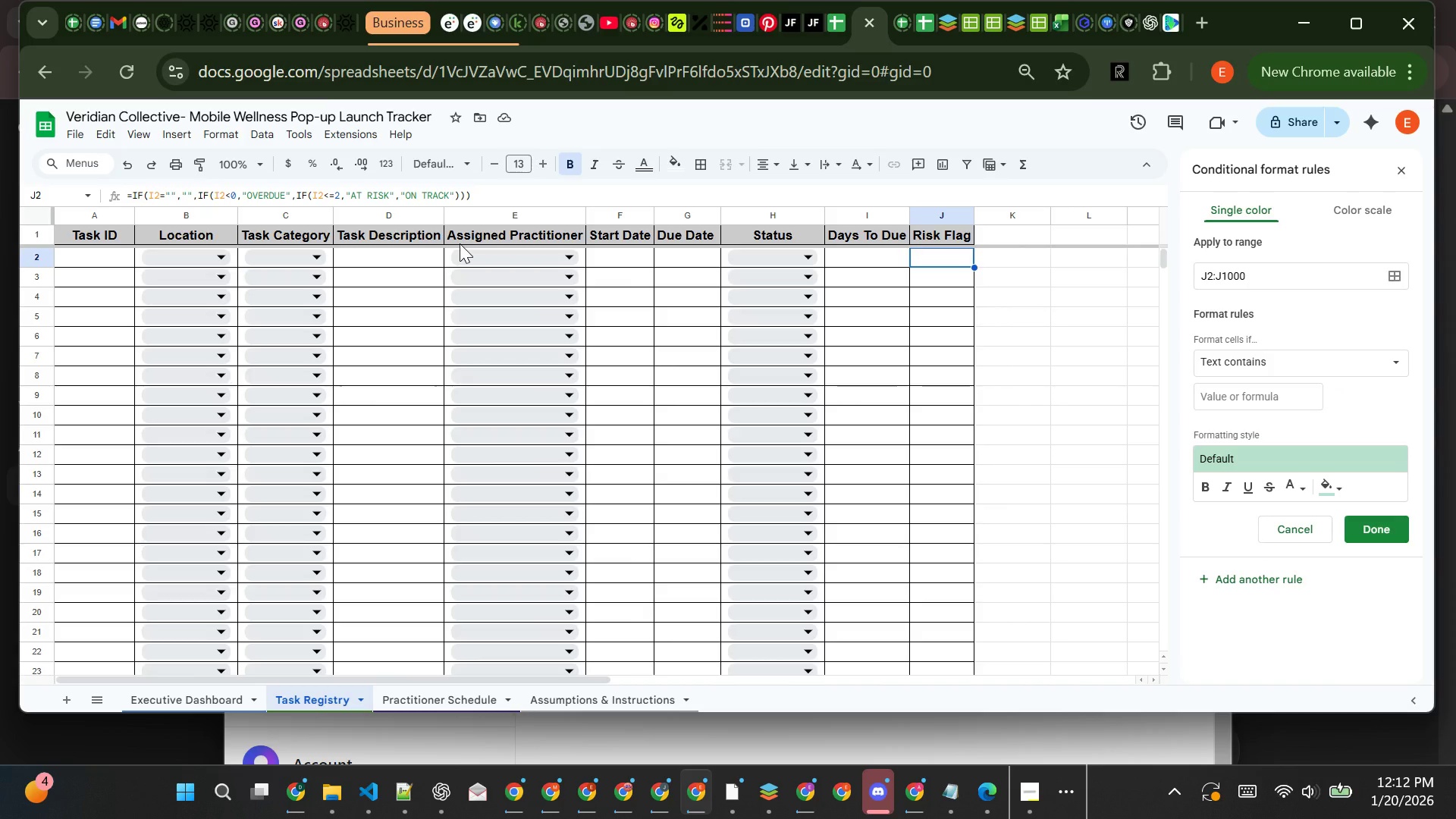 
wait(8.97)
 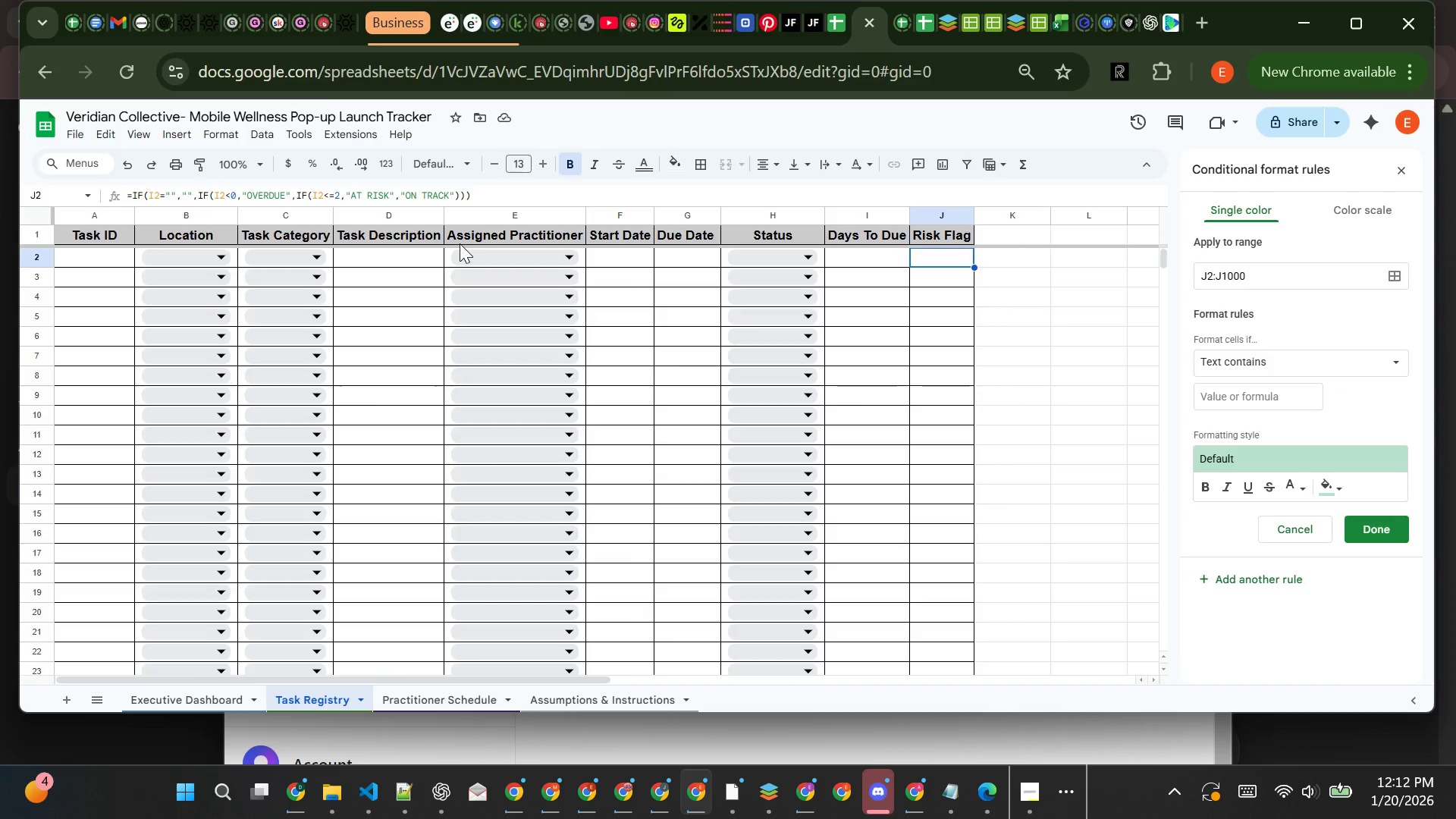 
left_click_drag(start_coordinate=[388, 195], to_coordinate=[349, 197])
 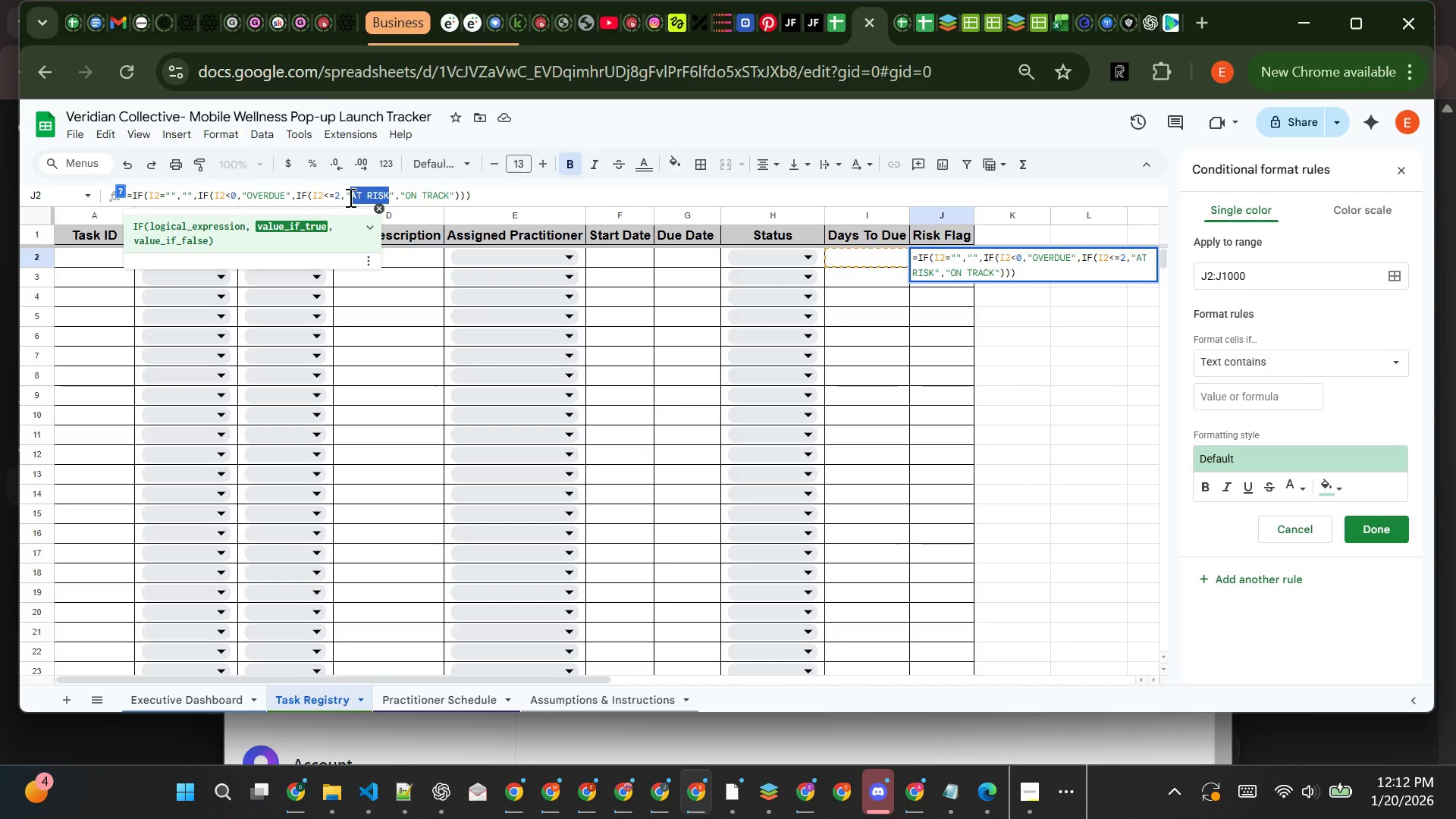 
key(Control+C)
 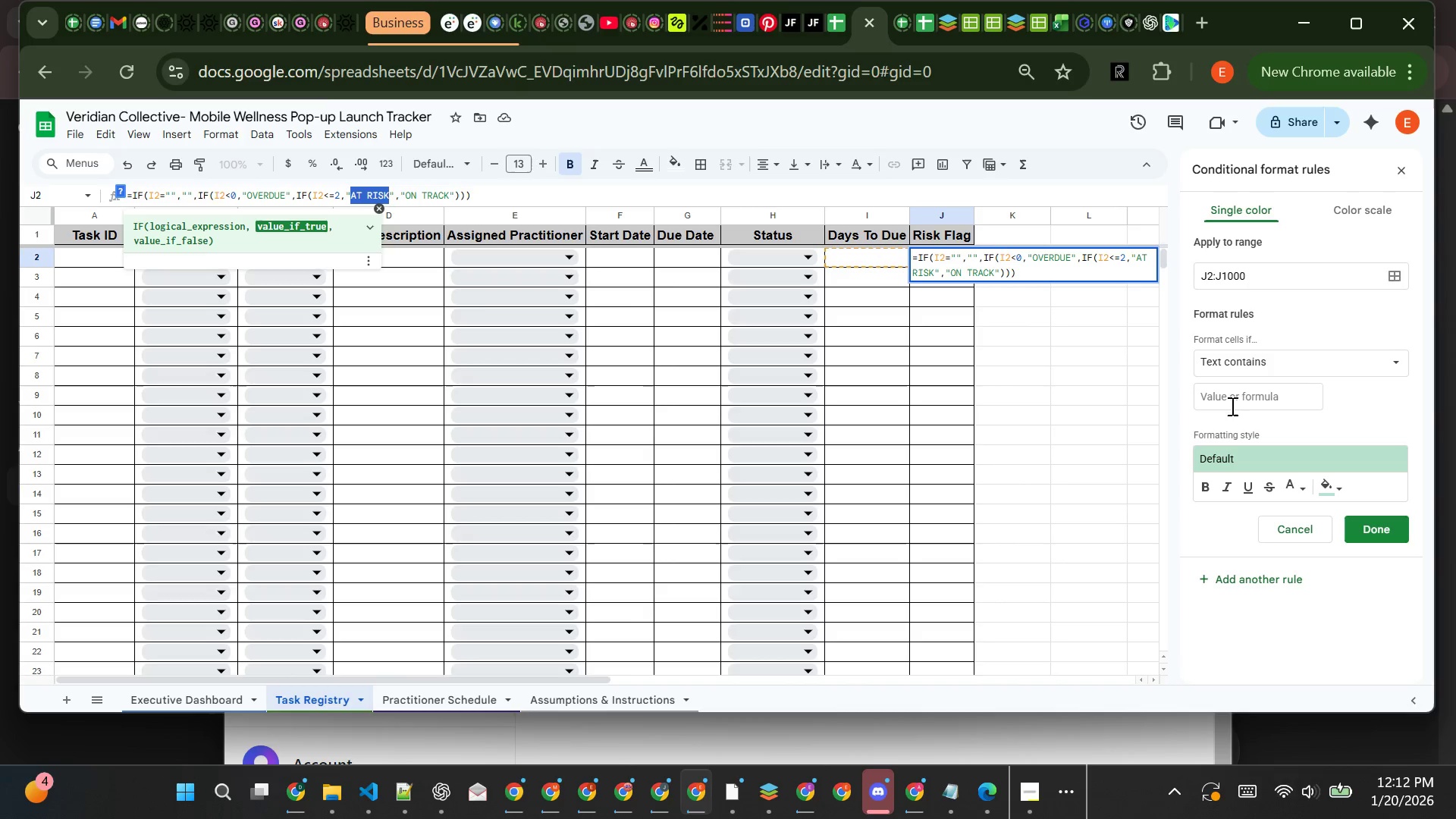 
left_click([1232, 399])
 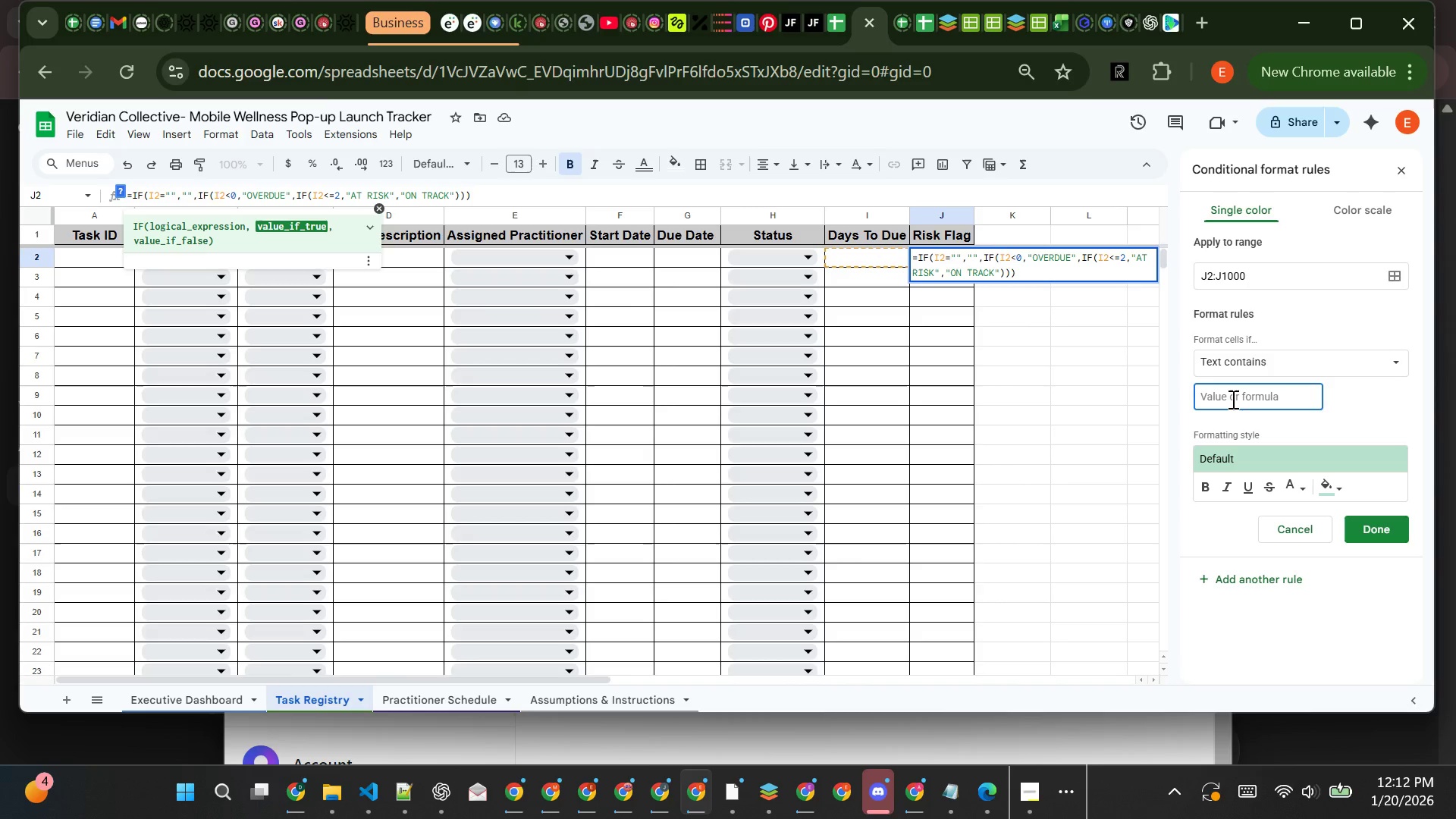 
key(Control+V)
 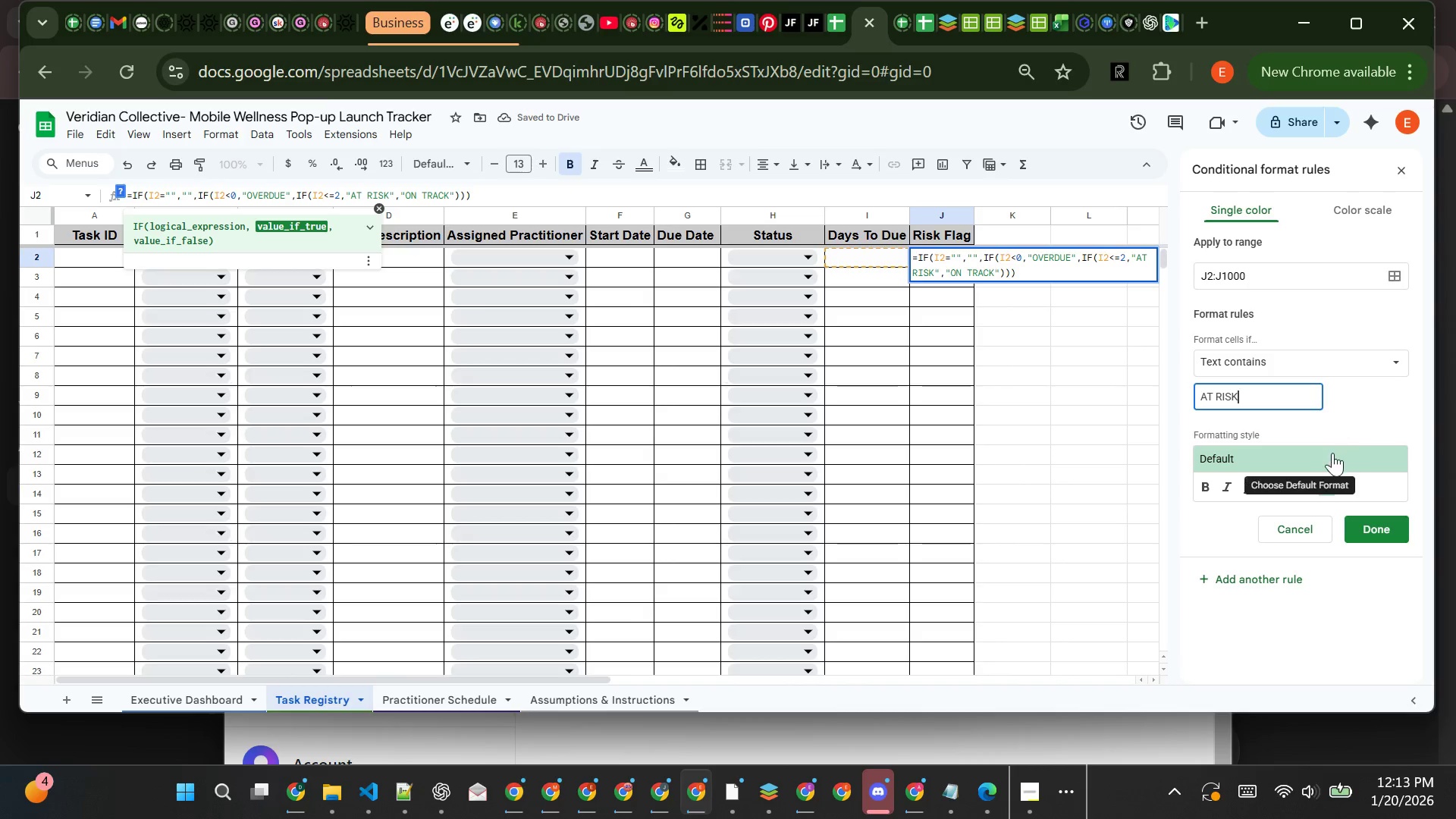 
wait(6.09)
 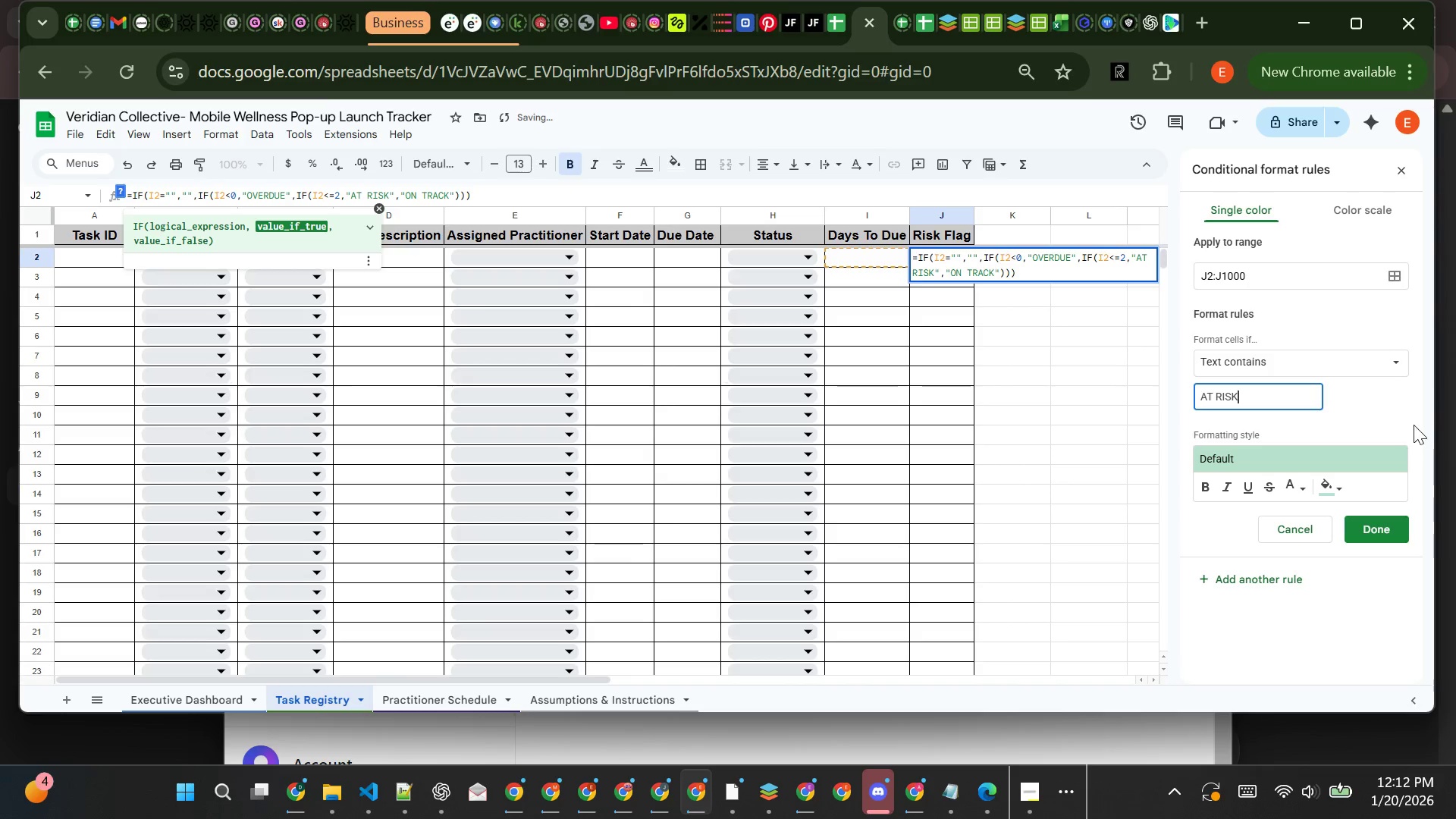 
left_click([1341, 491])
 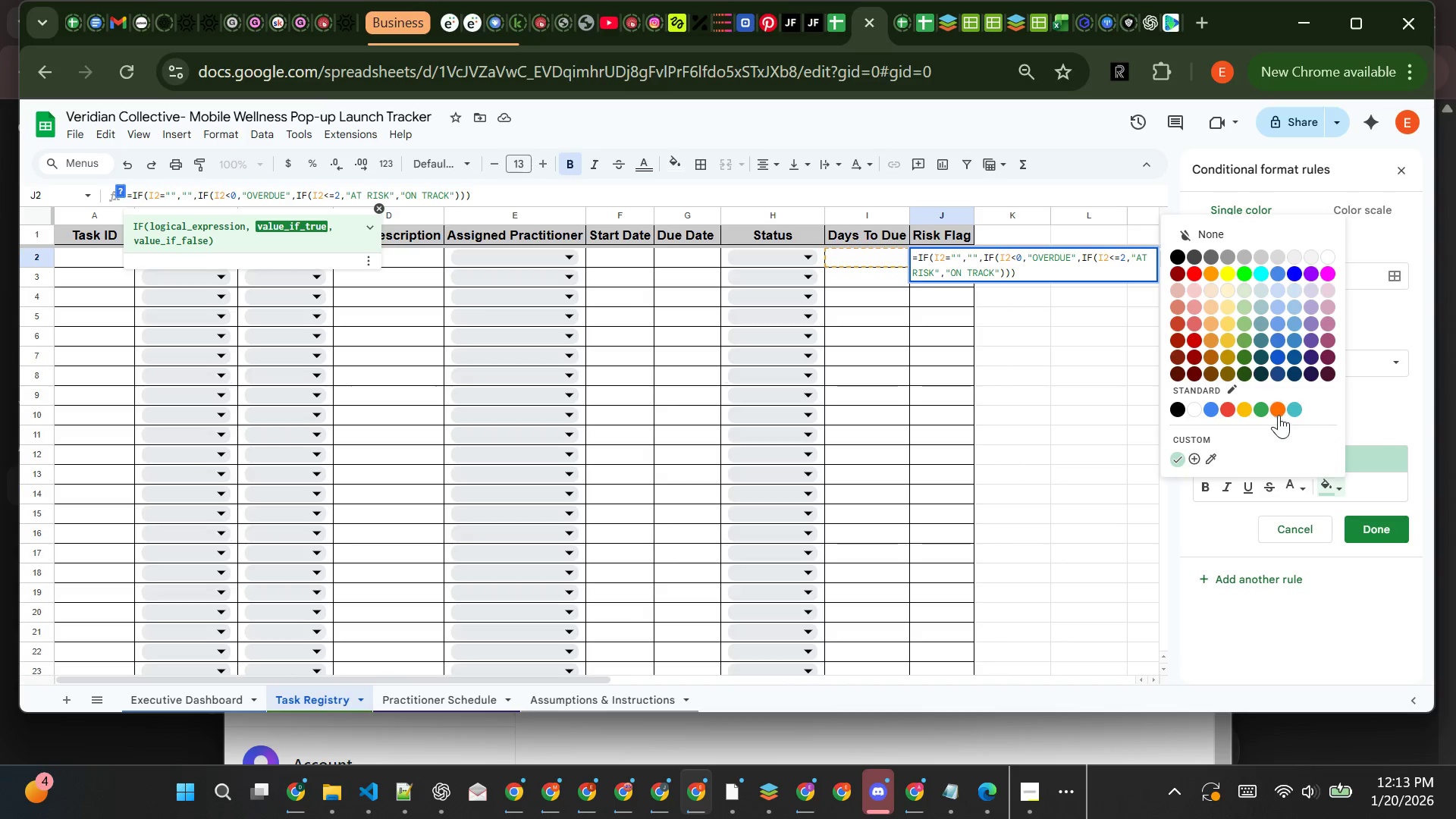 
left_click([1278, 413])
 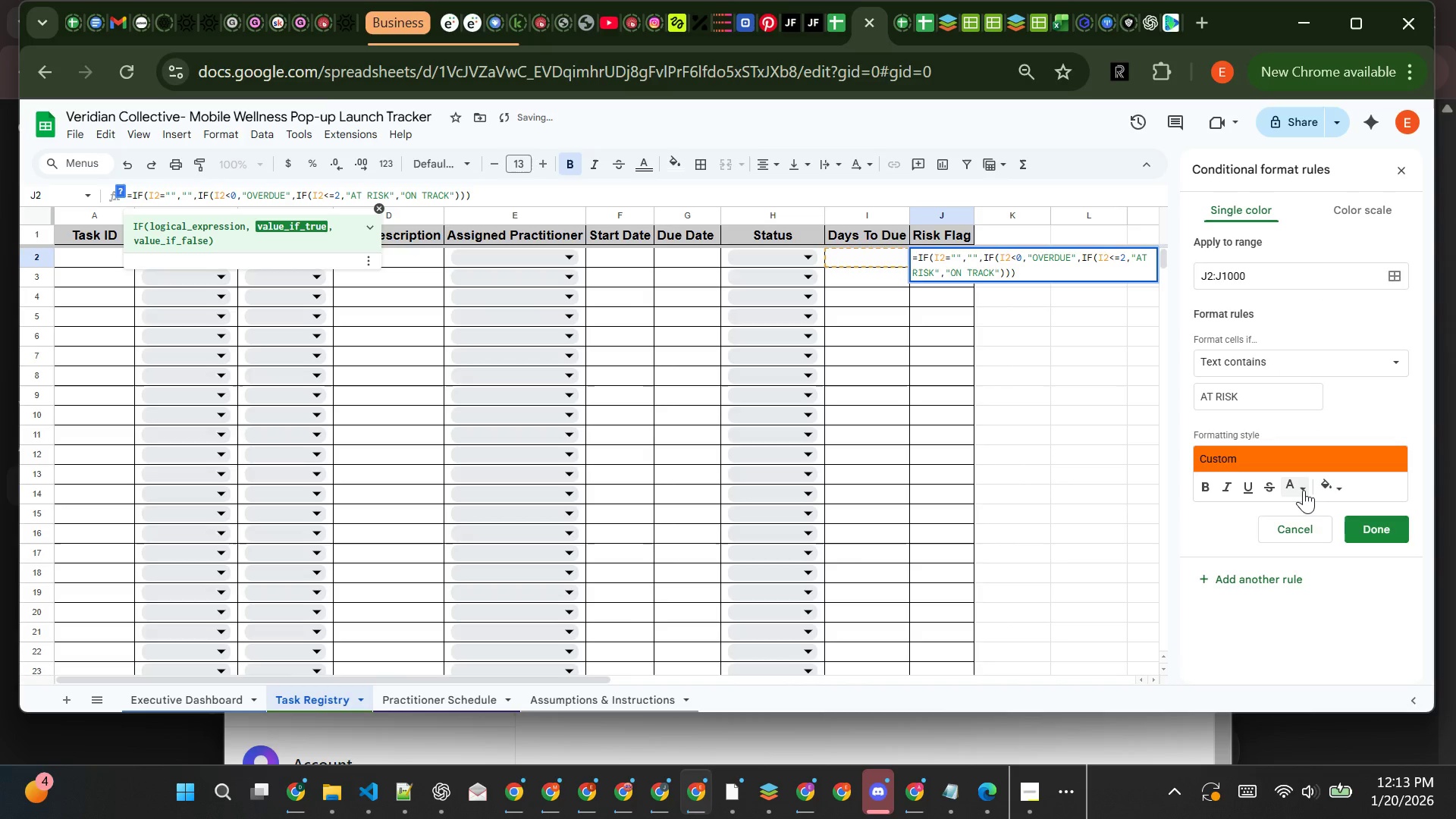 
left_click([1304, 490])
 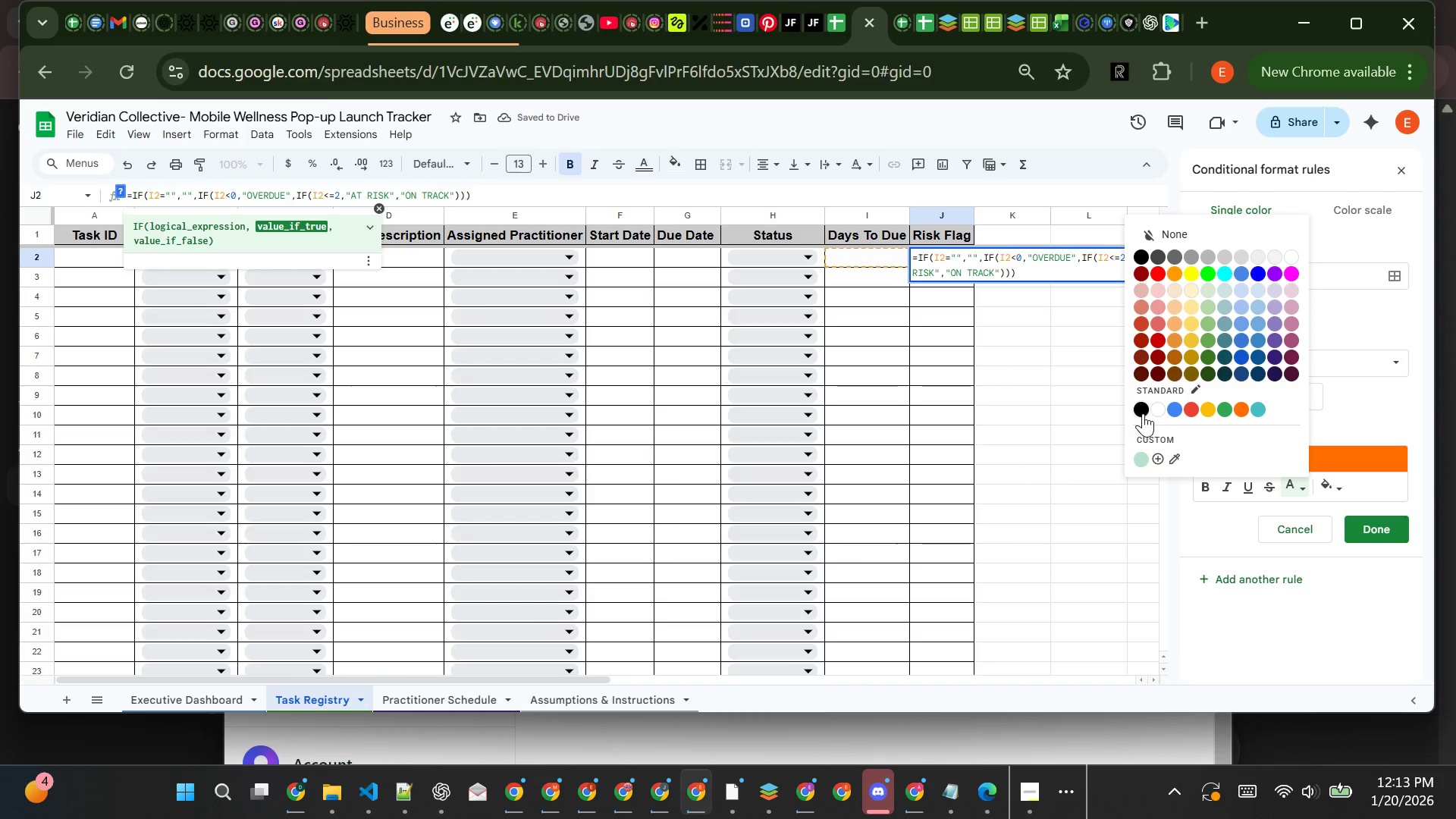 
left_click([1144, 413])
 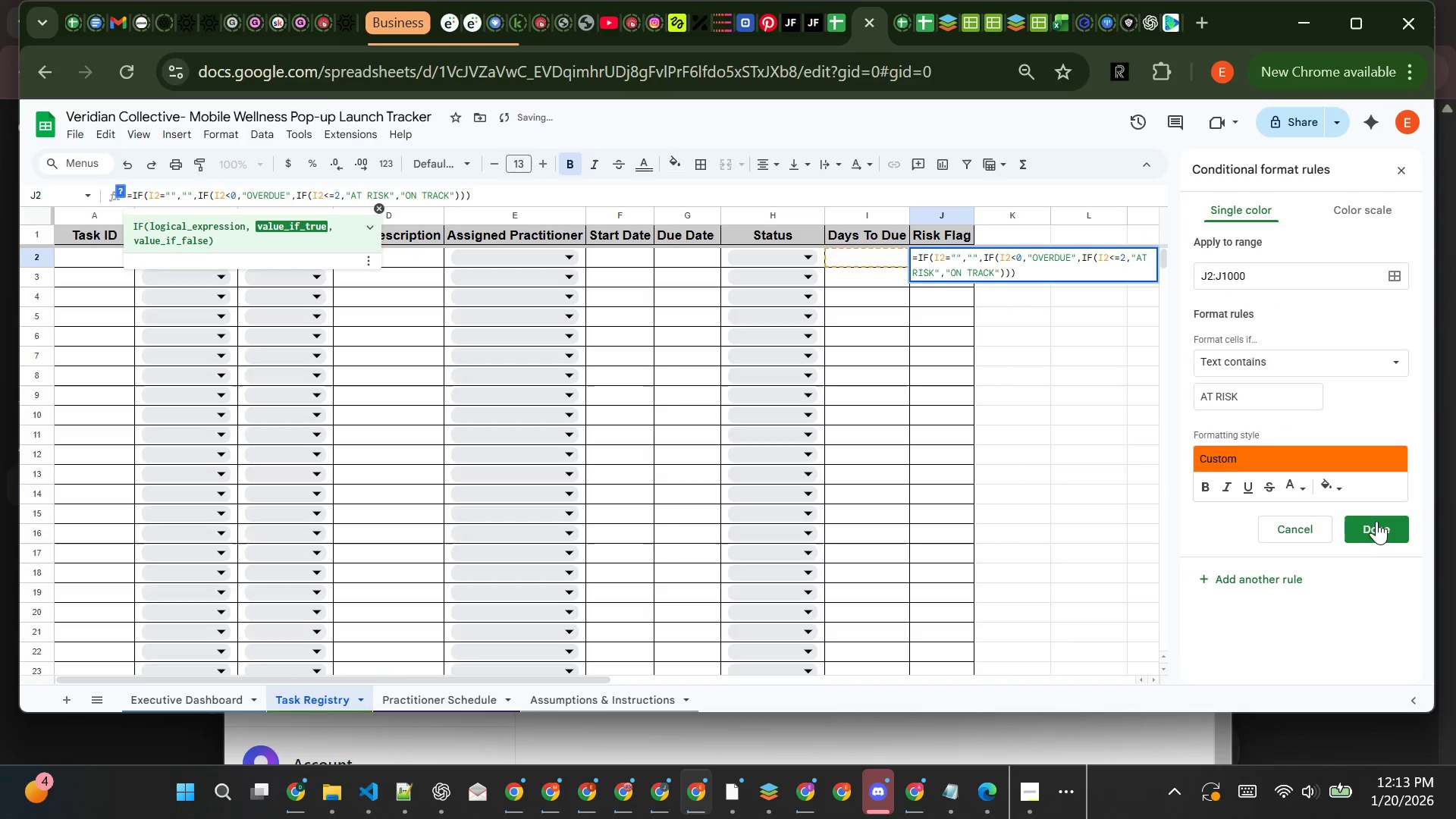 
left_click([1376, 526])
 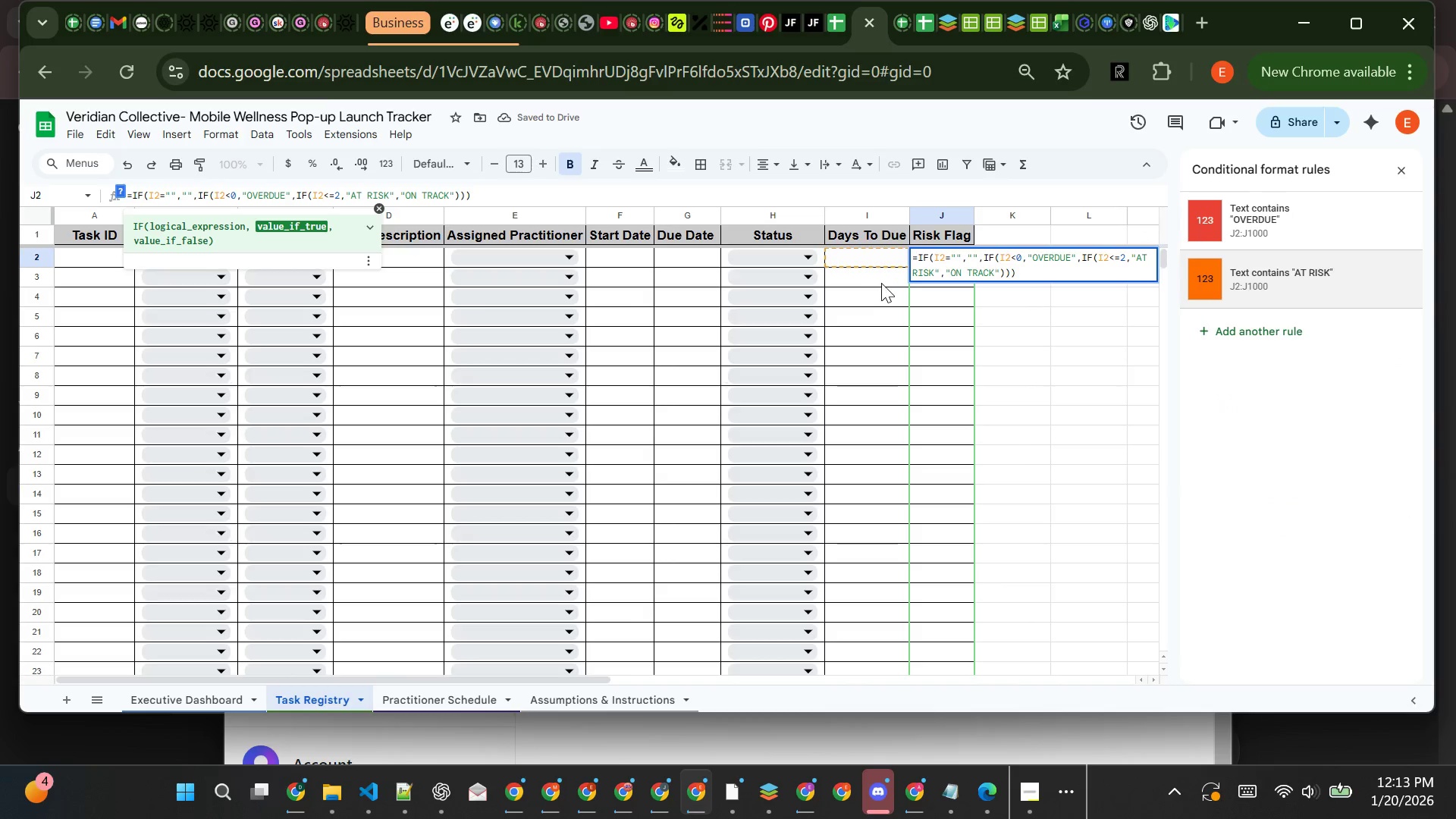 
left_click([883, 276])
 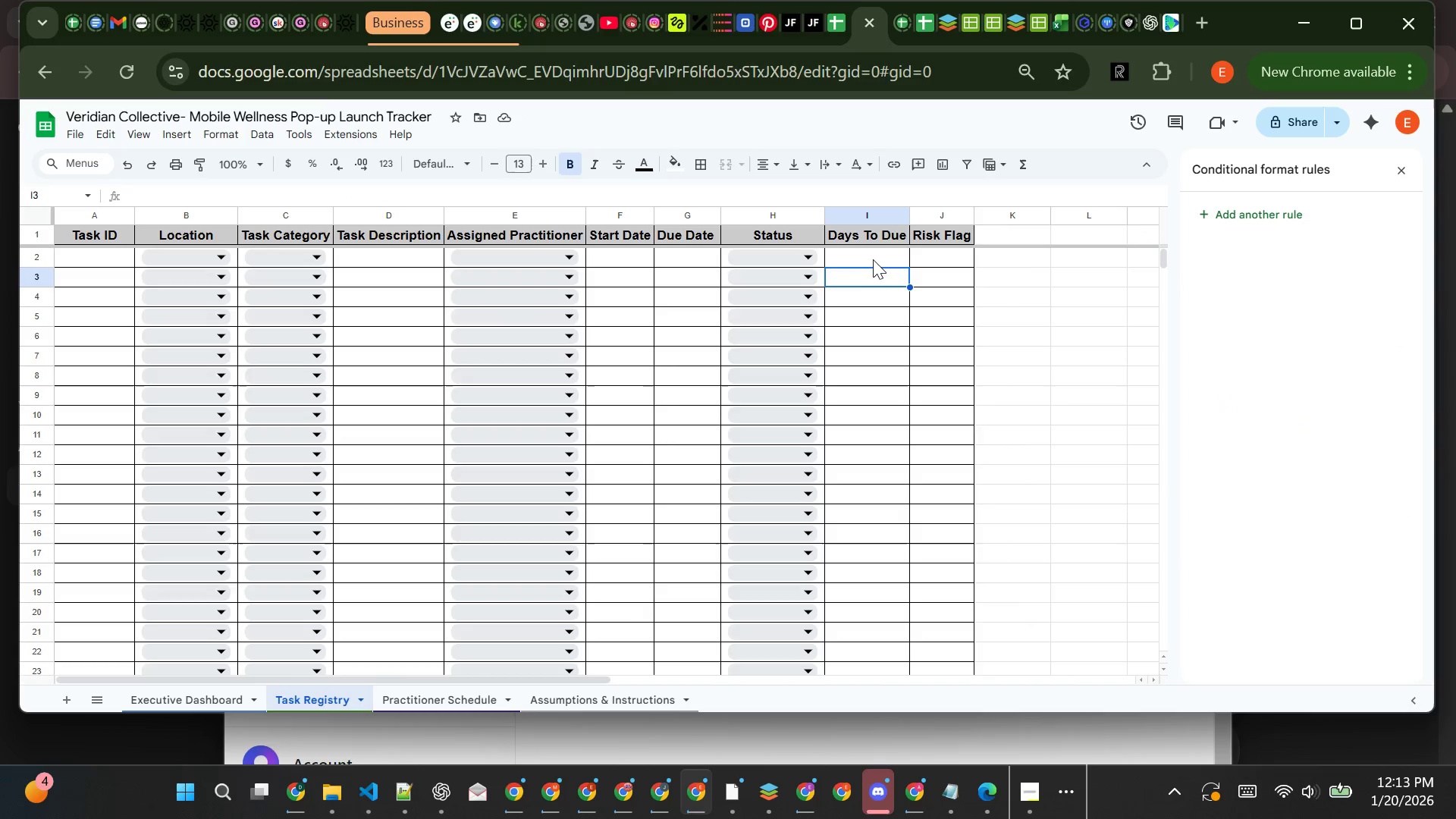 
left_click([874, 260])
 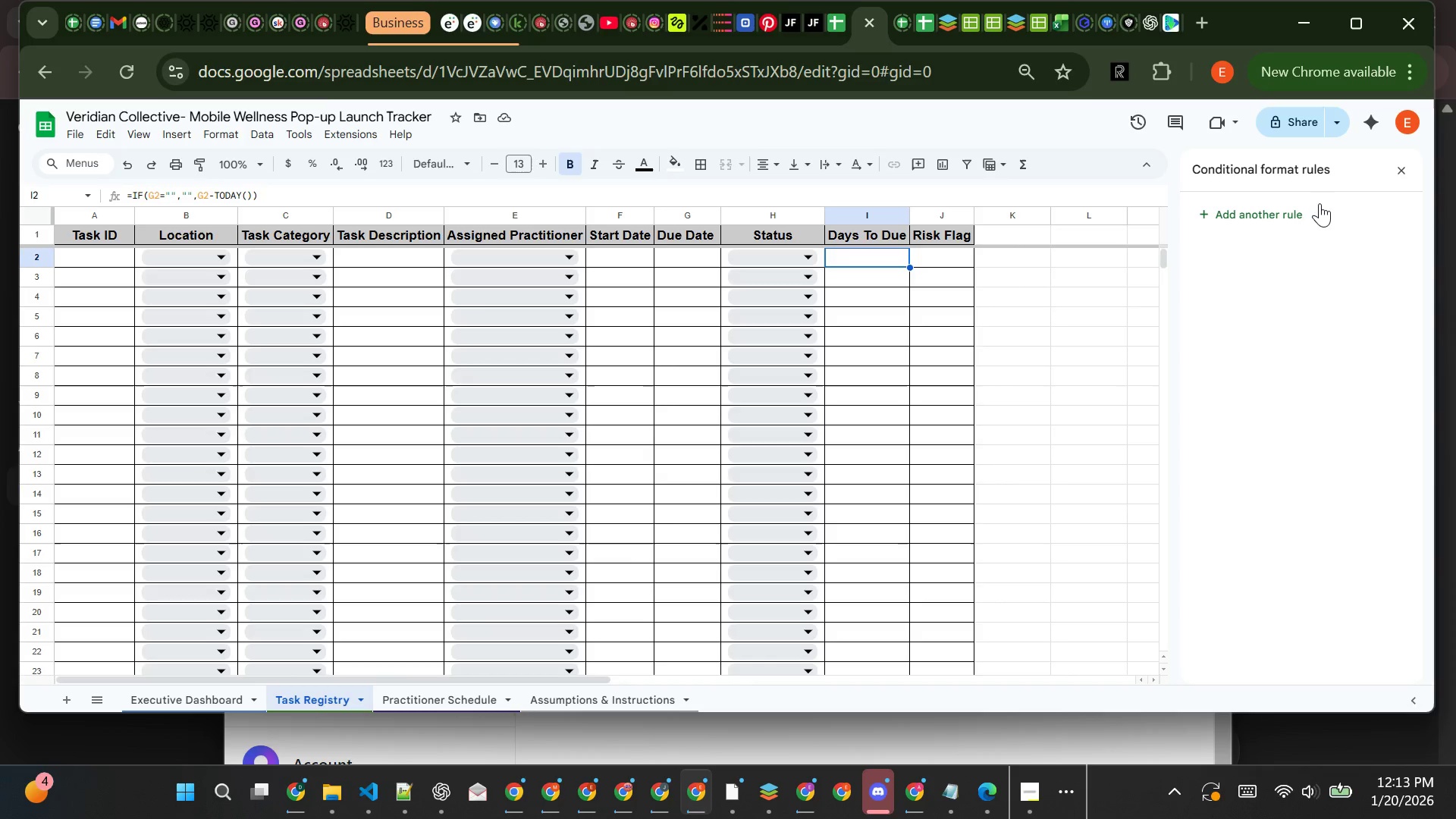 
left_click([1302, 215])
 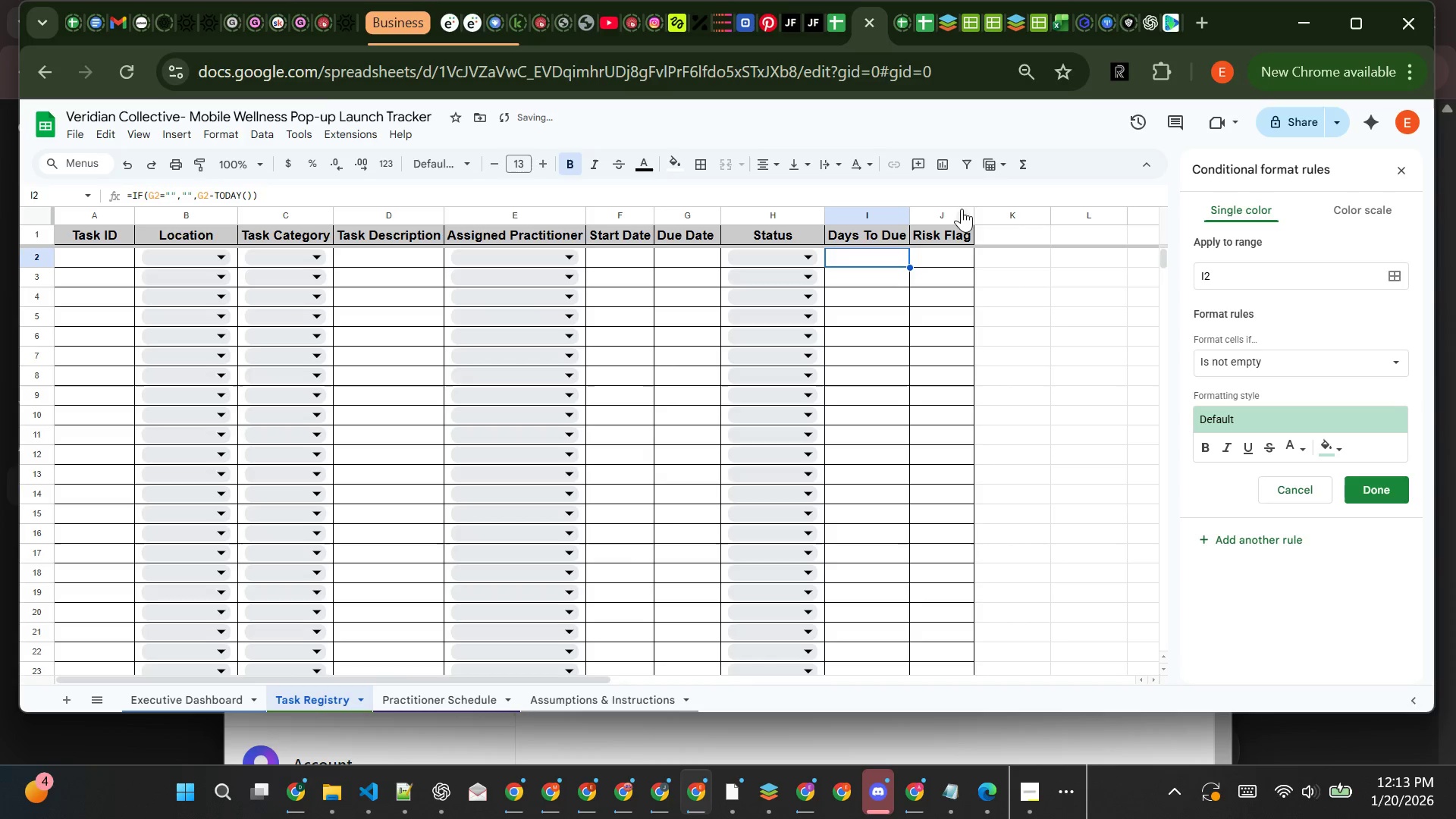 
left_click([943, 214])
 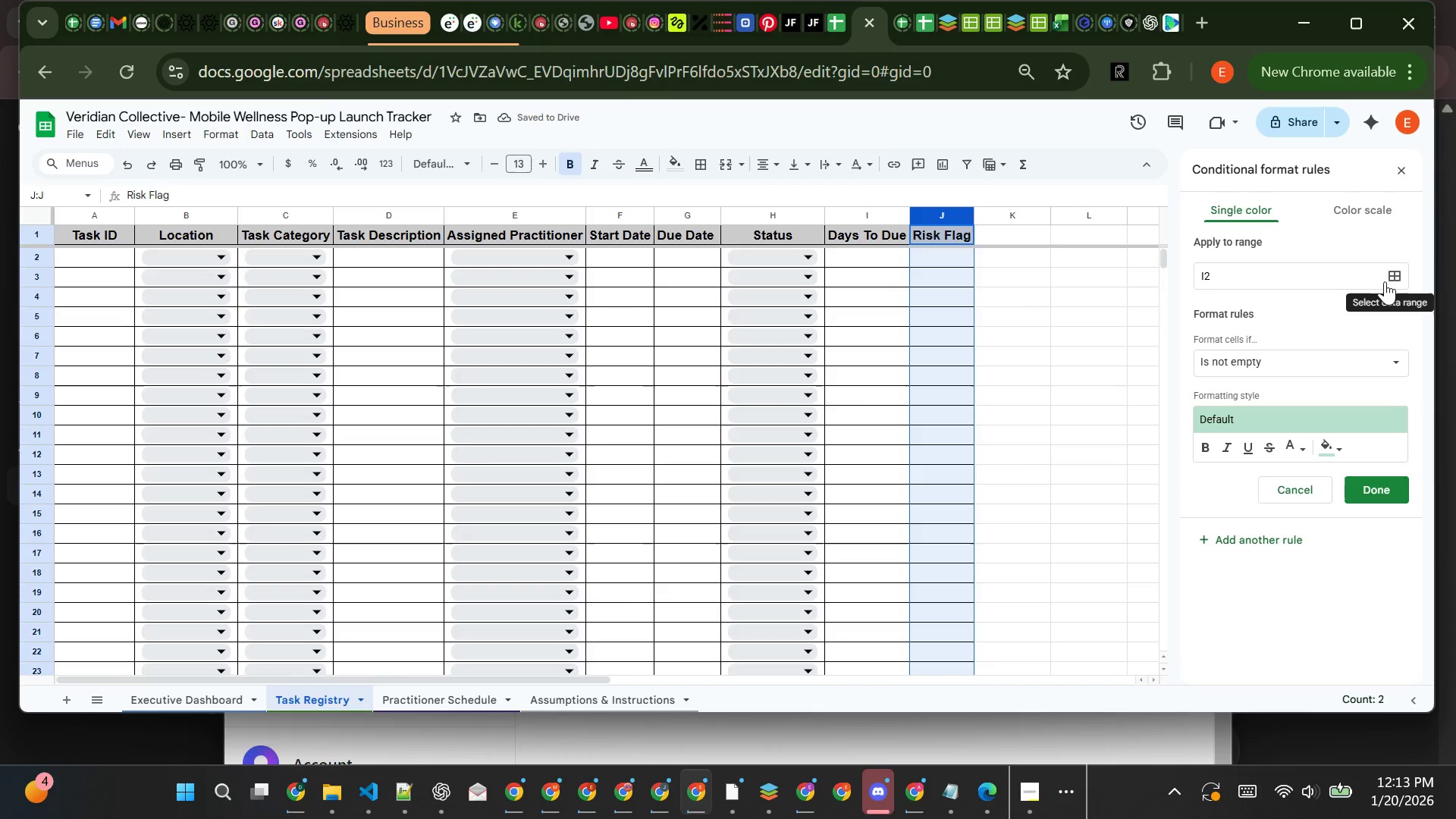 
left_click([1388, 281])
 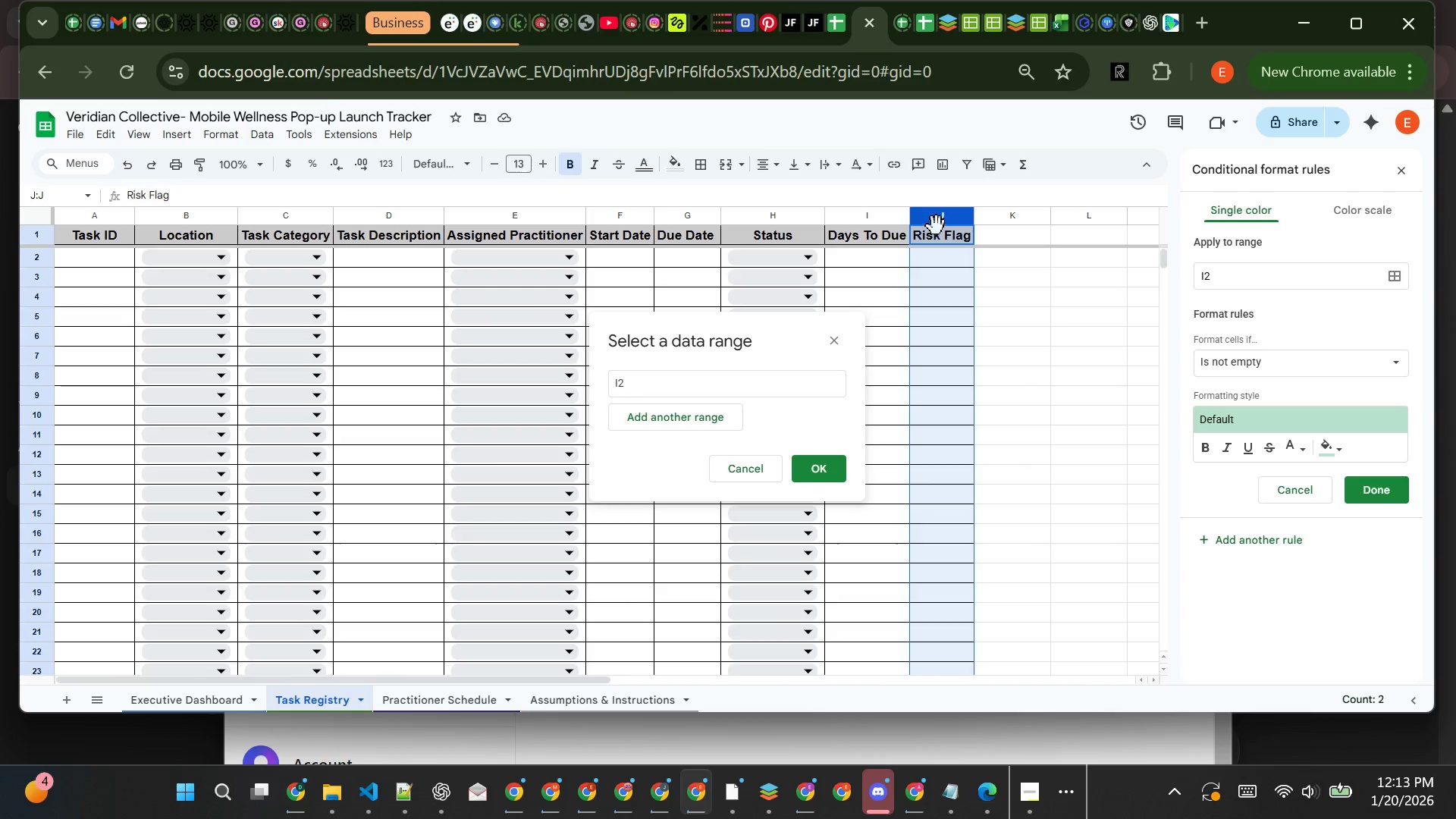 
left_click([941, 226])
 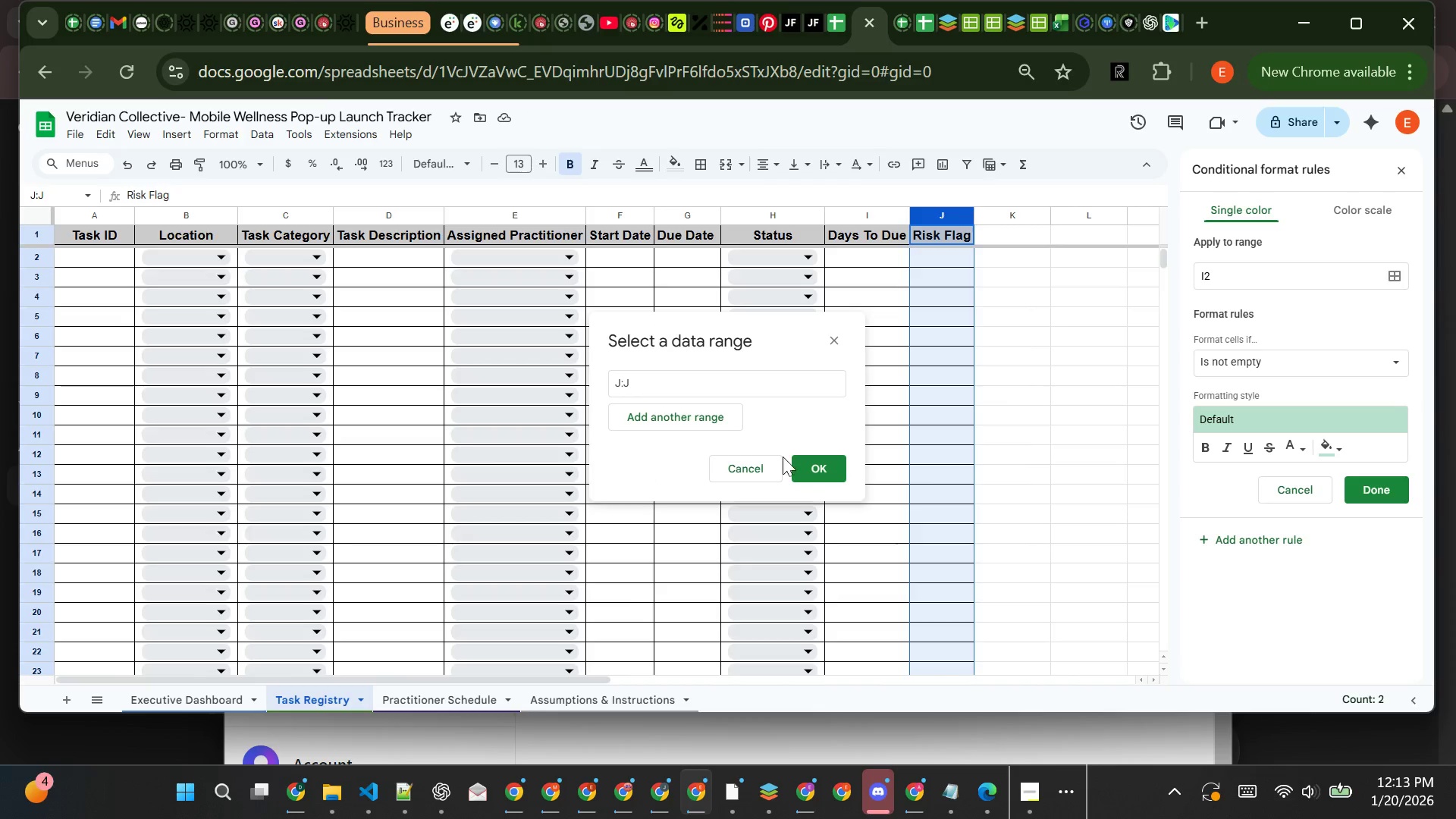 
mouse_move([828, 366])
 